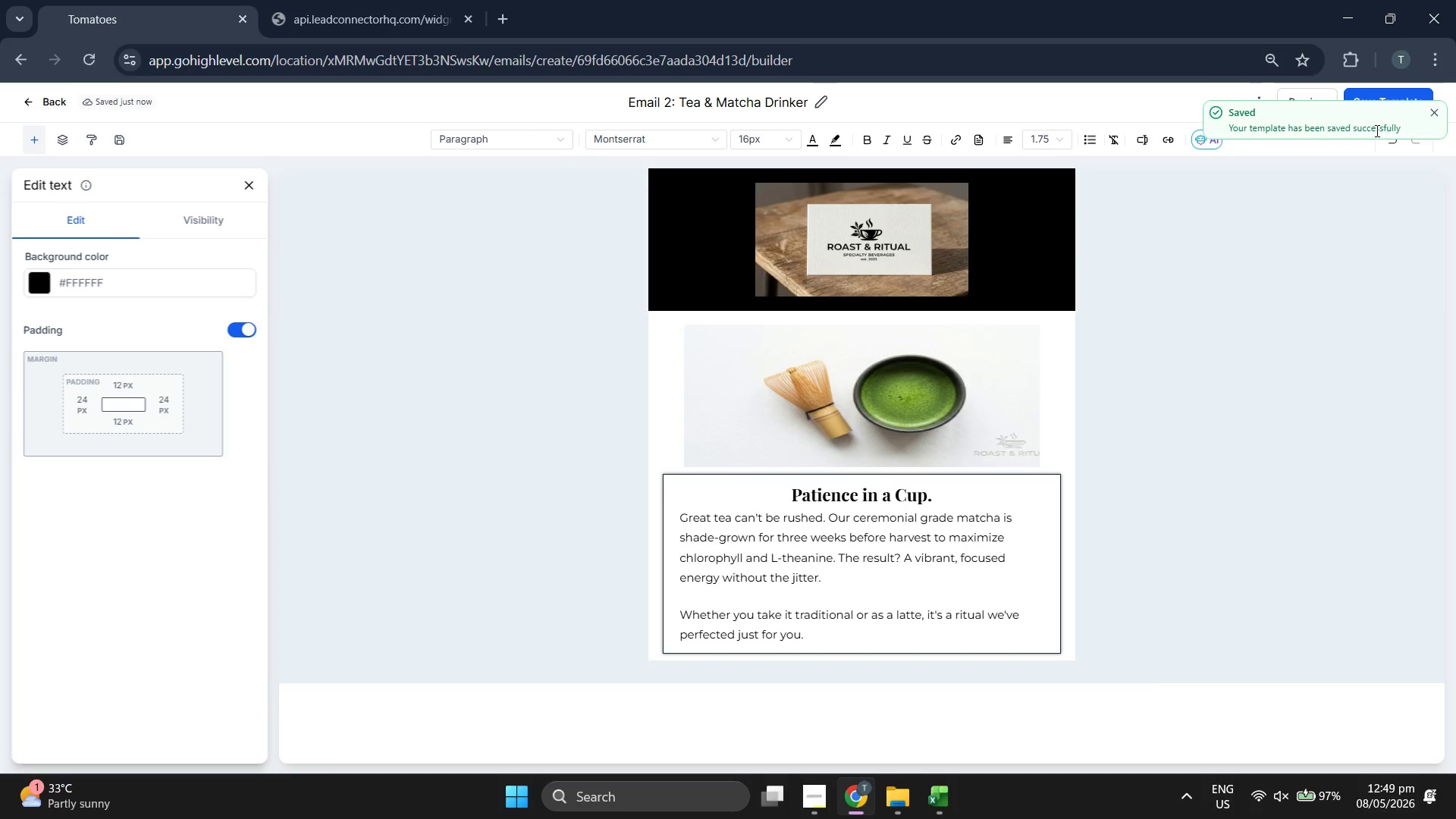 
left_click([1438, 111])
 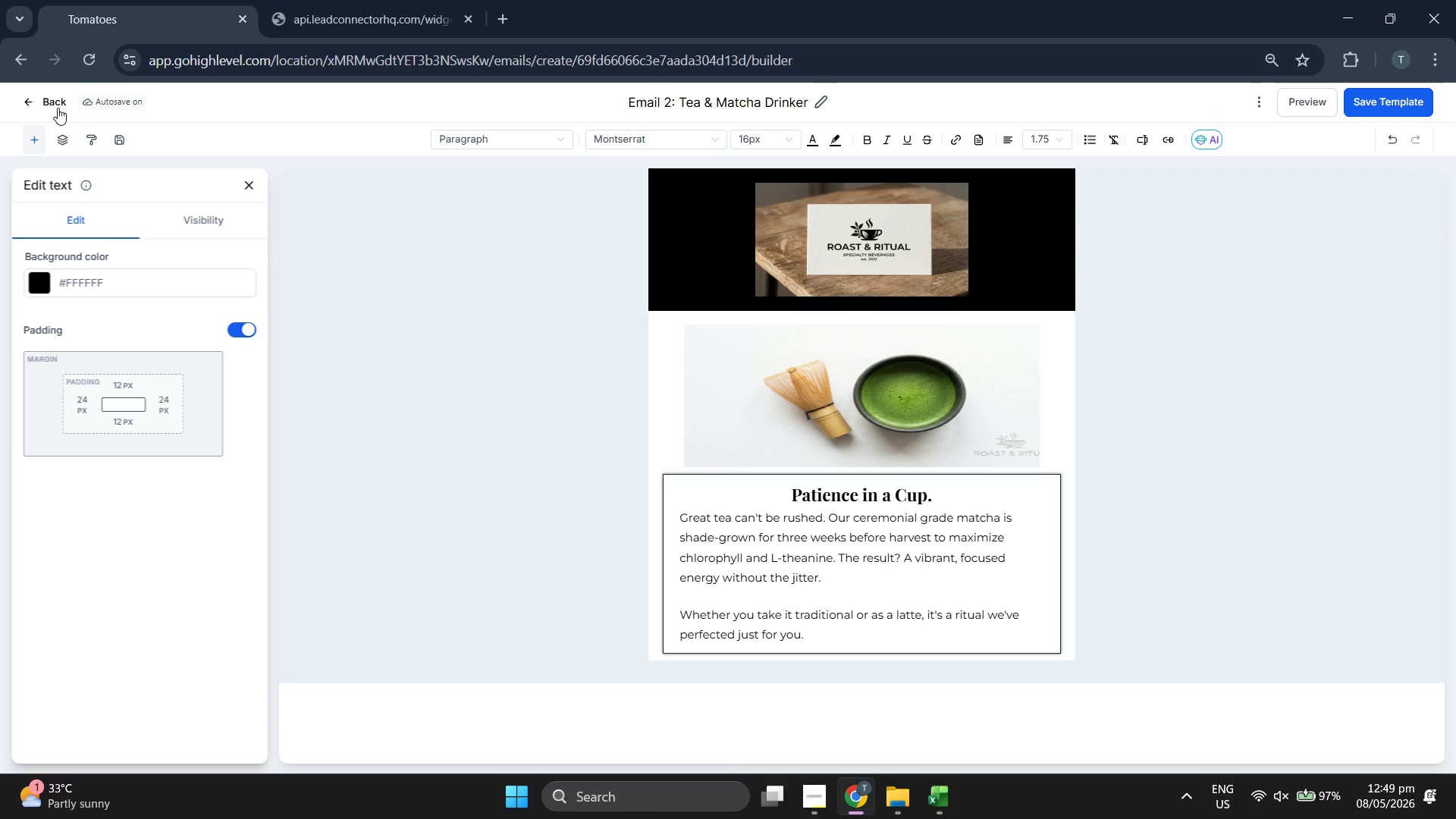 
left_click([46, 107])
 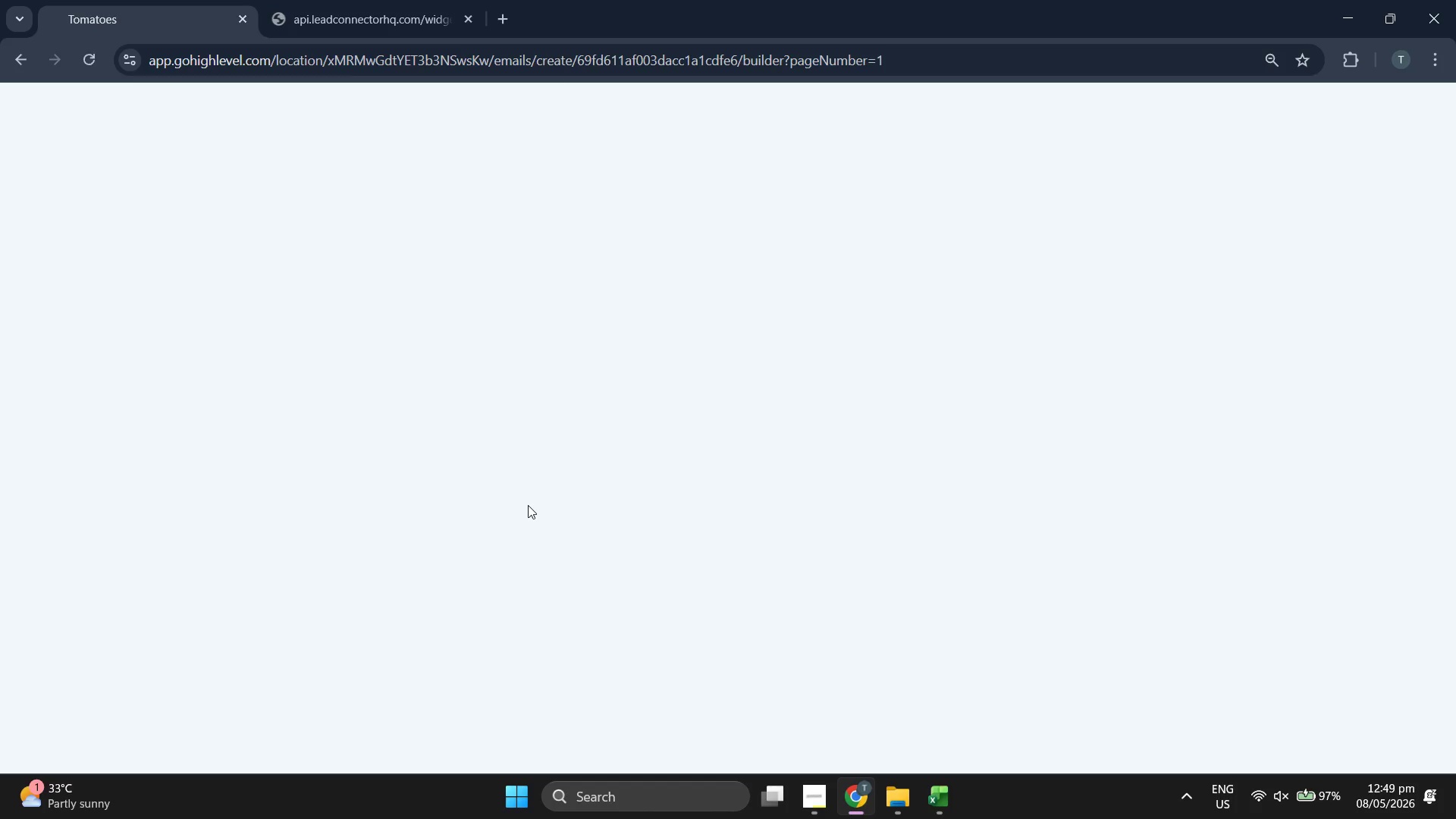 
wait(9.34)
 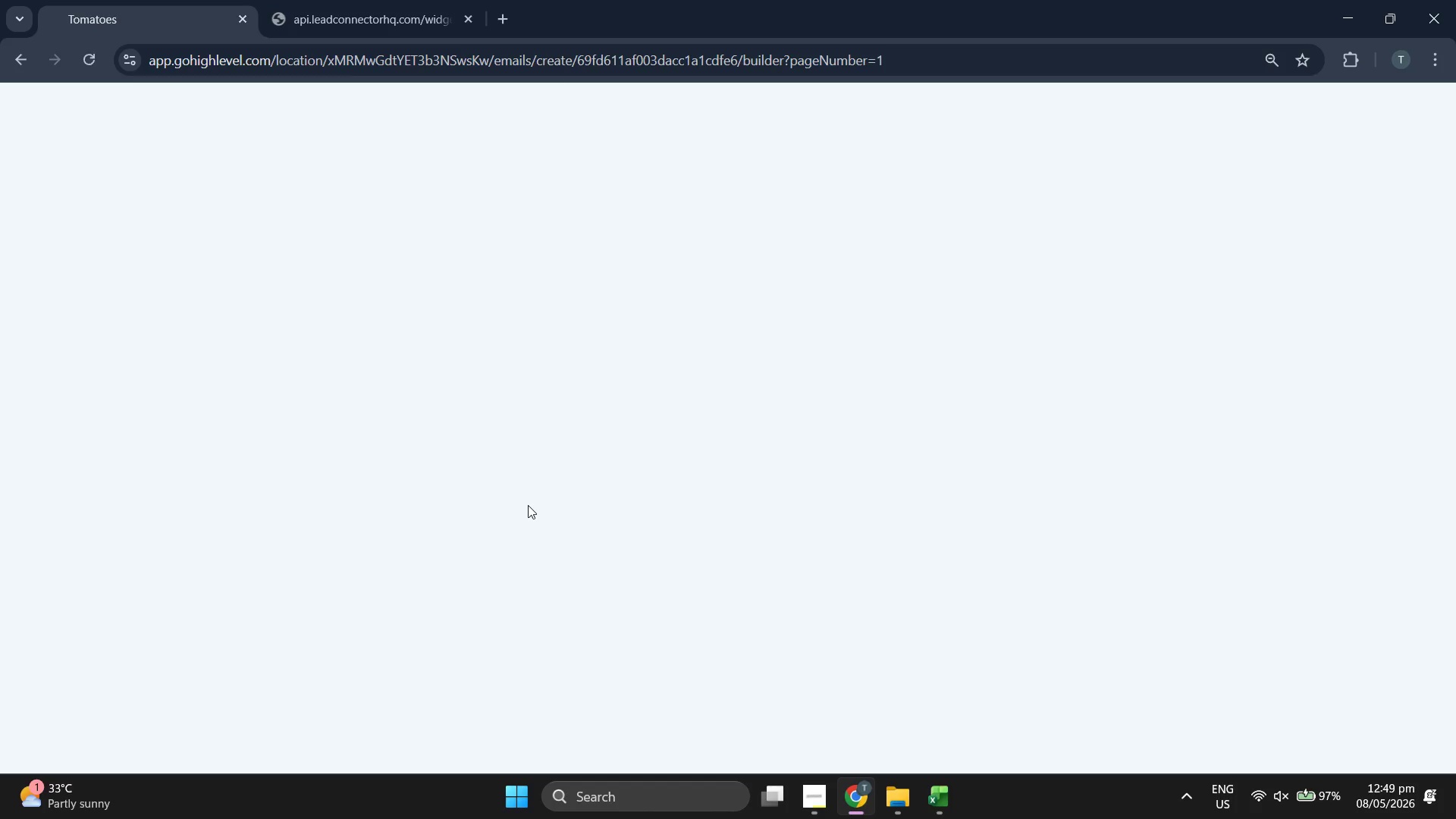 
scroll: coordinate [942, 554], scroll_direction: down, amount: 3.0
 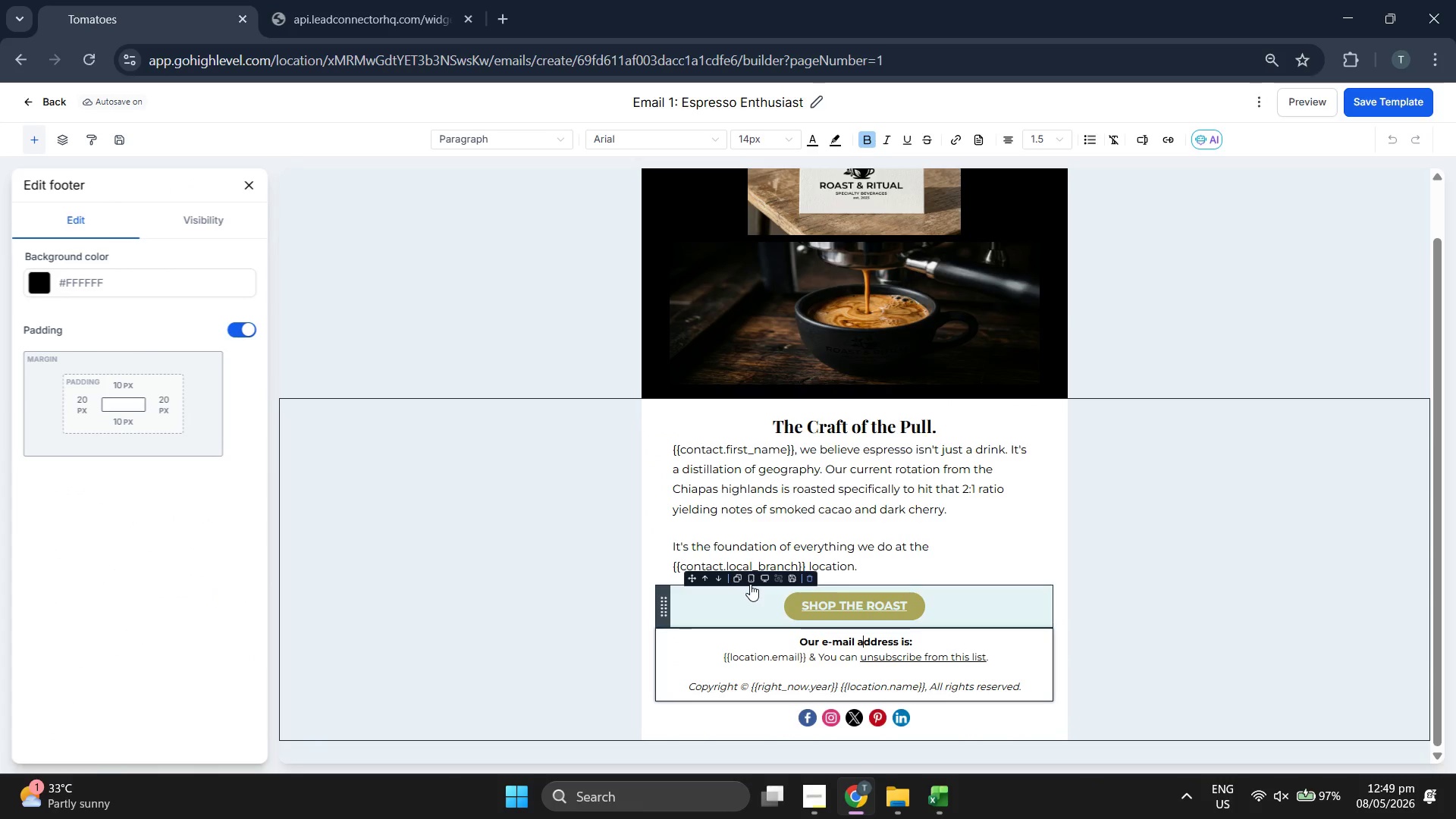 
key(ArrowLeft)
 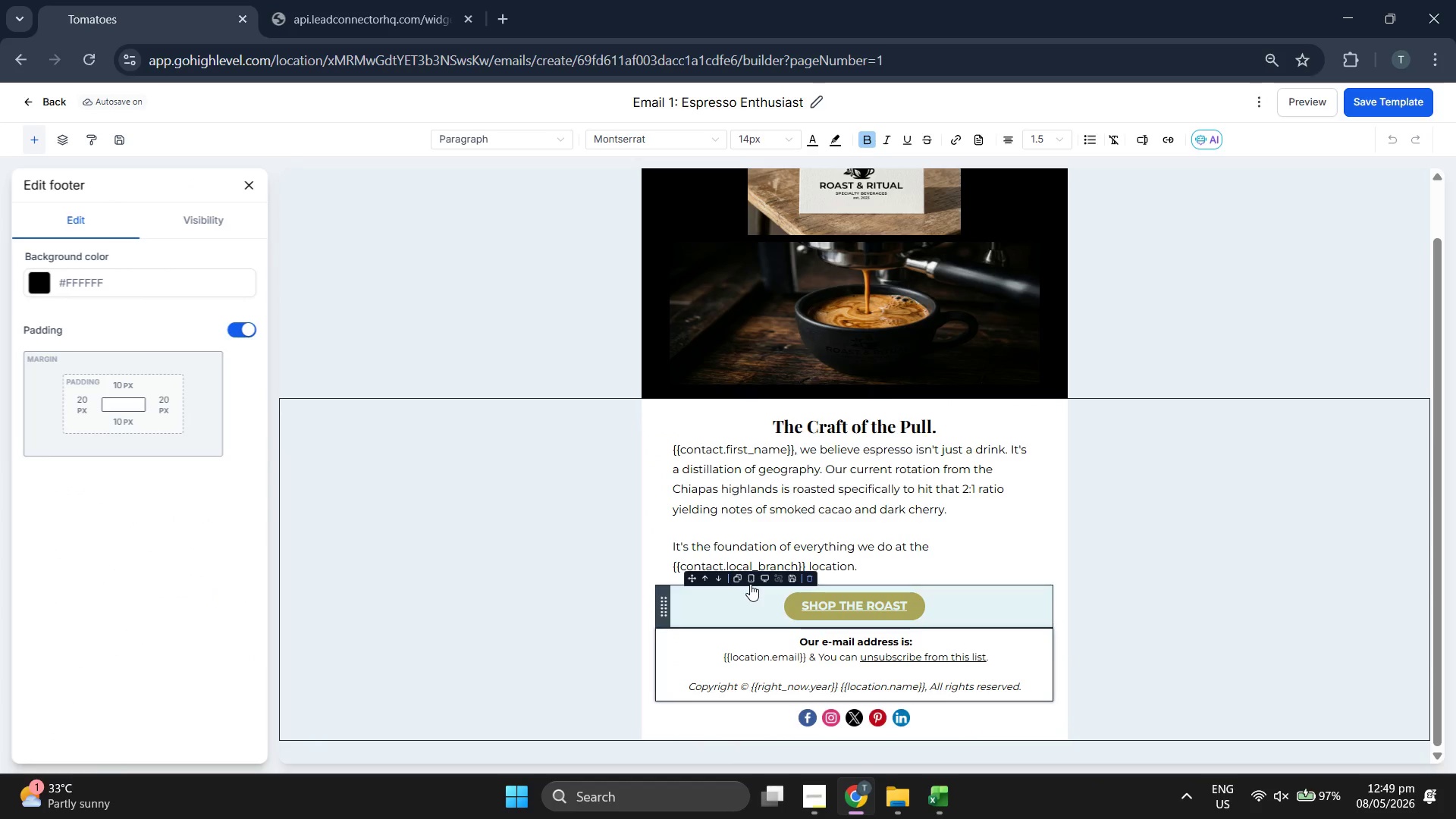 
key(ArrowLeft)
 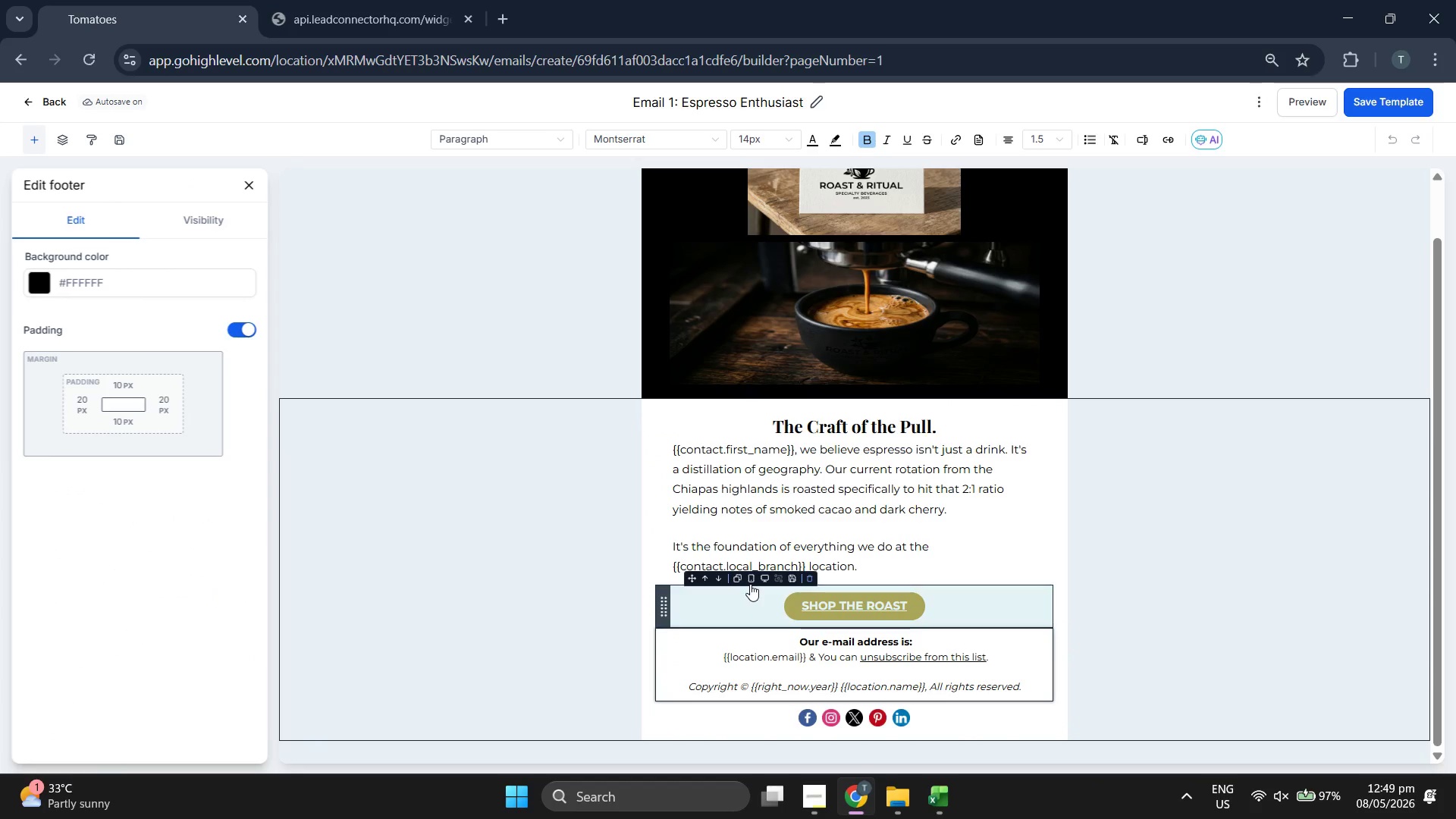 
key(Backspace)
key(Backspace)
key(Backspace)
key(Backspace)
key(Backspace)
key(Backspace)
type(location)
 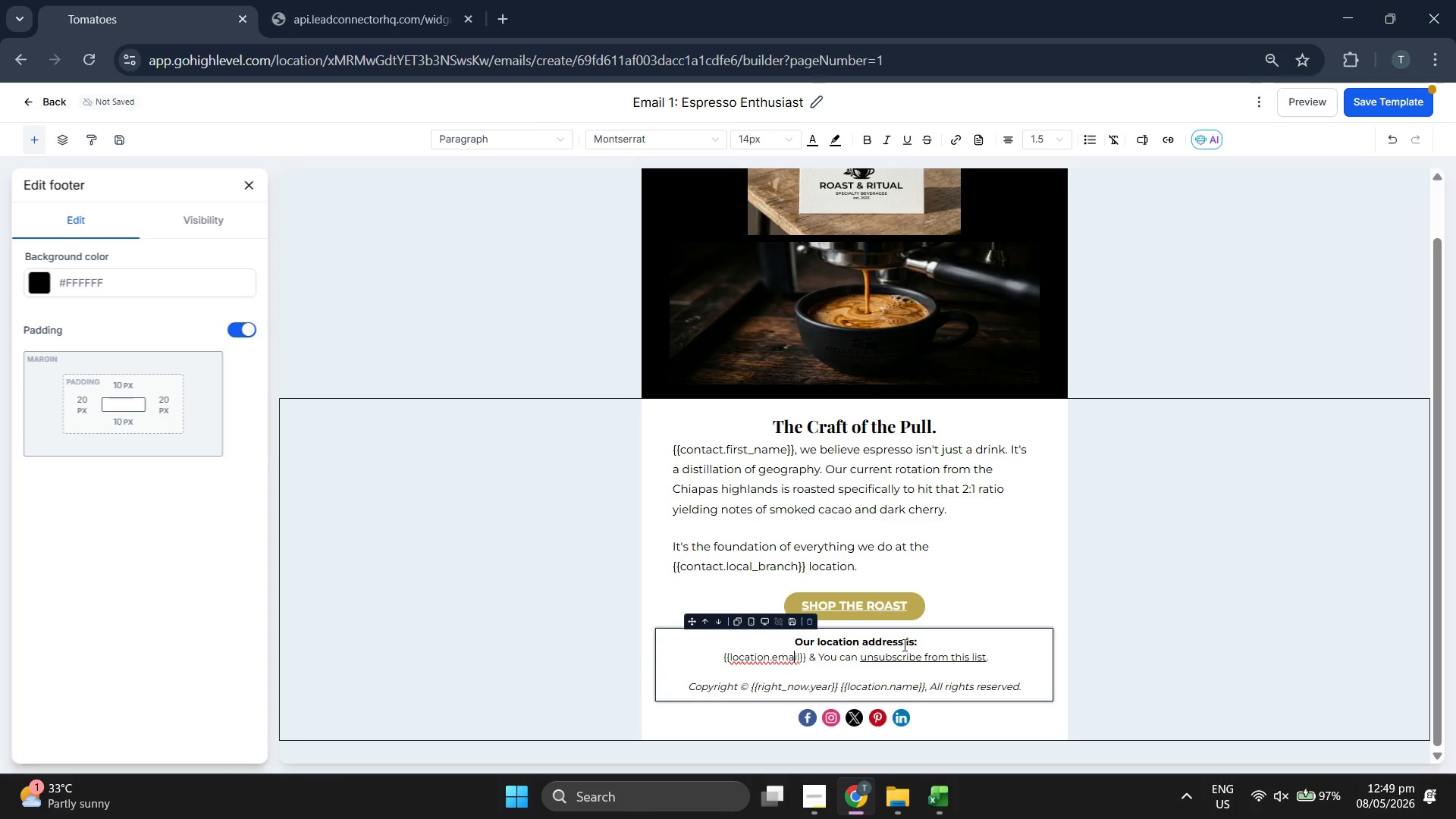 
key(ArrowRight)
 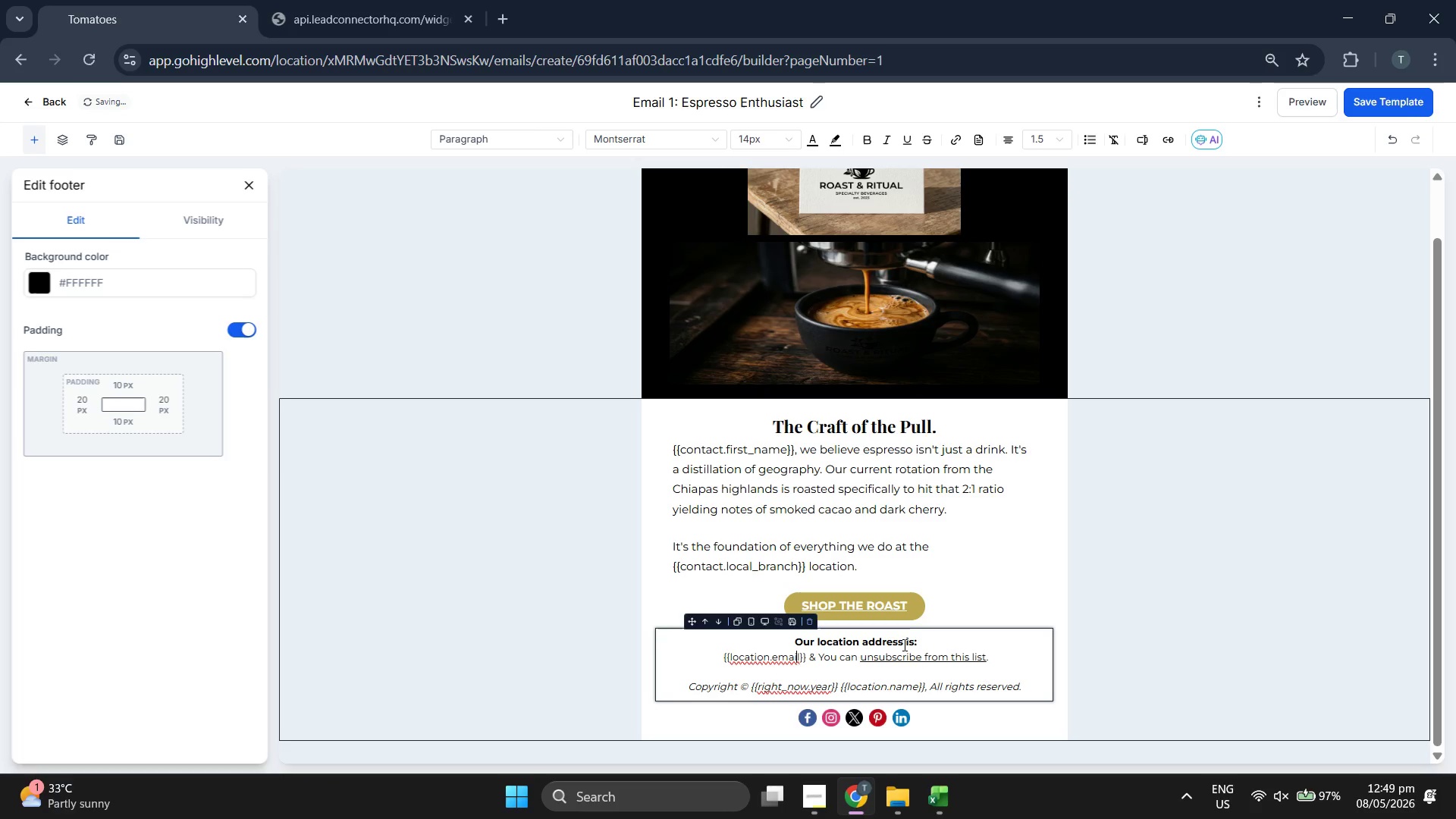 
key(ArrowRight)
 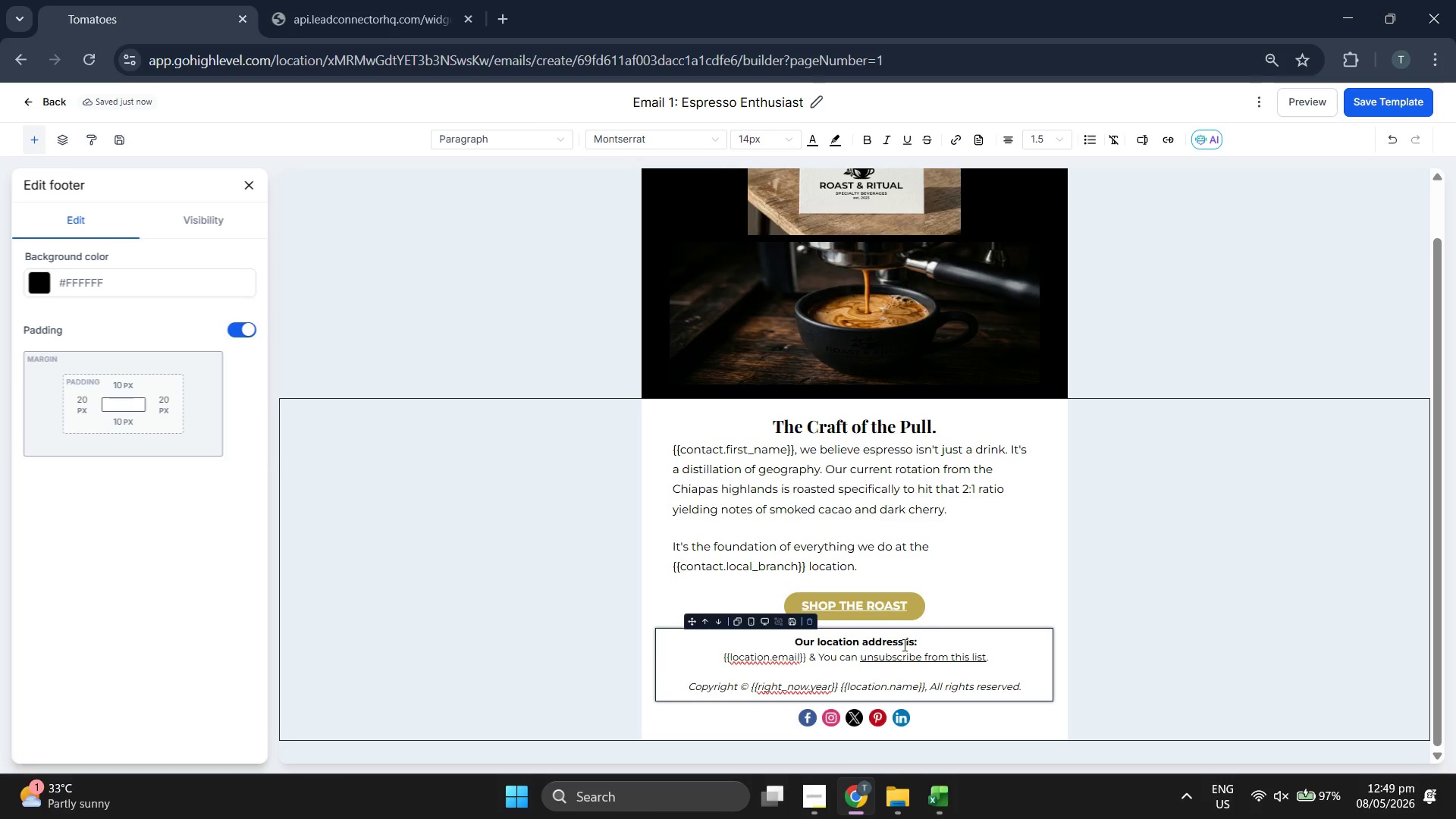 
key(Backspace)
key(Backspace)
key(Backspace)
key(Backspace)
key(Backspace)
type(address)
 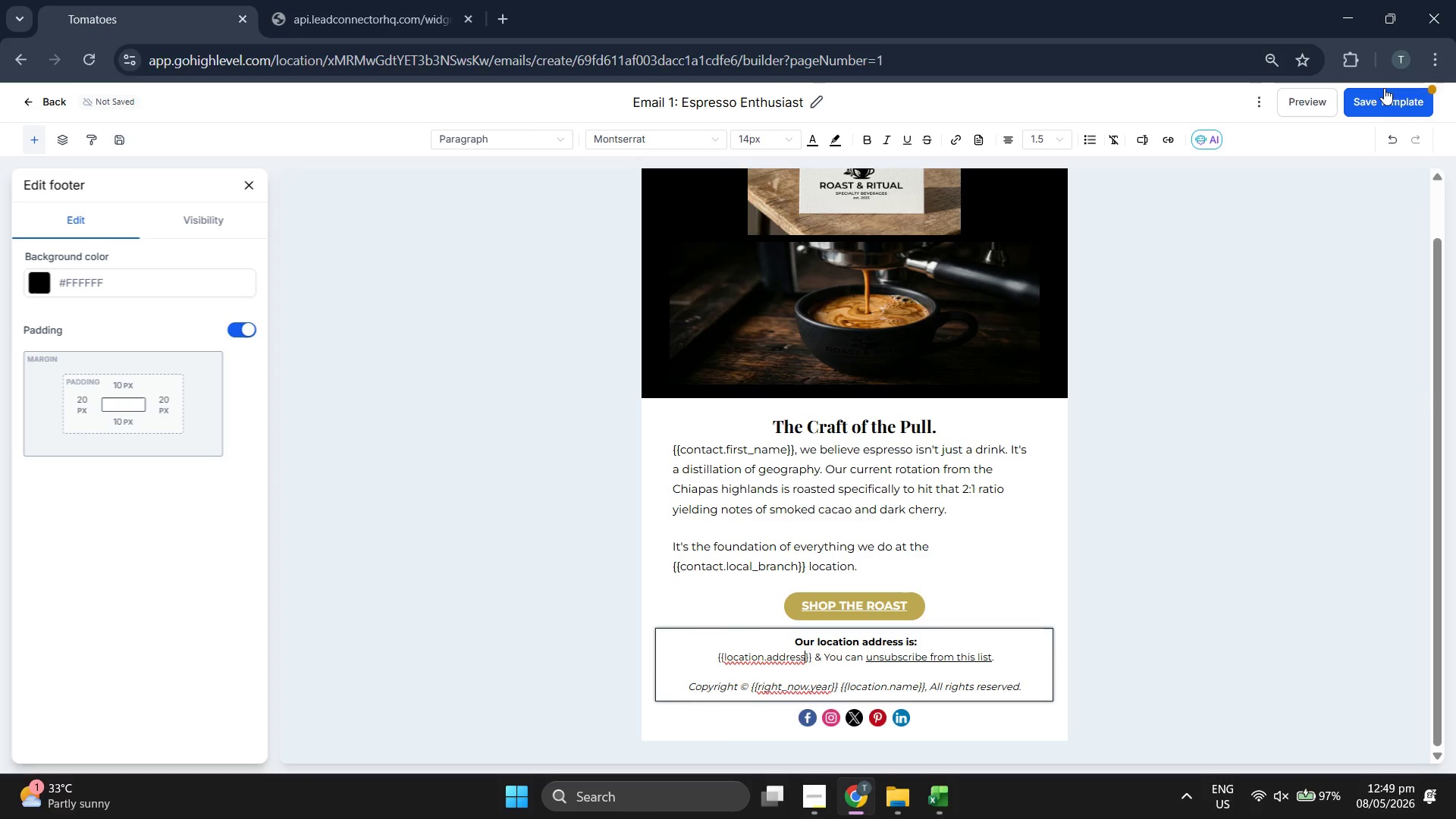 
double_click([1382, 102])
 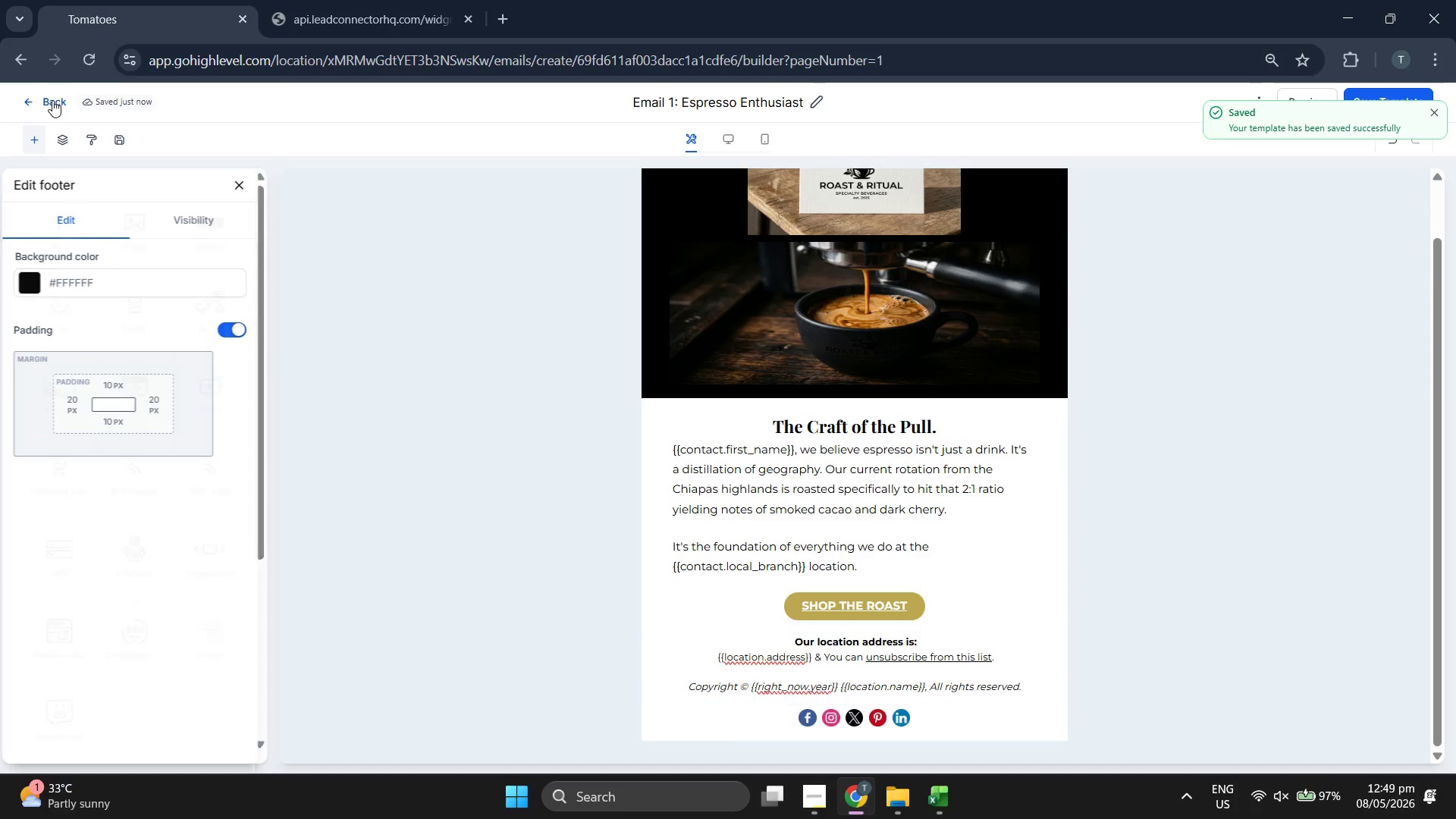 
left_click([52, 100])
 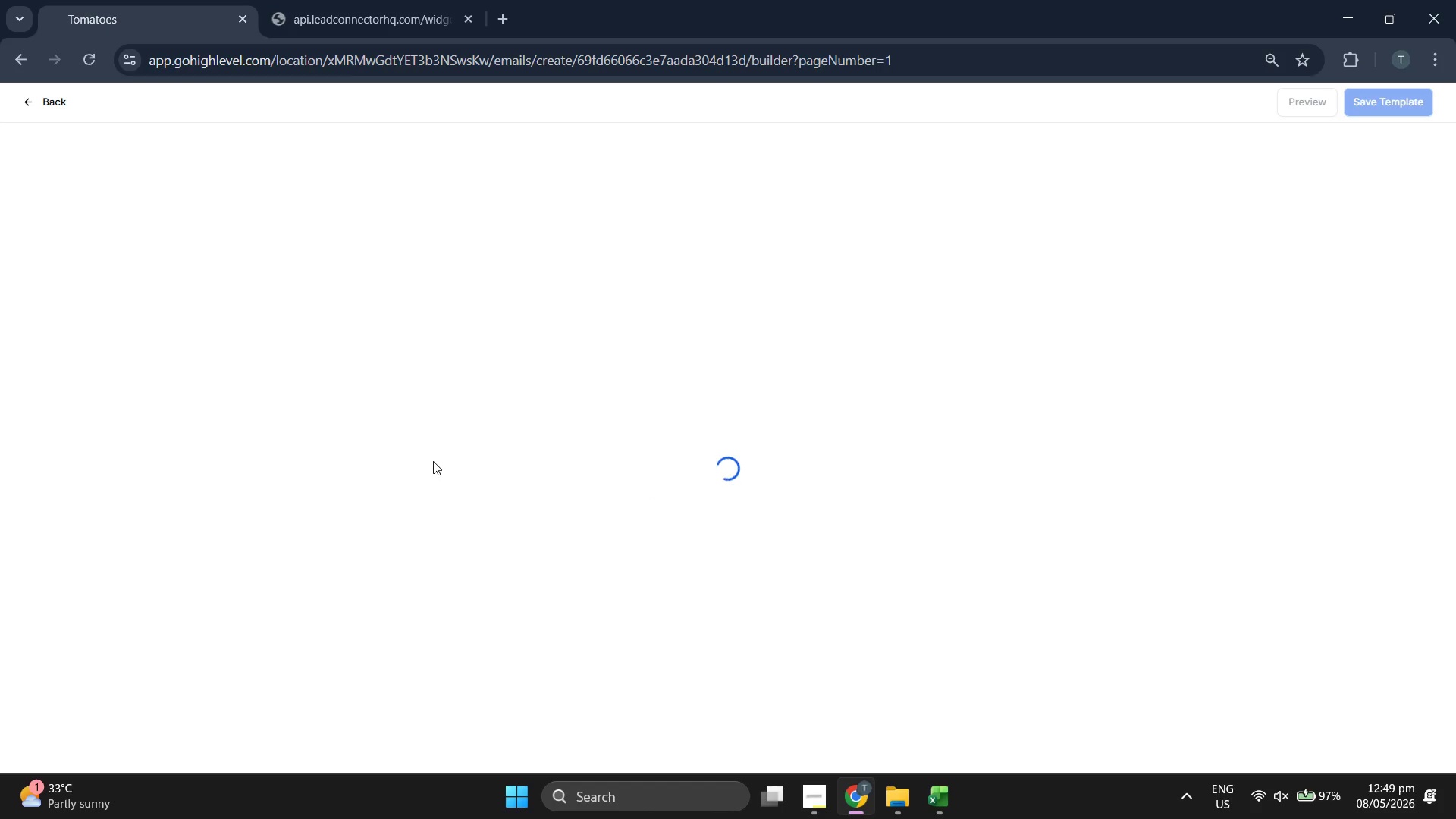 
wait(12.61)
 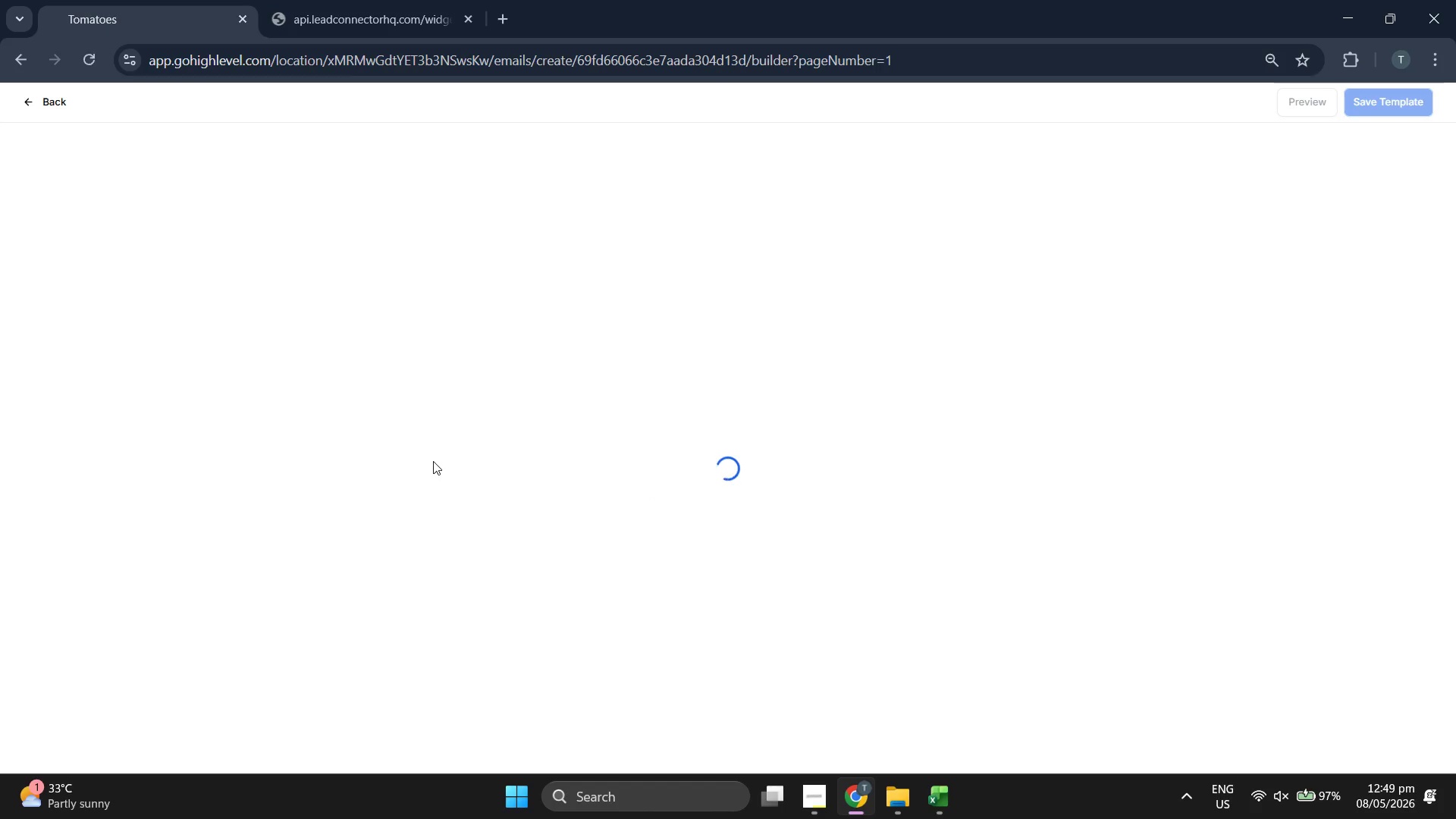 
left_click_drag(start_coordinate=[227, 246], to_coordinate=[794, 610])
 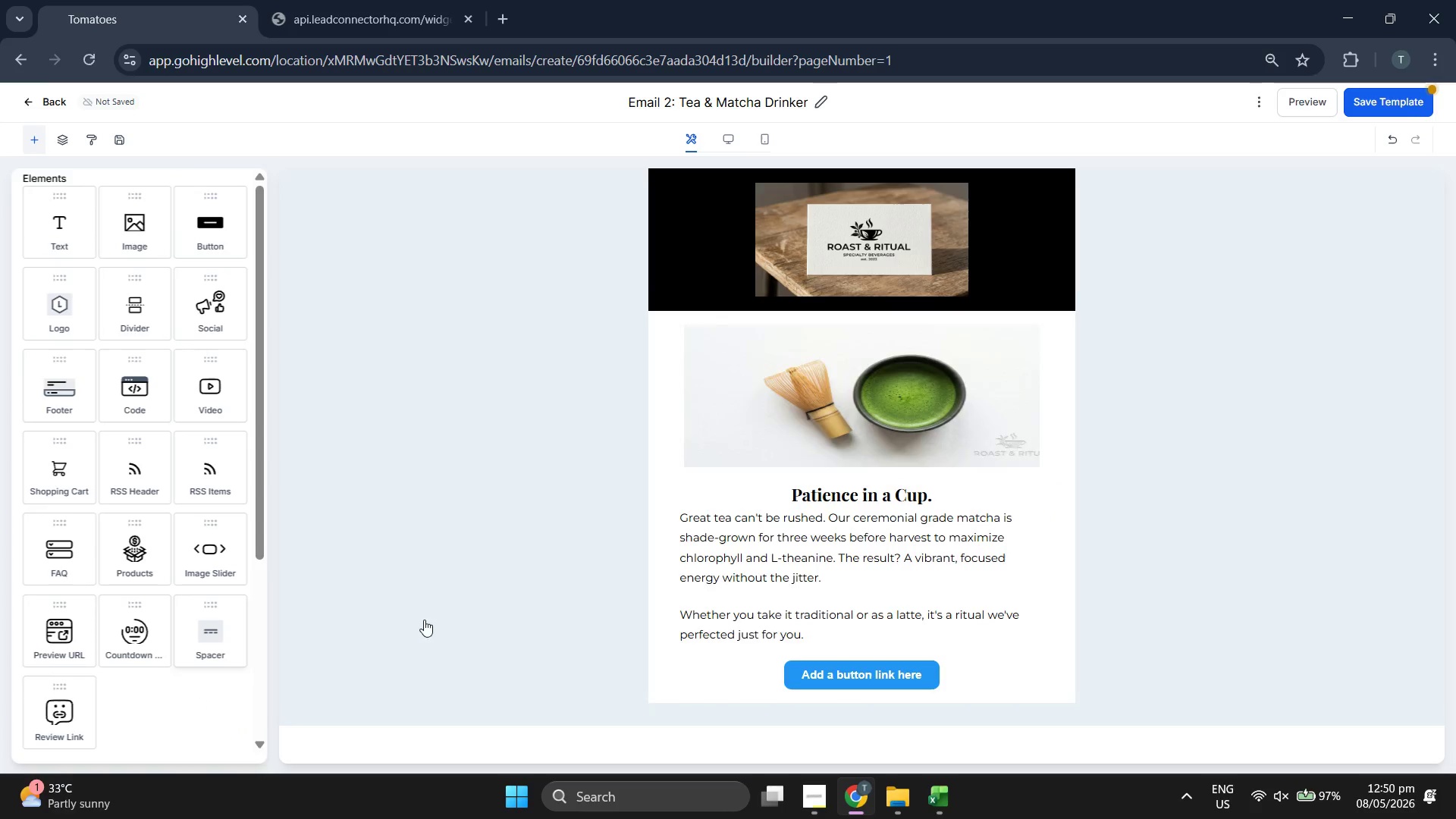 
left_click([899, 682])
 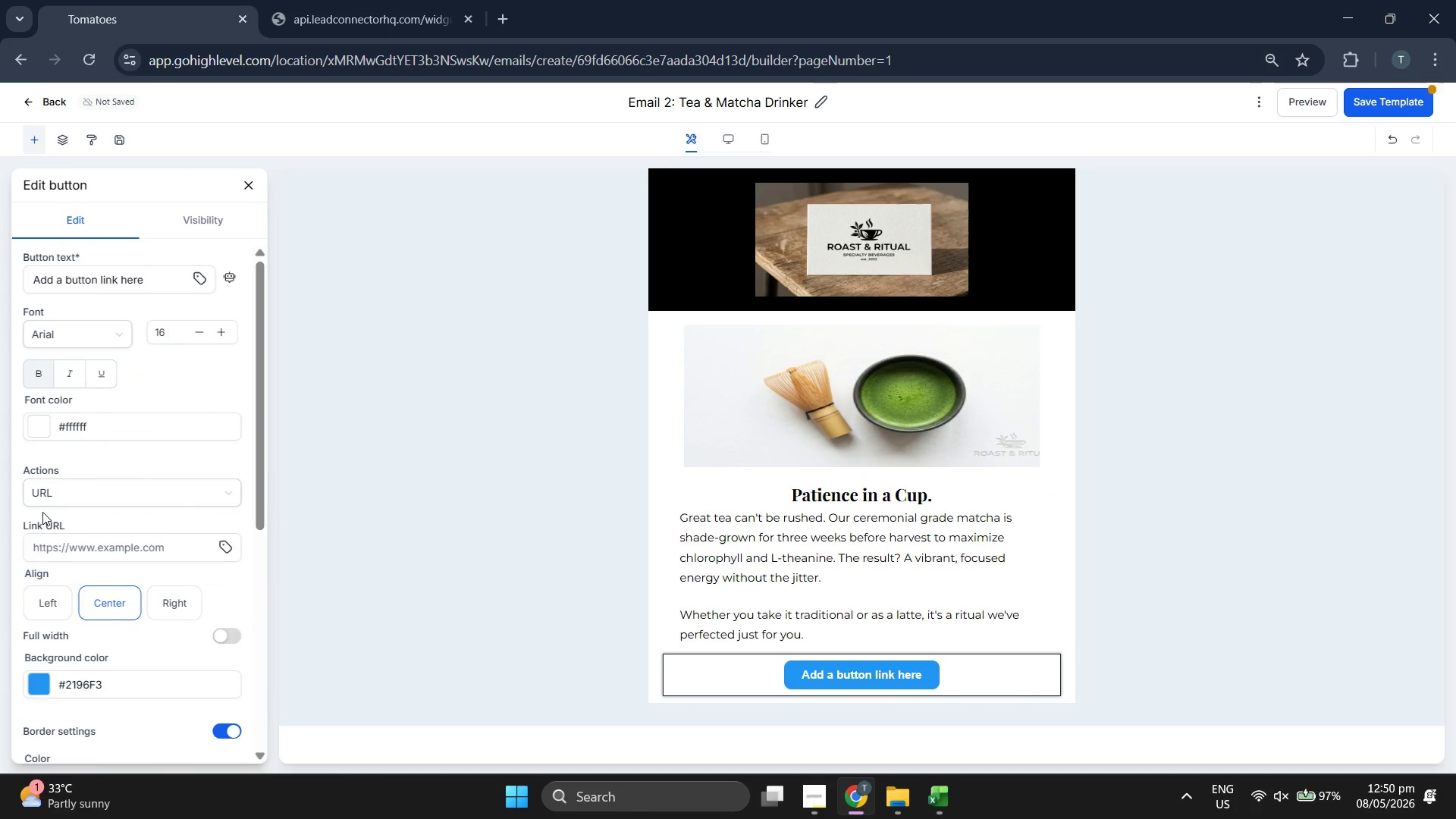 
scroll: coordinate [80, 507], scroll_direction: down, amount: 6.0
 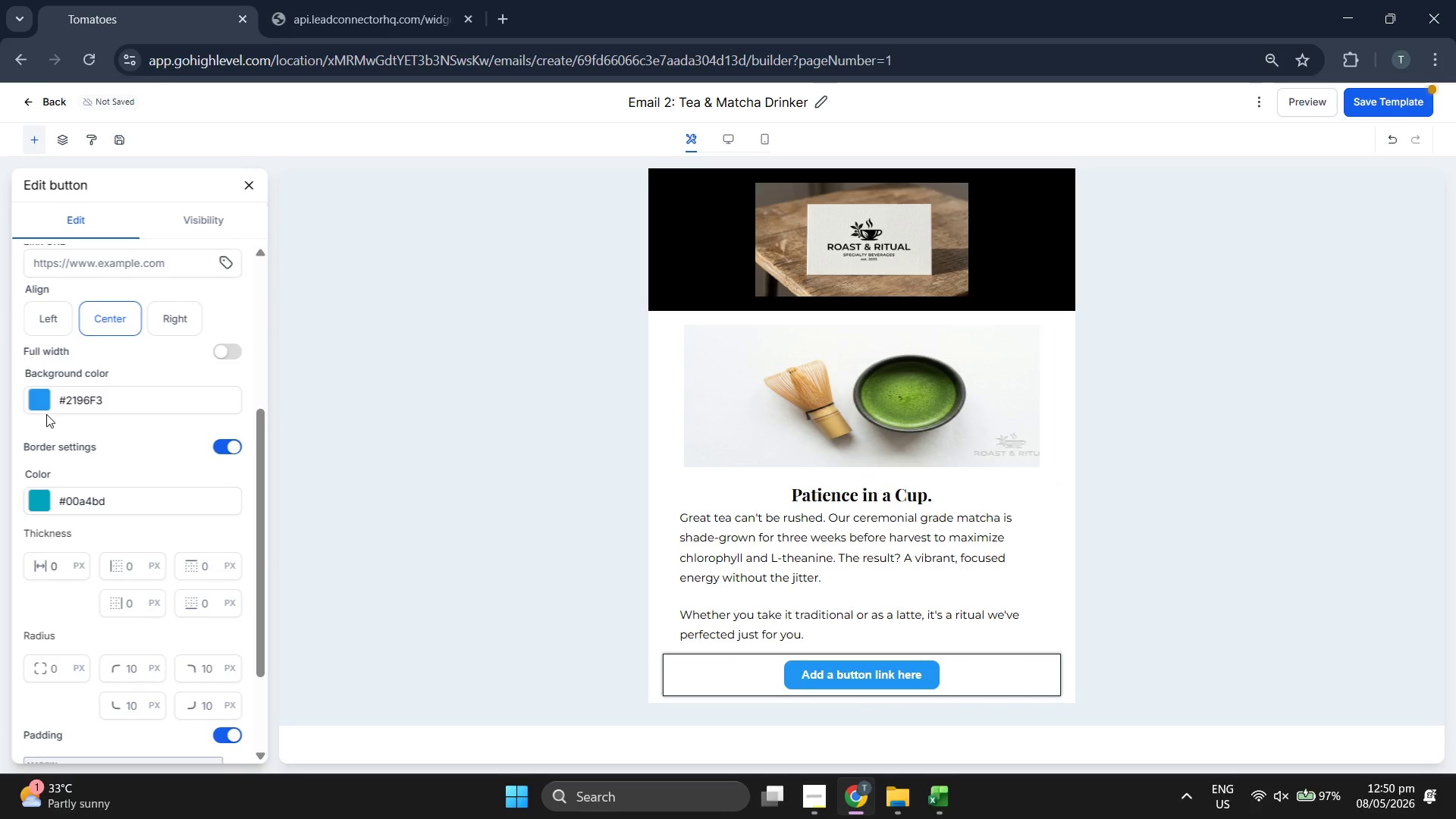 
left_click([41, 403])
 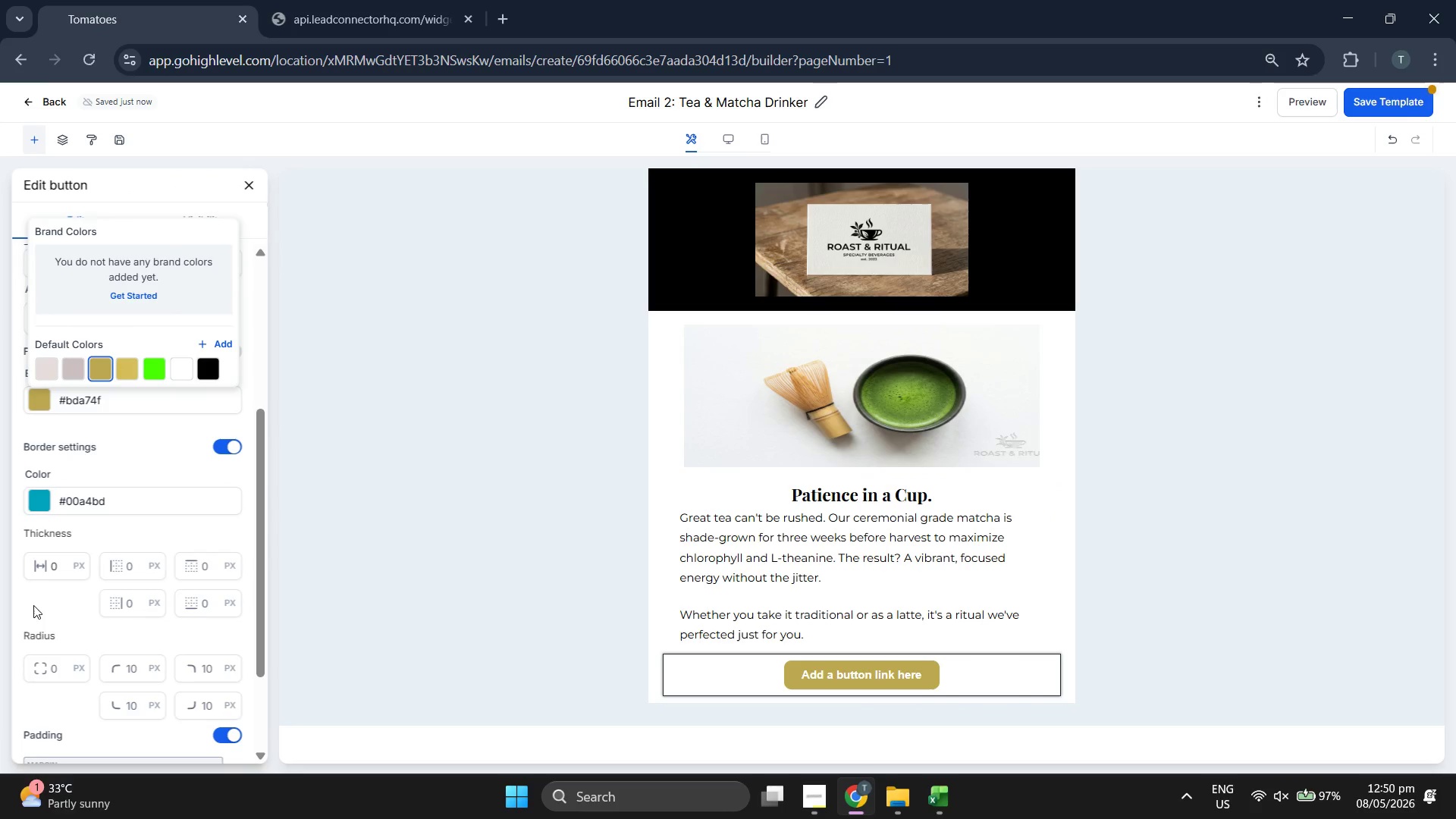 
left_click([59, 663])
 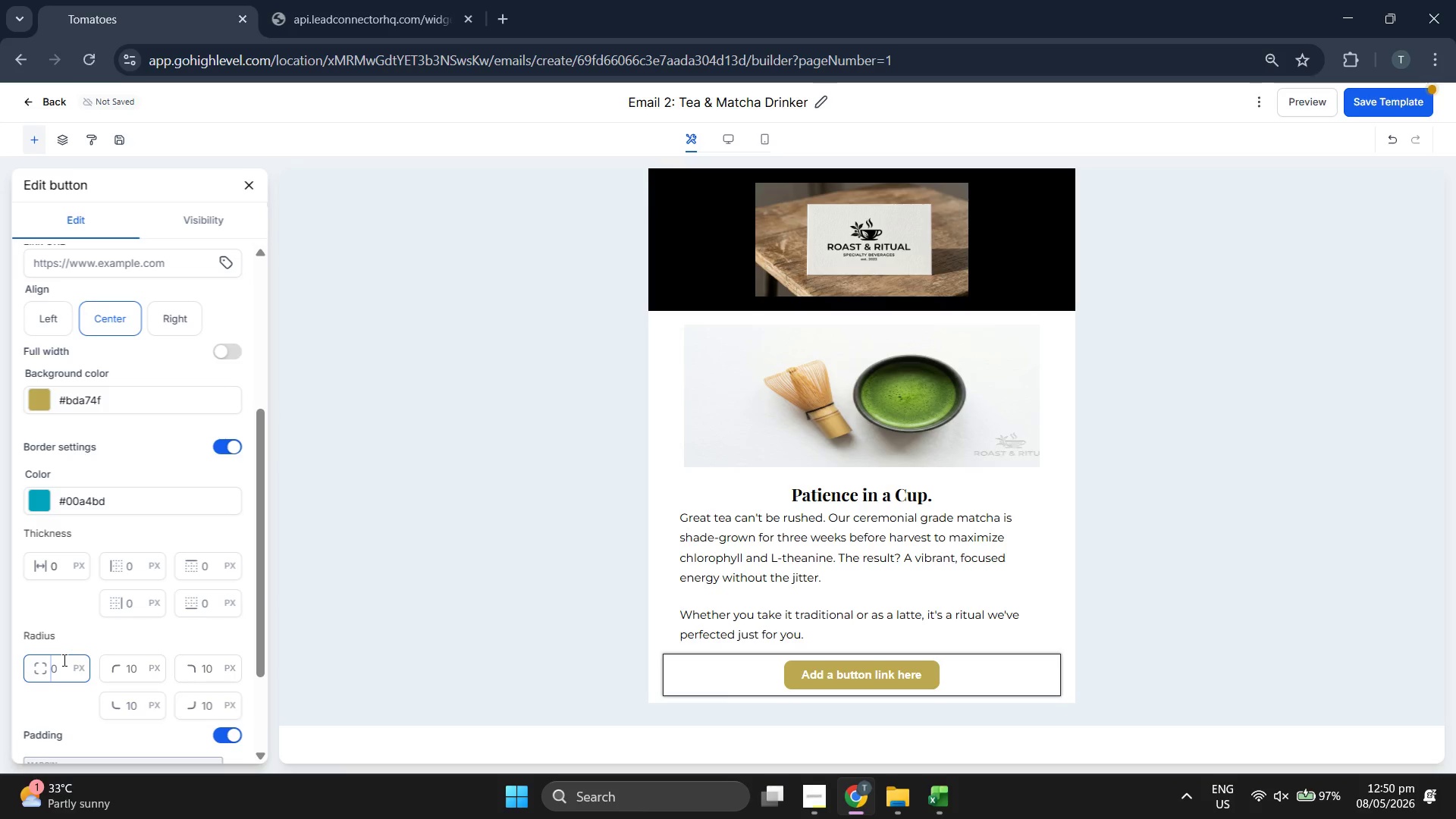 
type(25)
 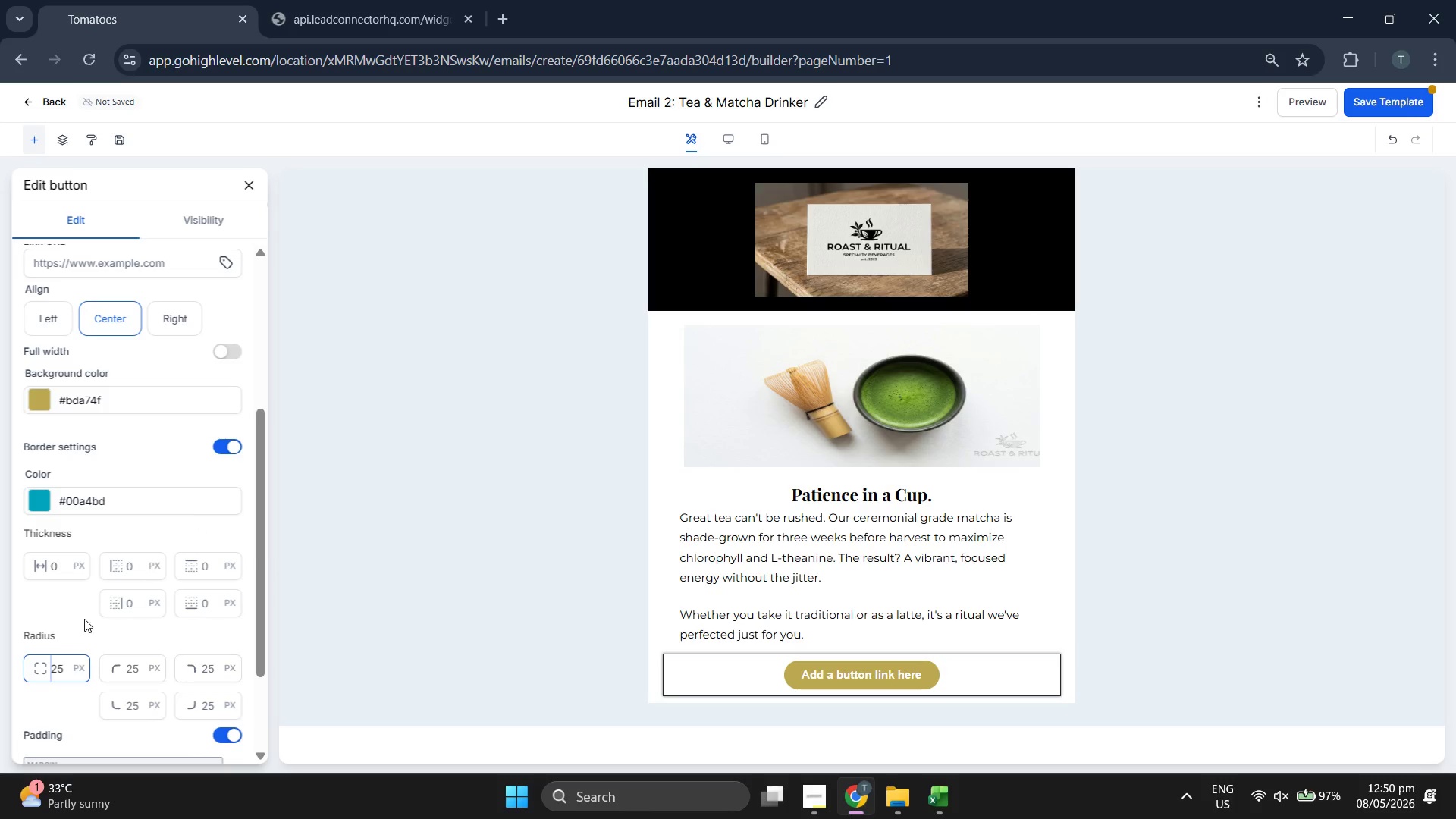 
scroll: coordinate [39, 631], scroll_direction: up, amount: 3.0
 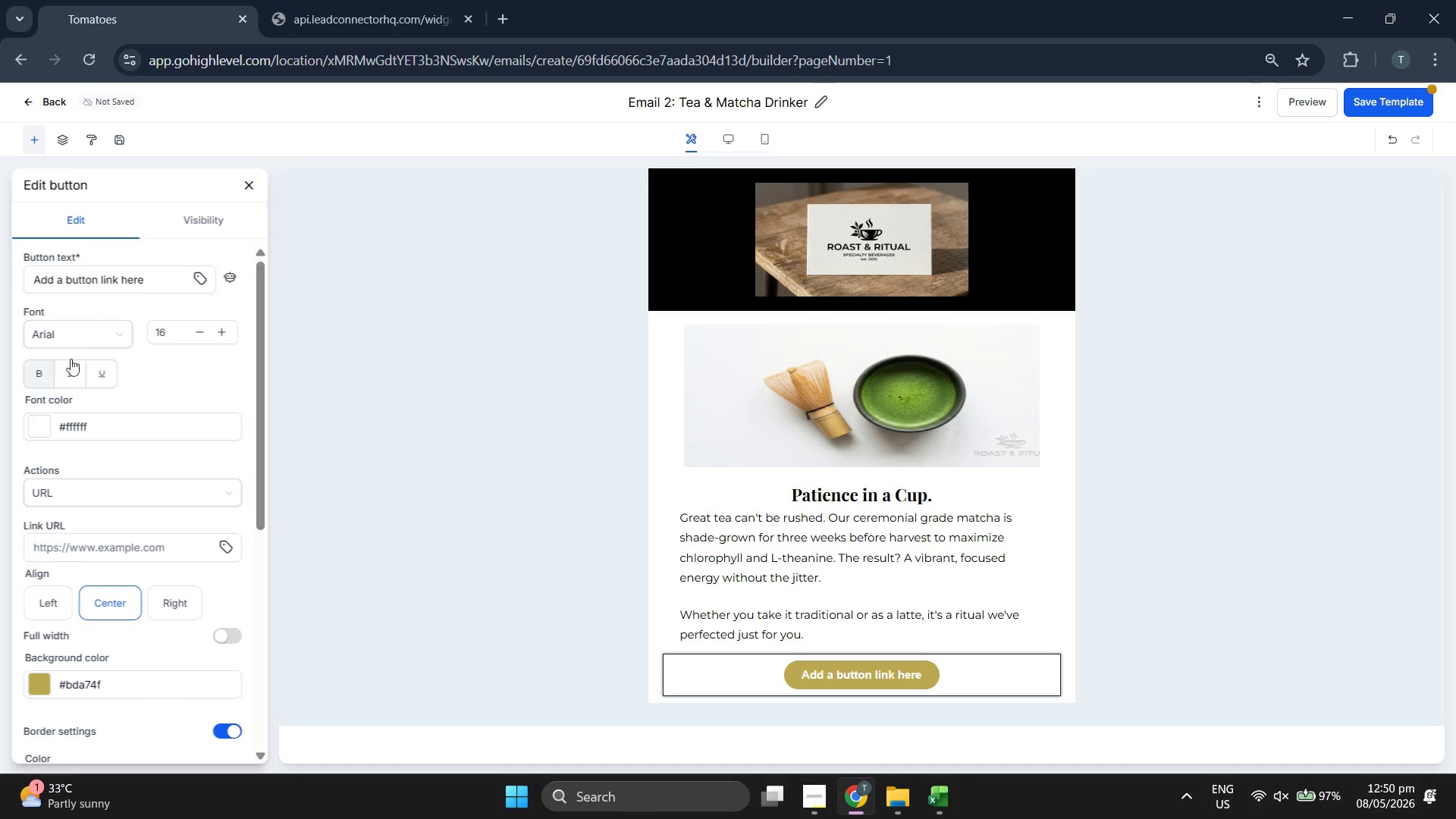 
left_click([83, 338])
 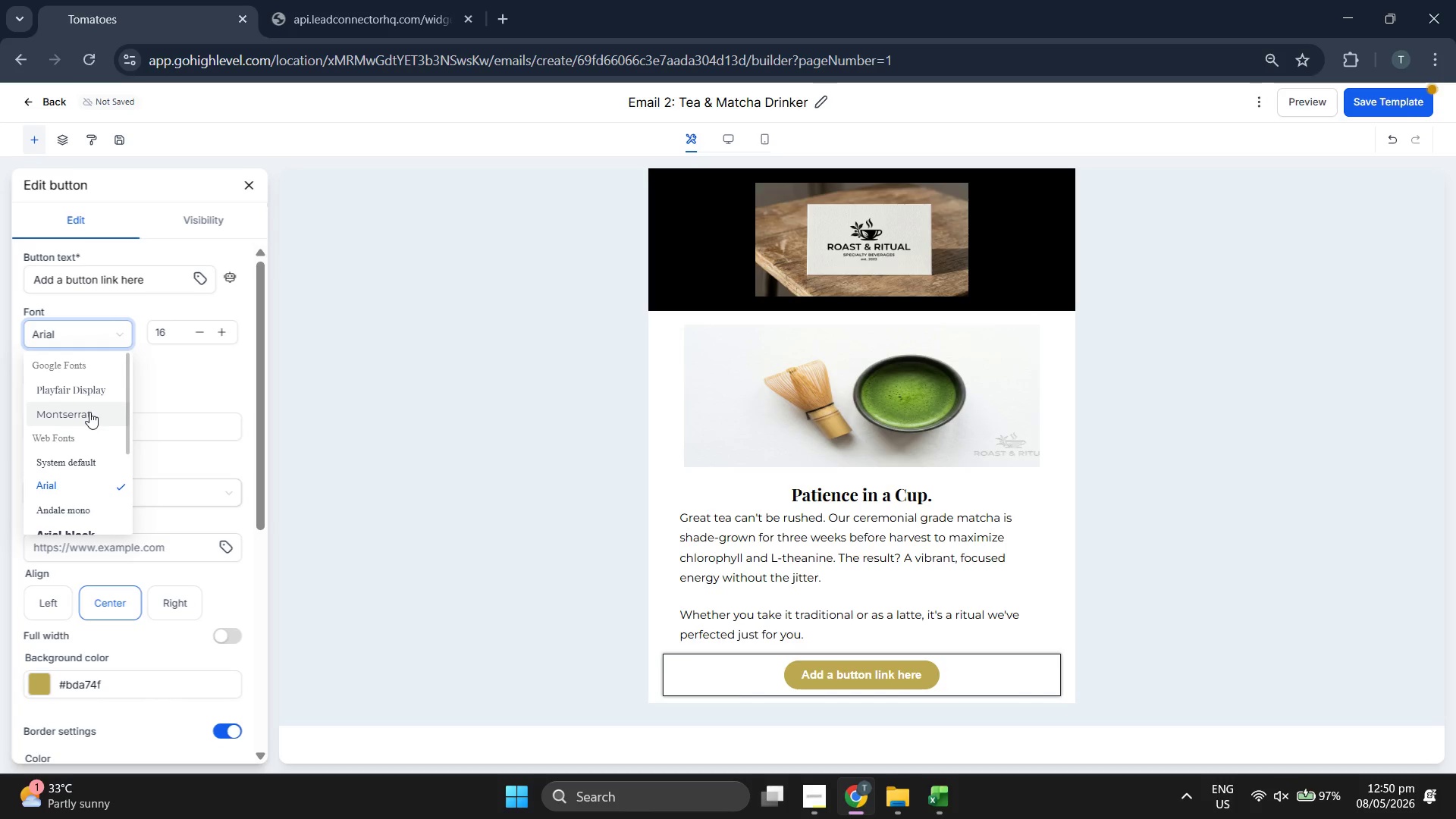 
double_click([213, 368])
 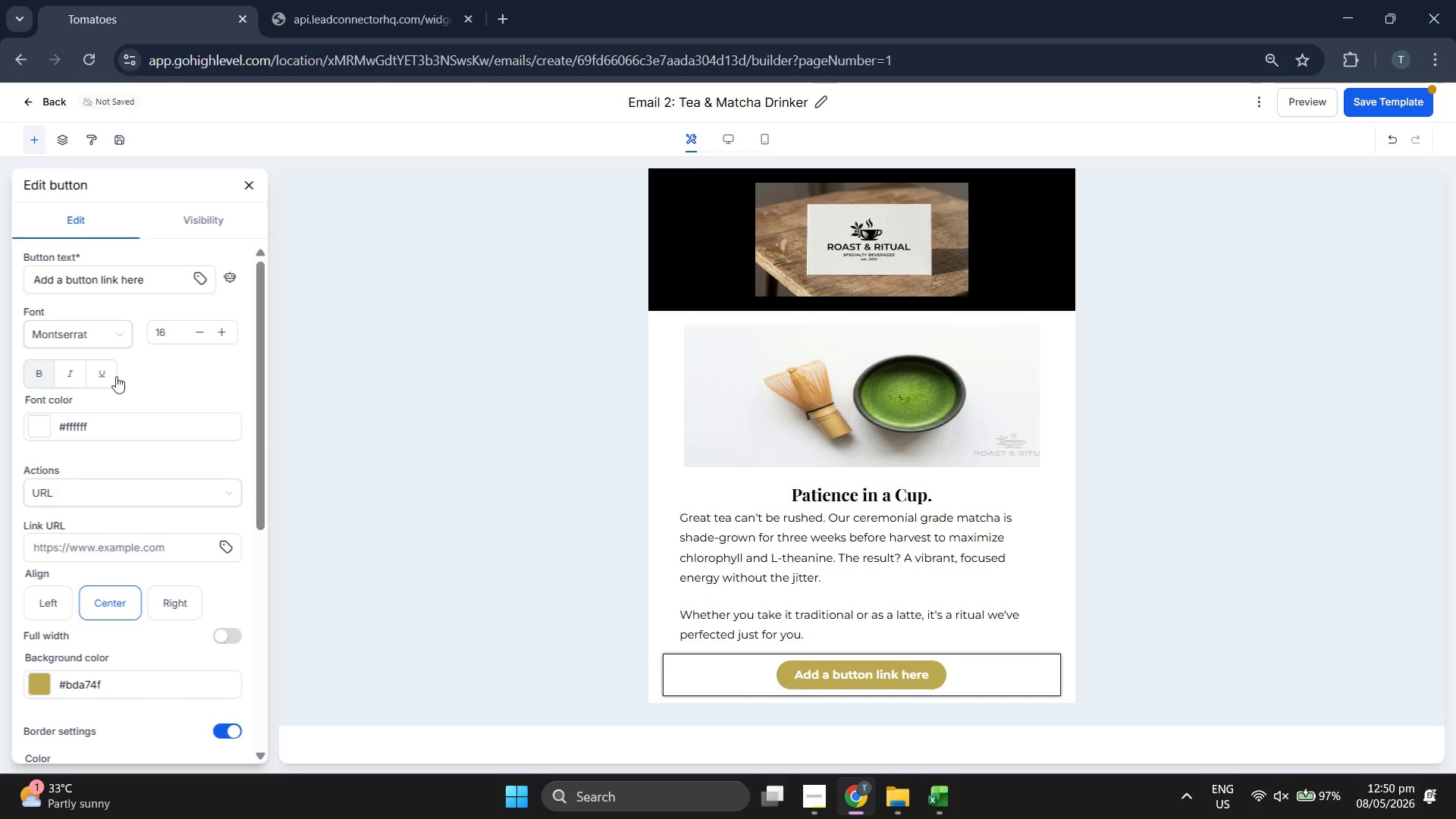 
left_click([104, 377])
 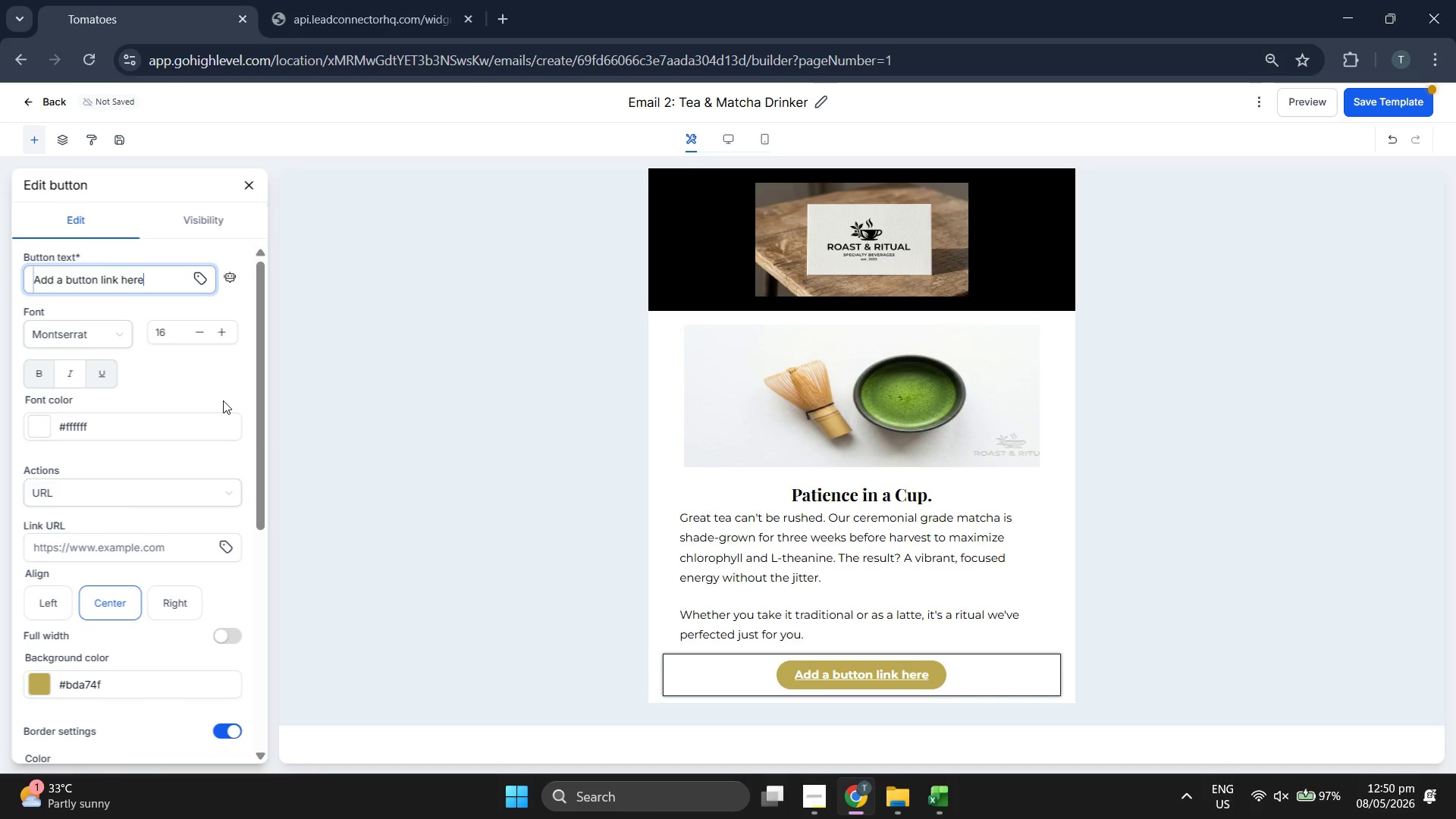 
key(Backspace)
key(Backspace)
key(Backspace)
key(Backspace)
key(Backspace)
key(Backspace)
key(Backspace)
key(Backspace)
key(Backspace)
key(Backspace)
key(Backspace)
key(Backspace)
key(Backspace)
key(Backspace)
key(Backspace)
key(Backspace)
key(Backspace)
key(Backspace)
key(Backspace)
key(Backspace)
key(Backspace)
key(Backspace)
type(Exp)
key(Backspace)
key(Backspace)
type(XPLOER)
key(Backspace)
key(Backspace)
type(RE THE TEA SELECTION)
 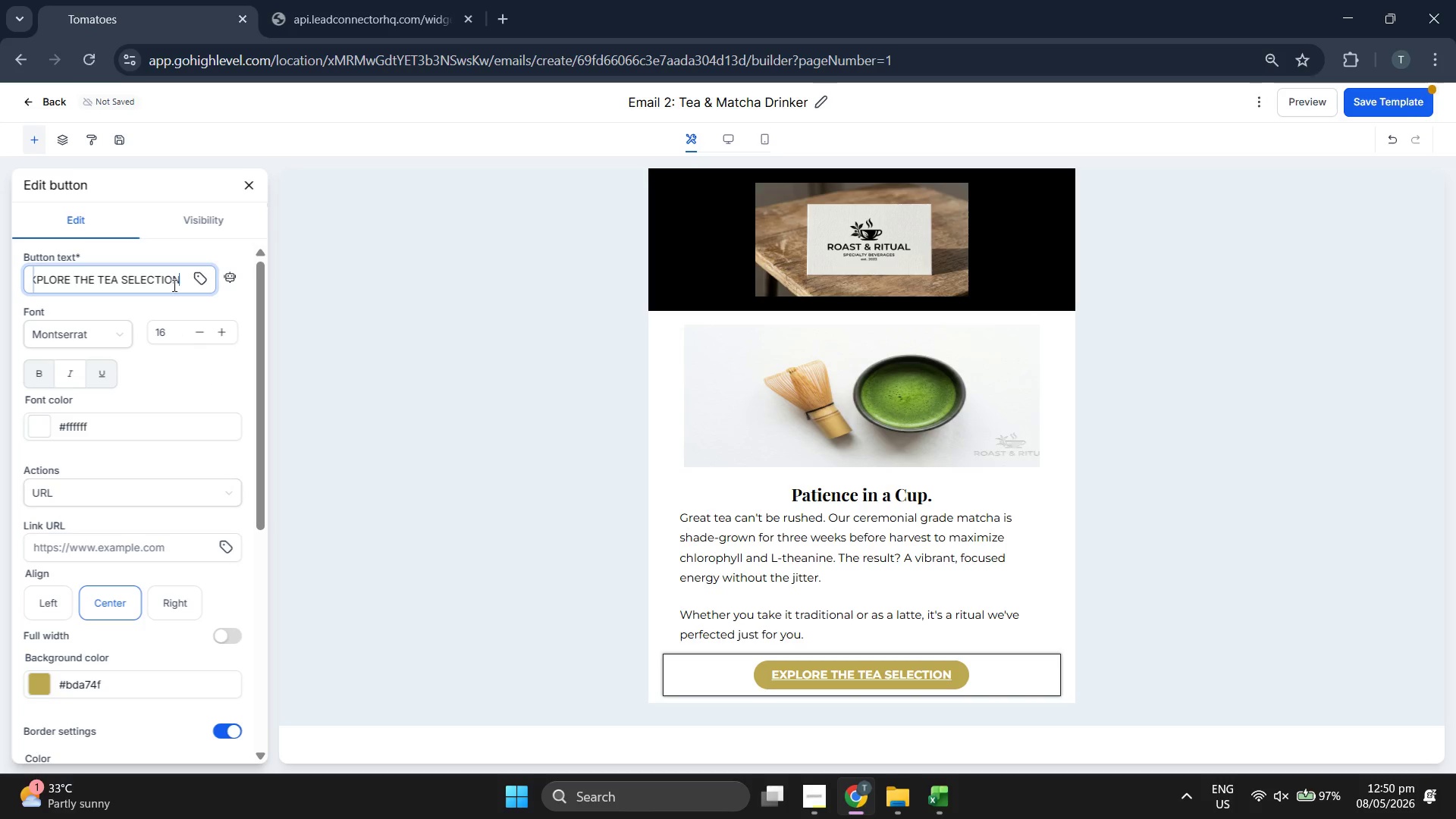 
left_click([249, 188])
 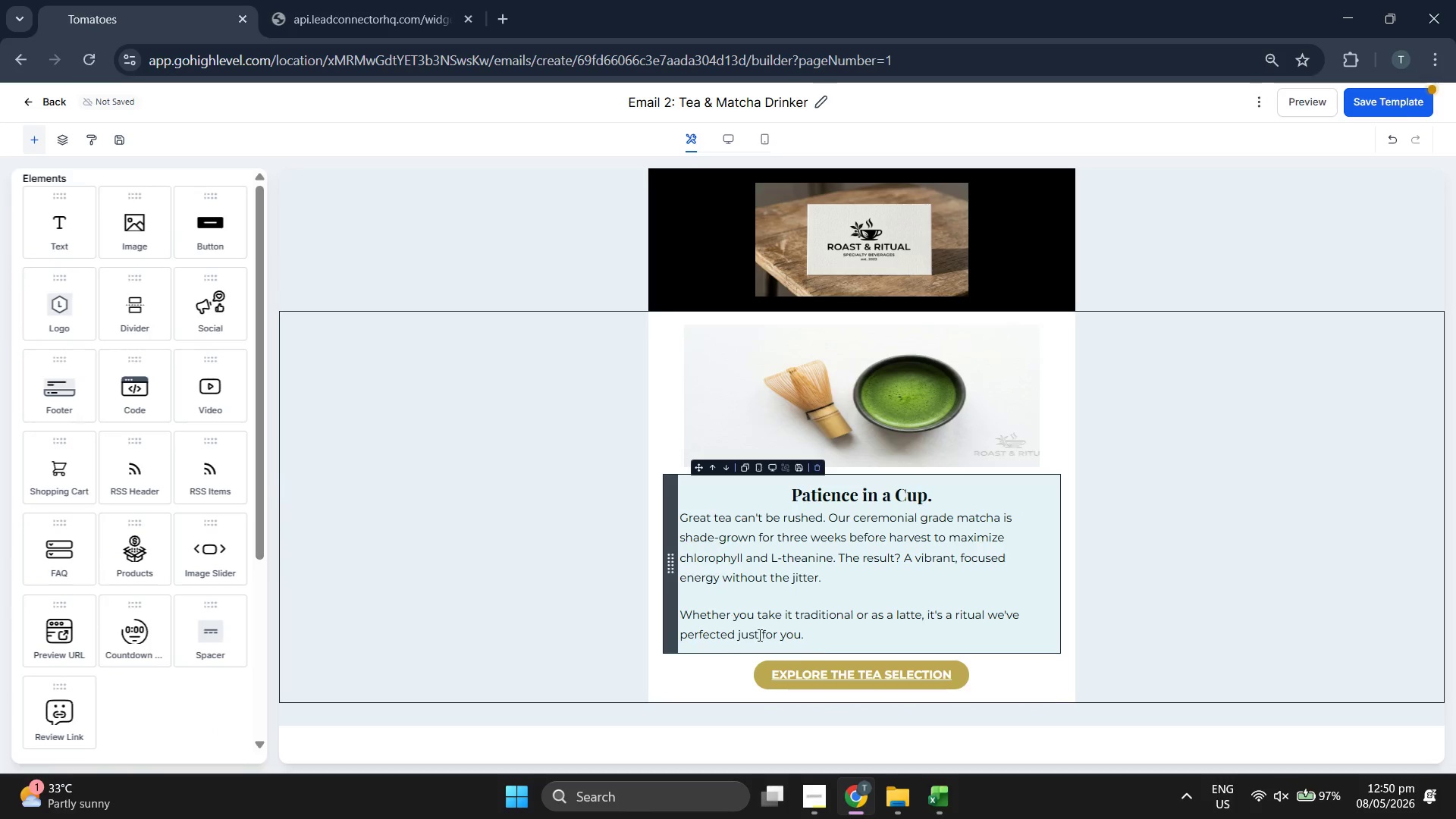 
left_click([832, 680])
 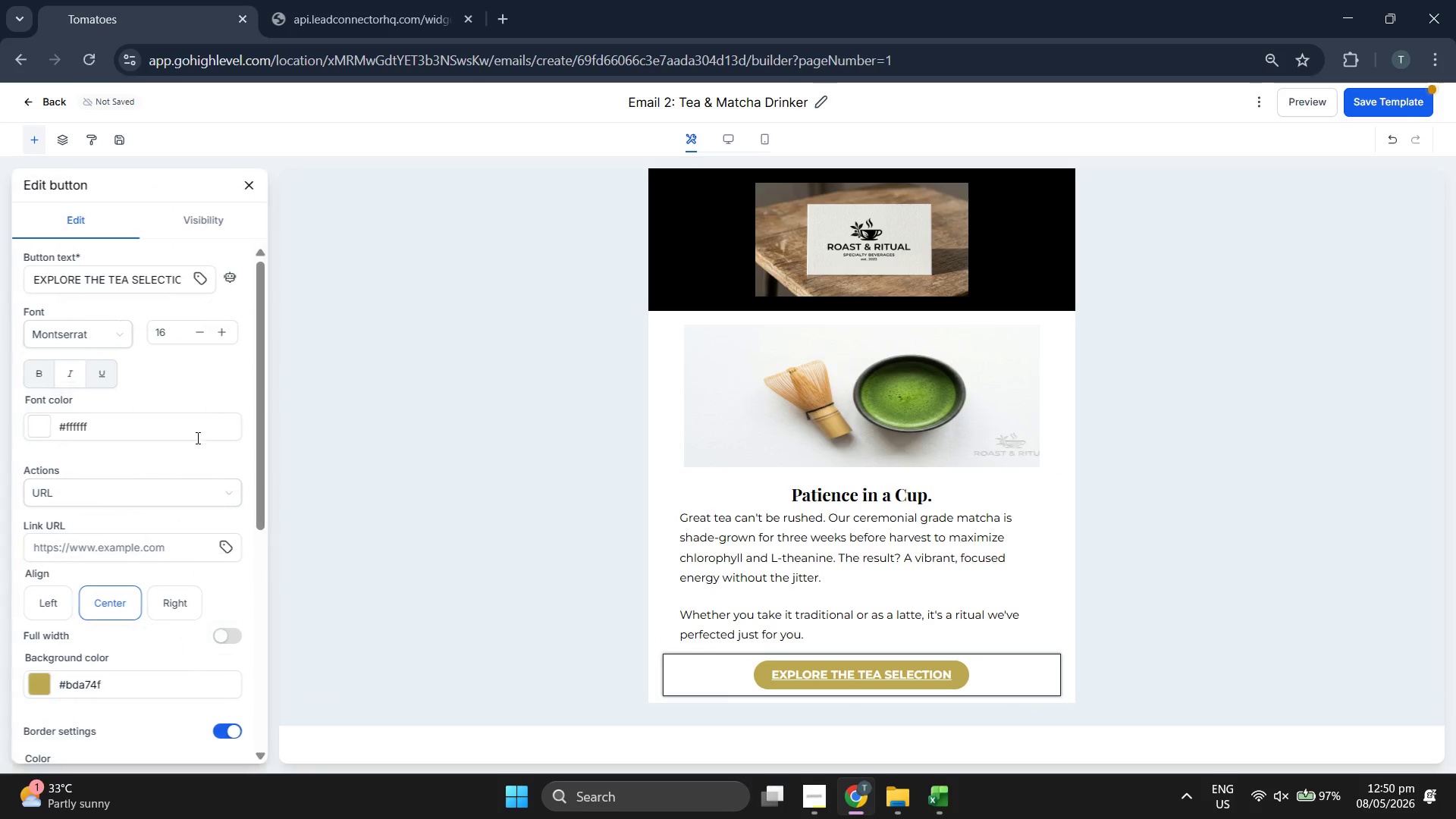 
scroll: coordinate [168, 425], scroll_direction: down, amount: 1.0
 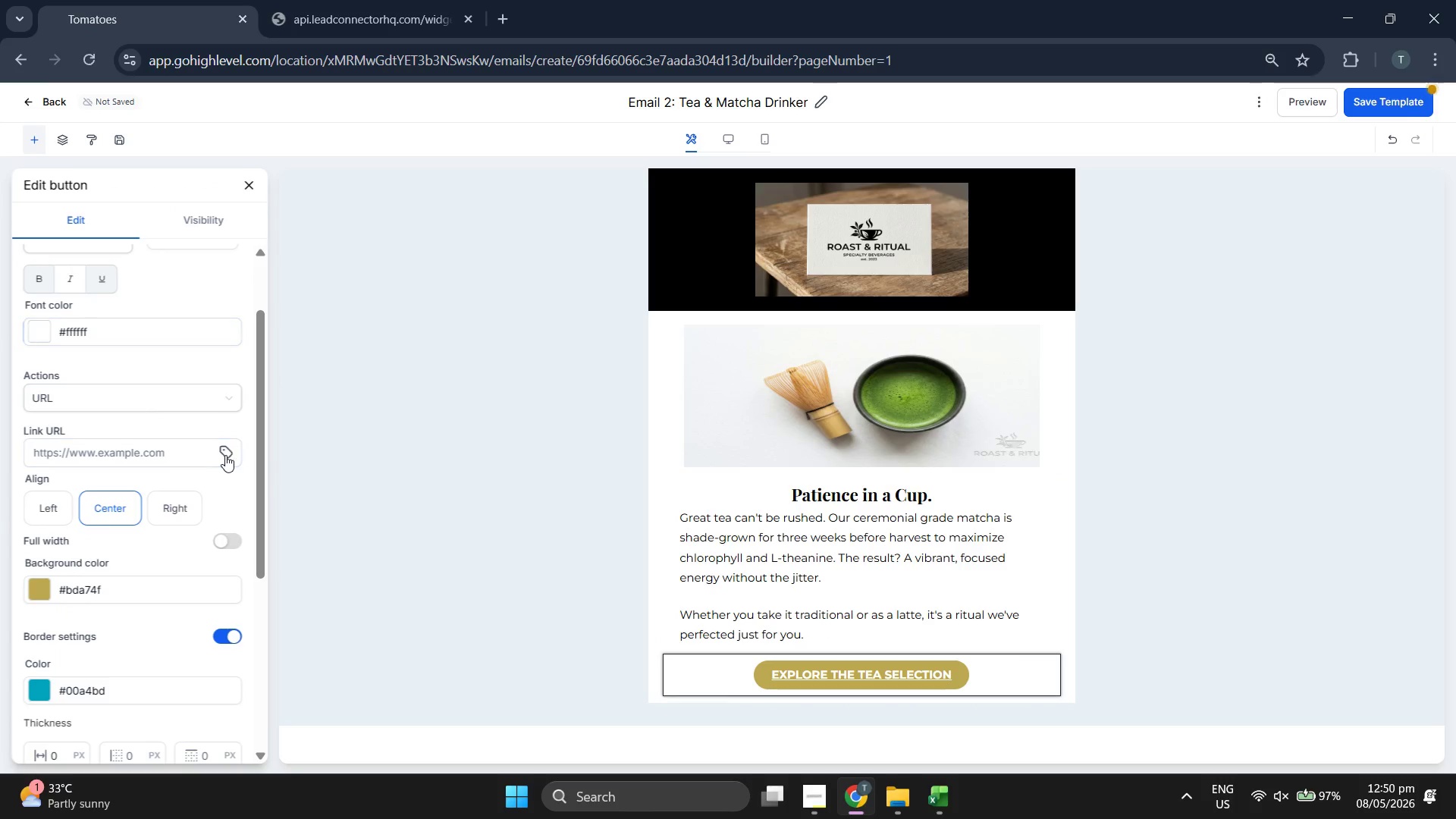 
left_click([230, 450])
 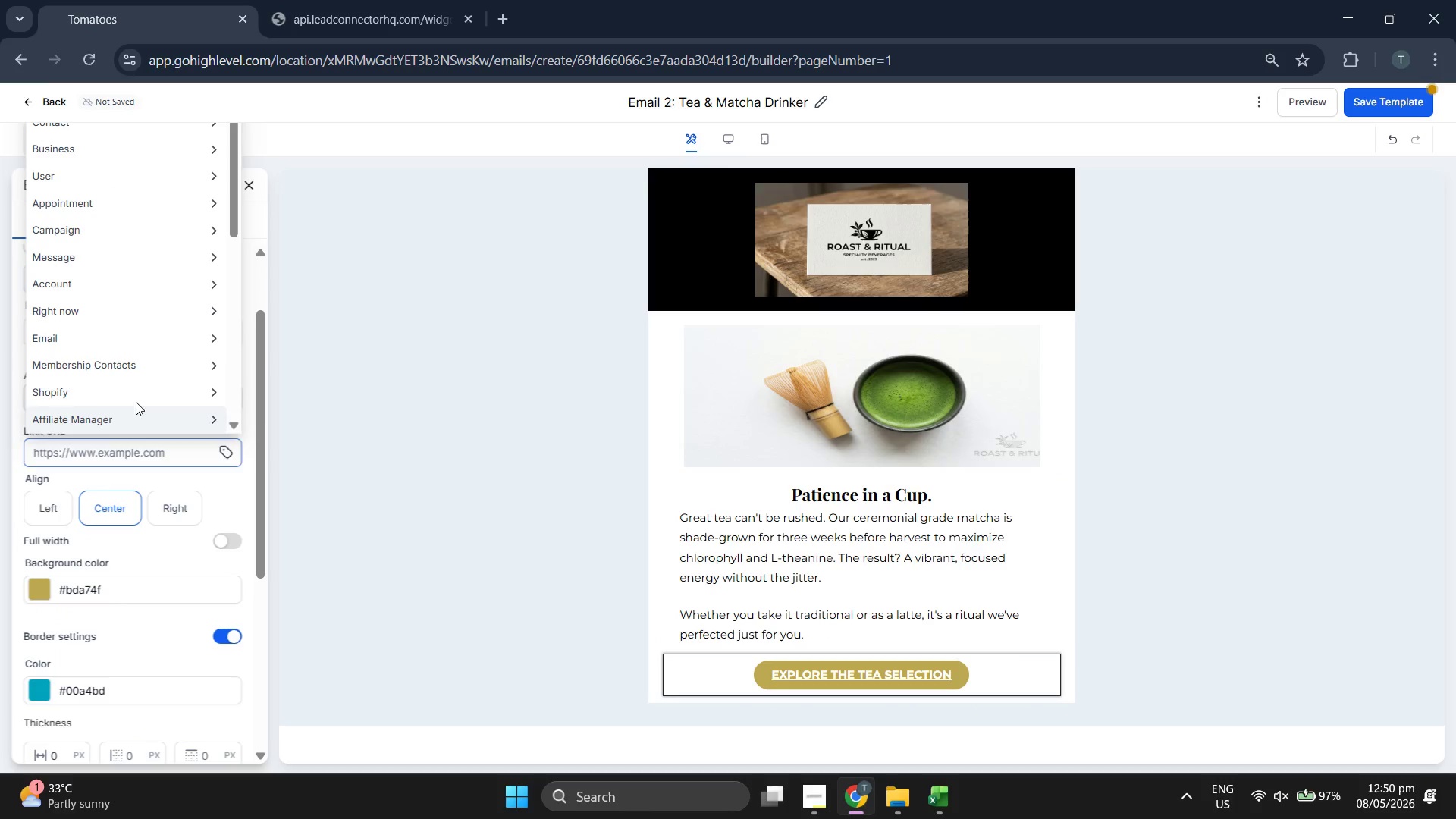 
left_click([120, 430])
 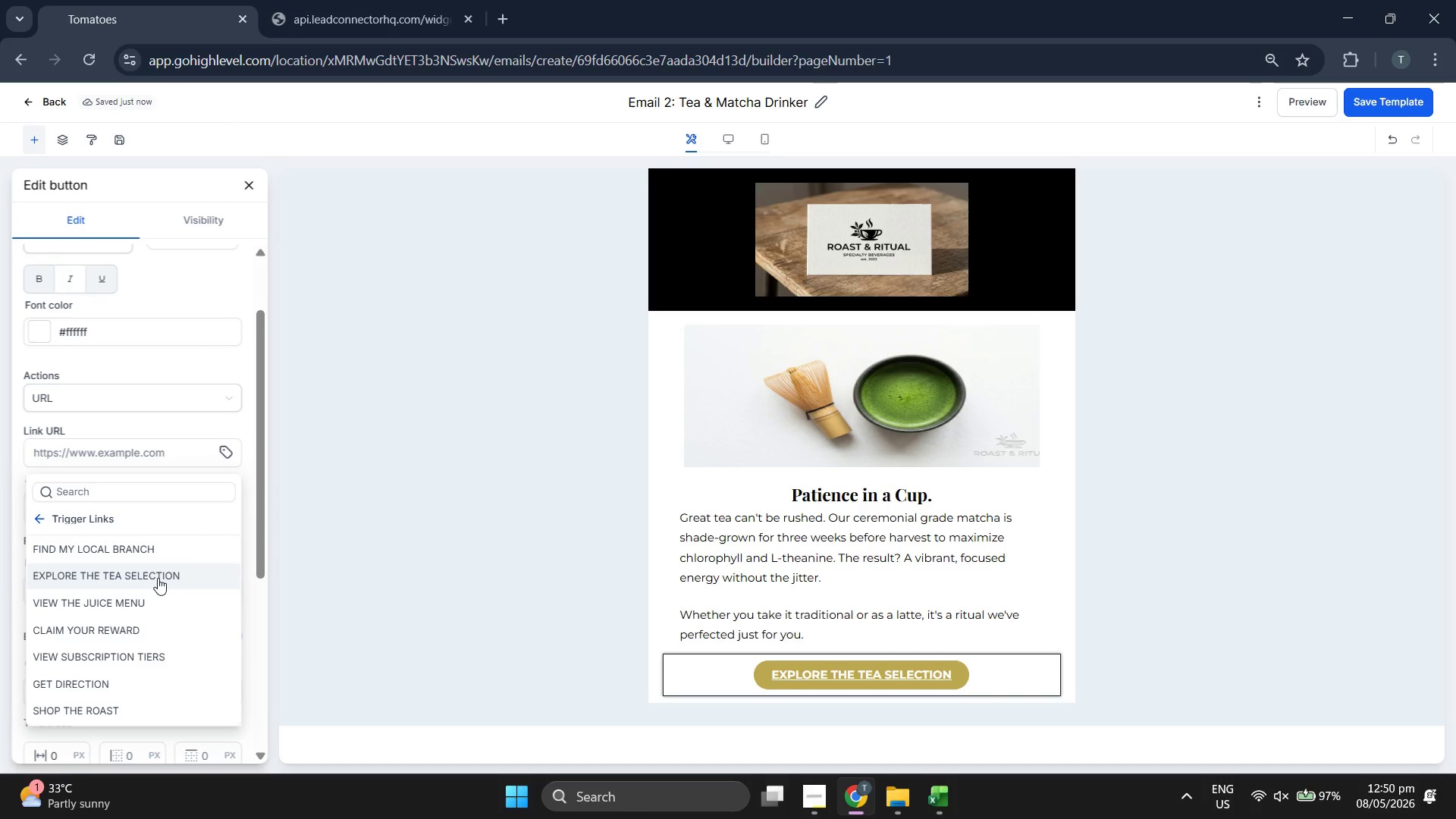 
scroll: coordinate [133, 397], scroll_direction: down, amount: 8.0
 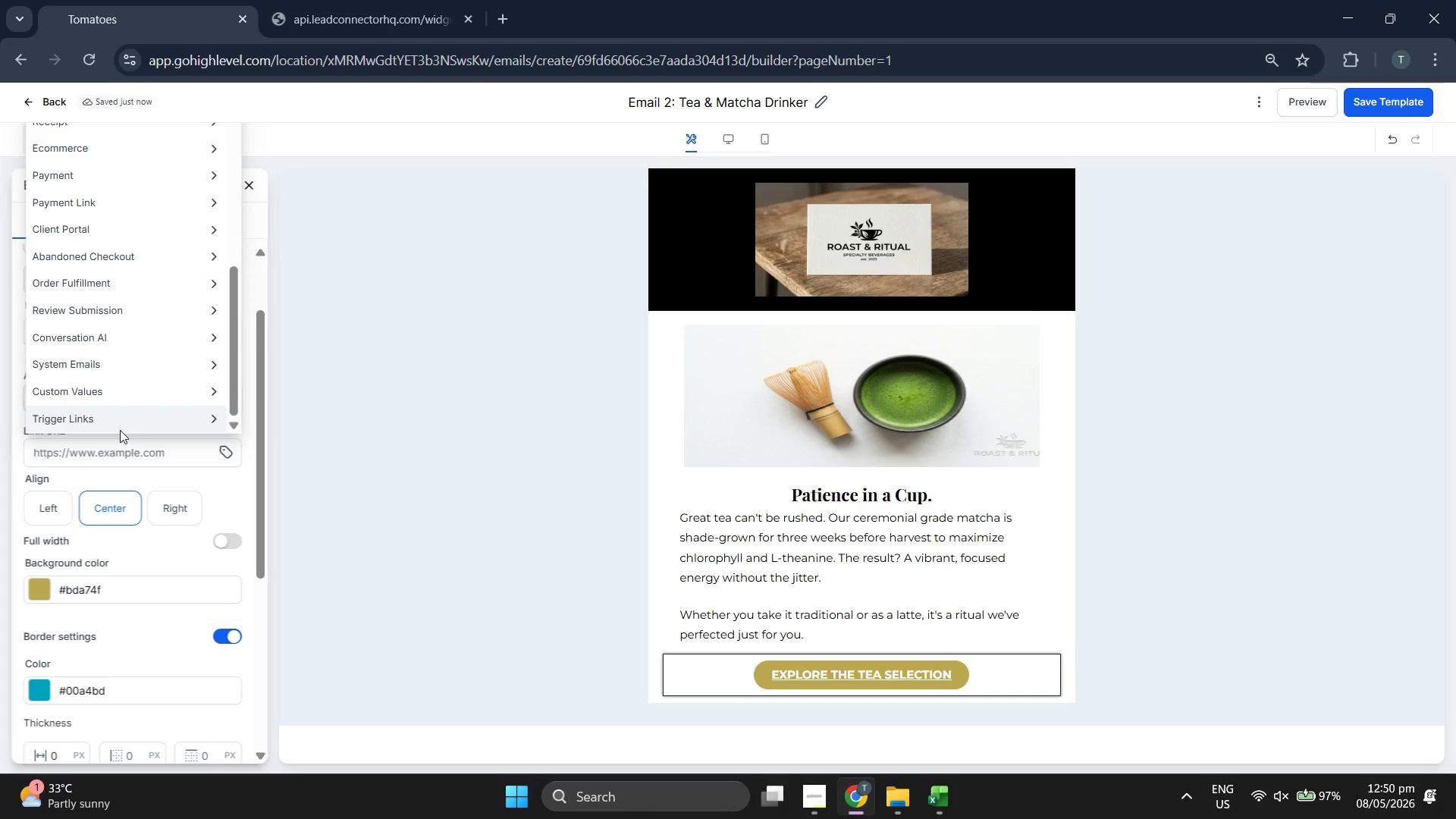 
left_click([157, 578])
 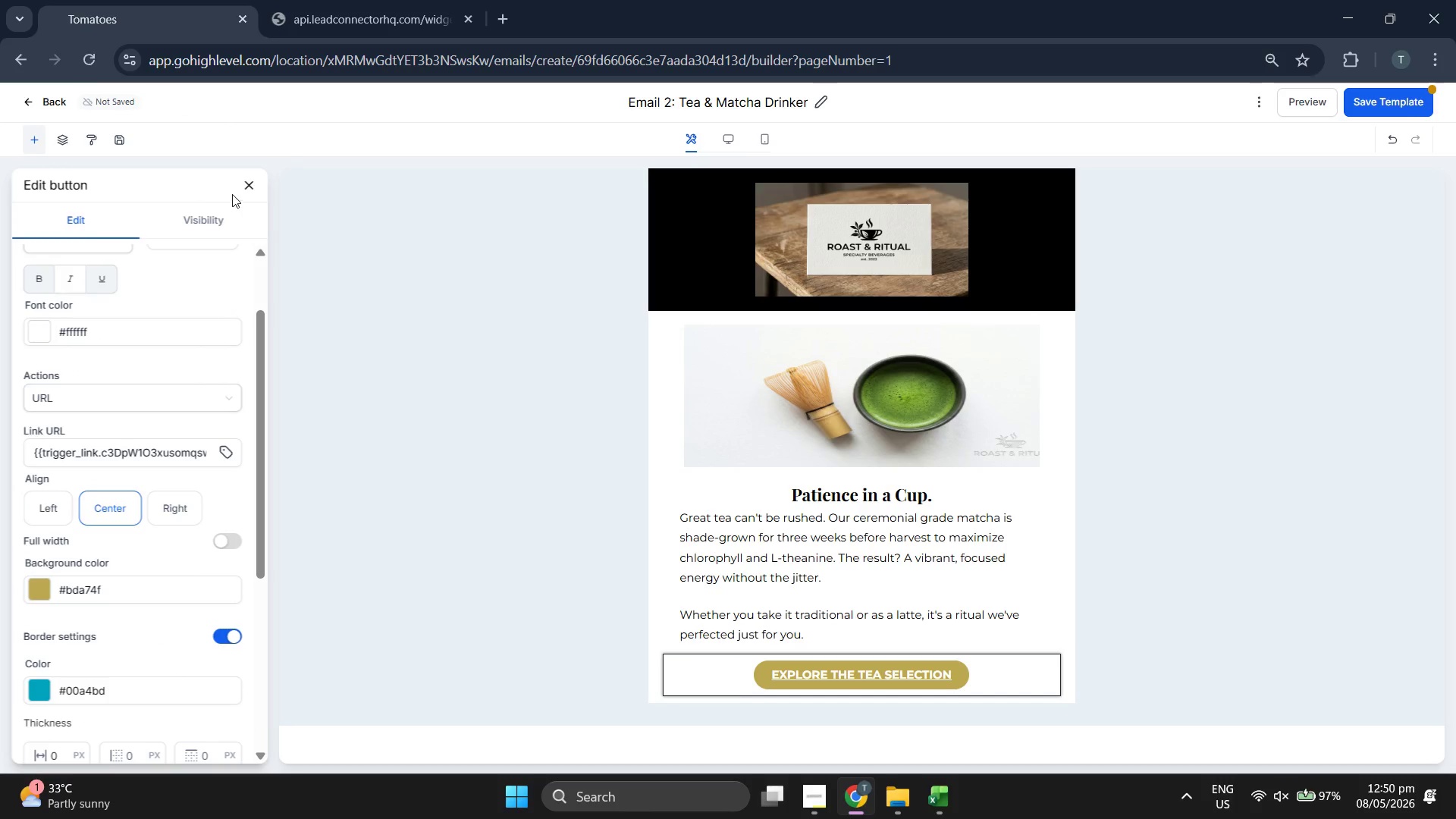 
left_click([241, 190])
 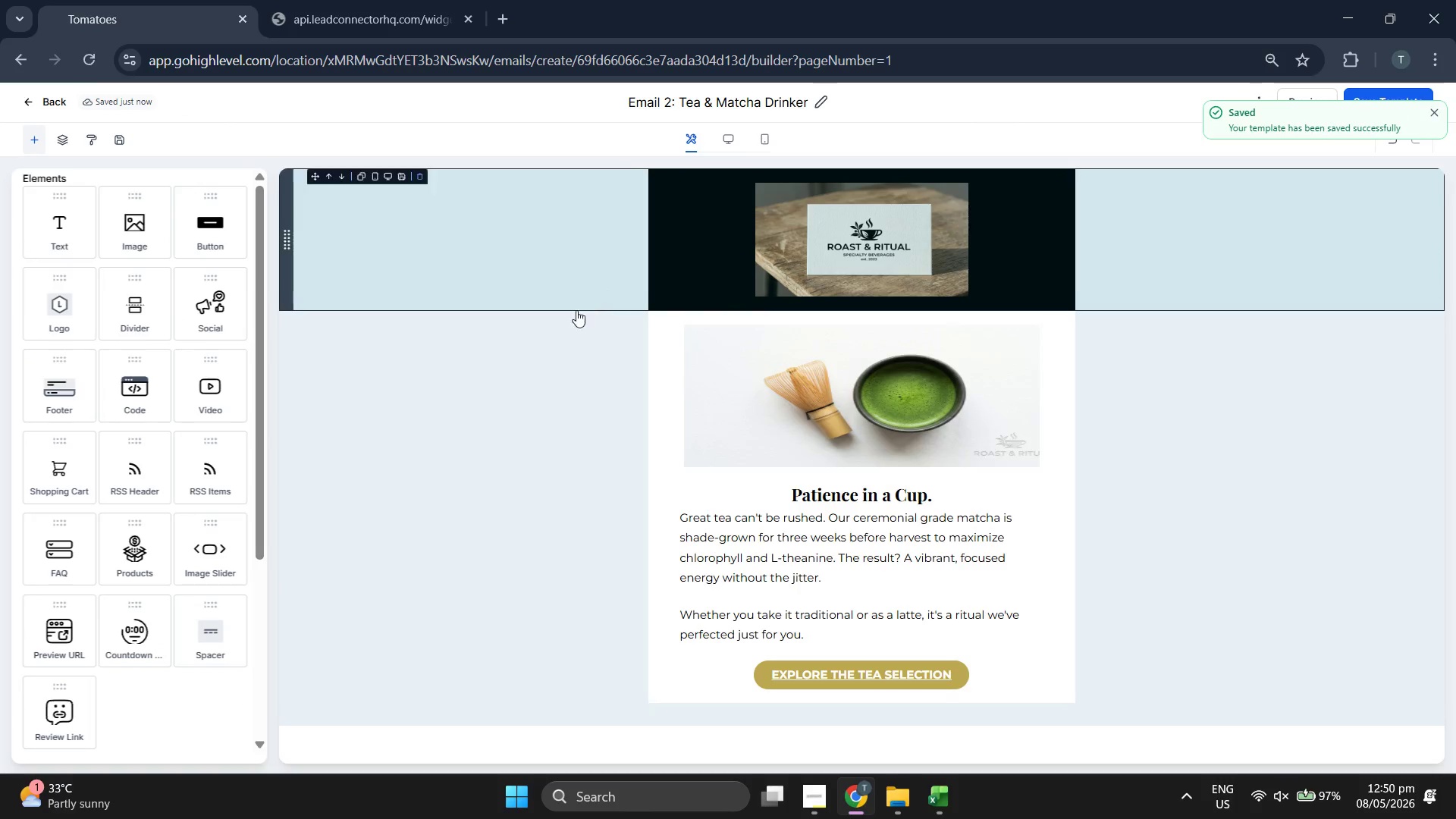 
scroll: coordinate [115, 363], scroll_direction: up, amount: 1.0
 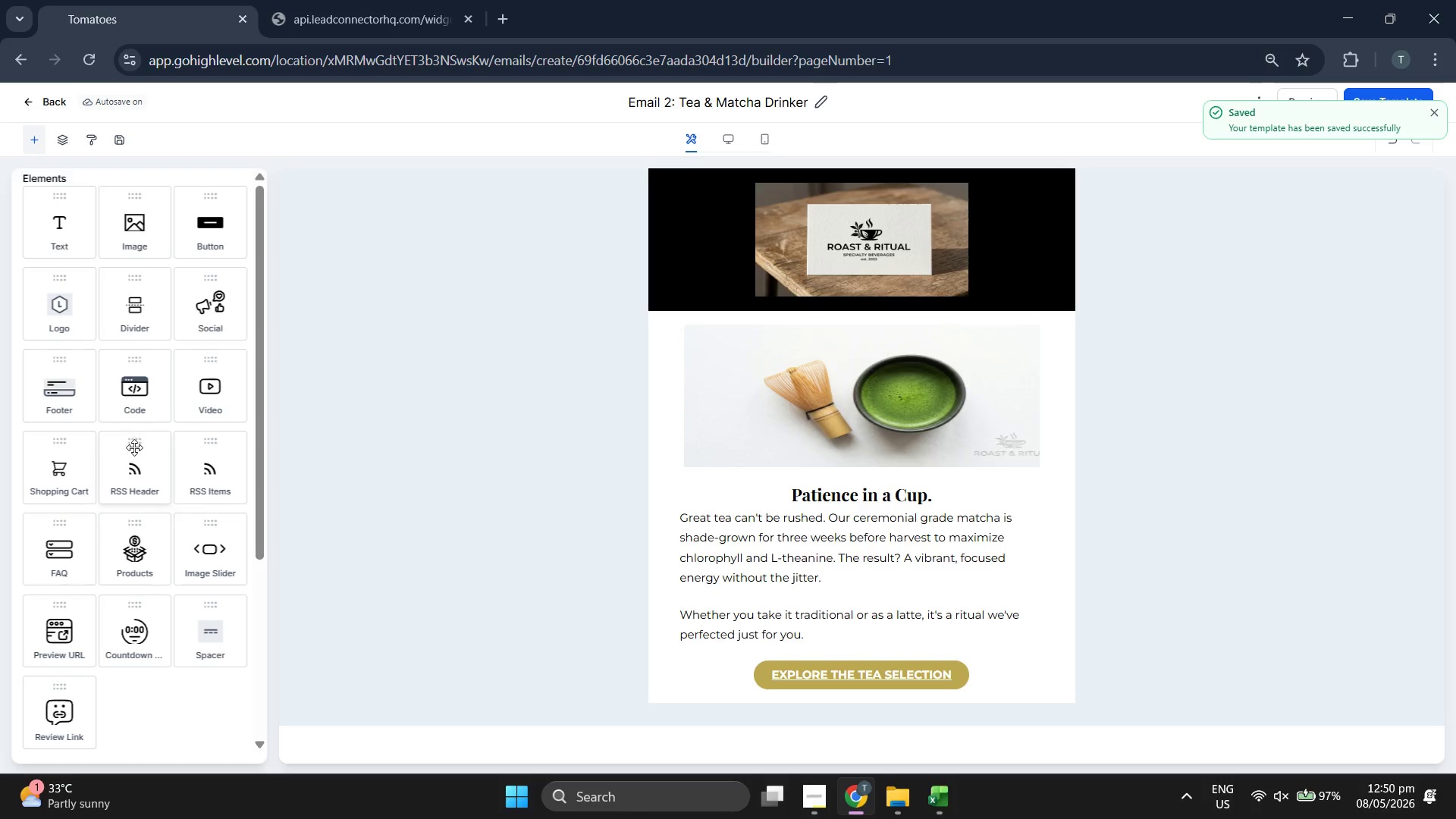 
scroll: coordinate [140, 452], scroll_direction: down, amount: 1.0
 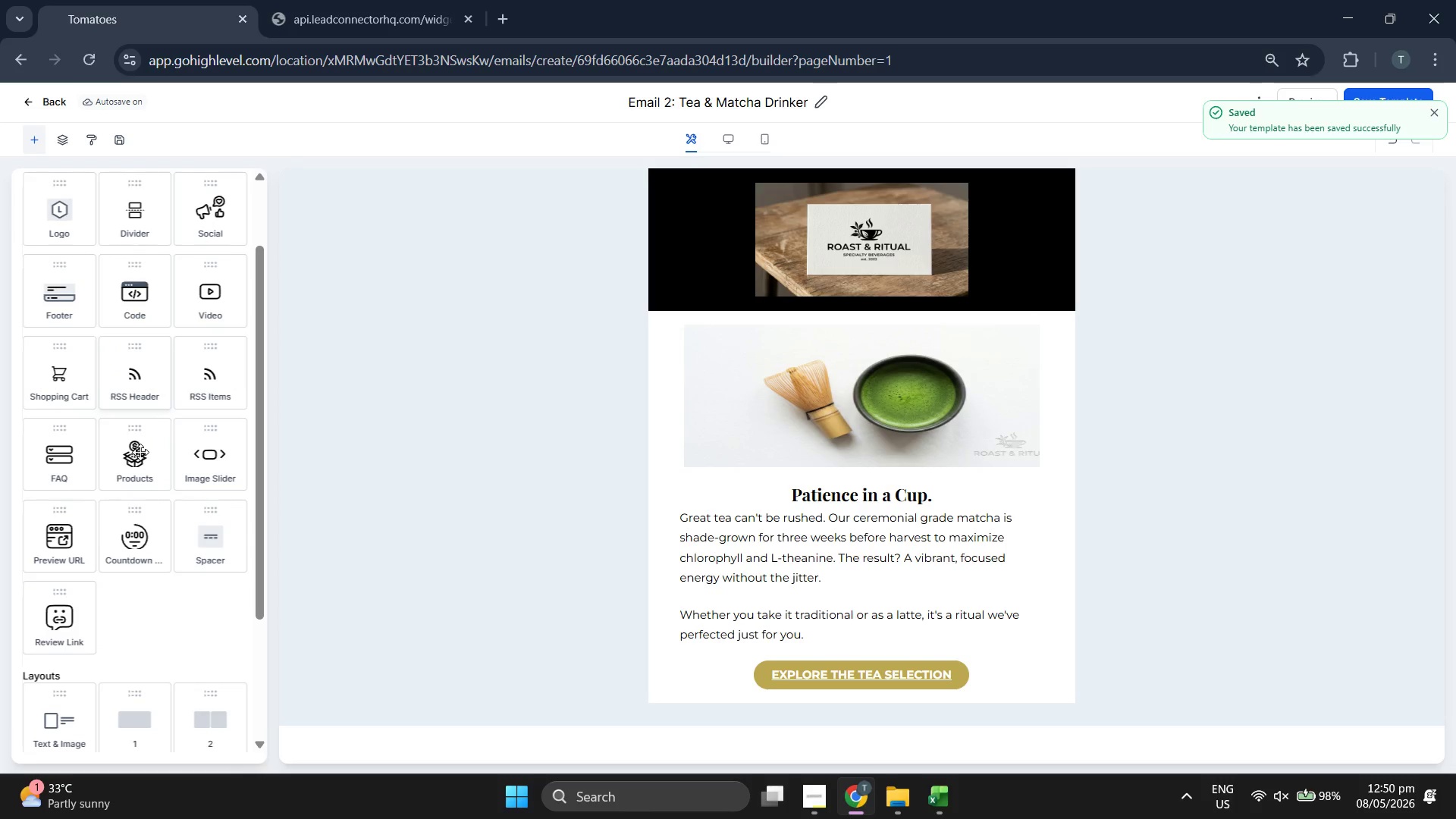 
scroll: coordinate [140, 452], scroll_direction: up, amount: 1.0
 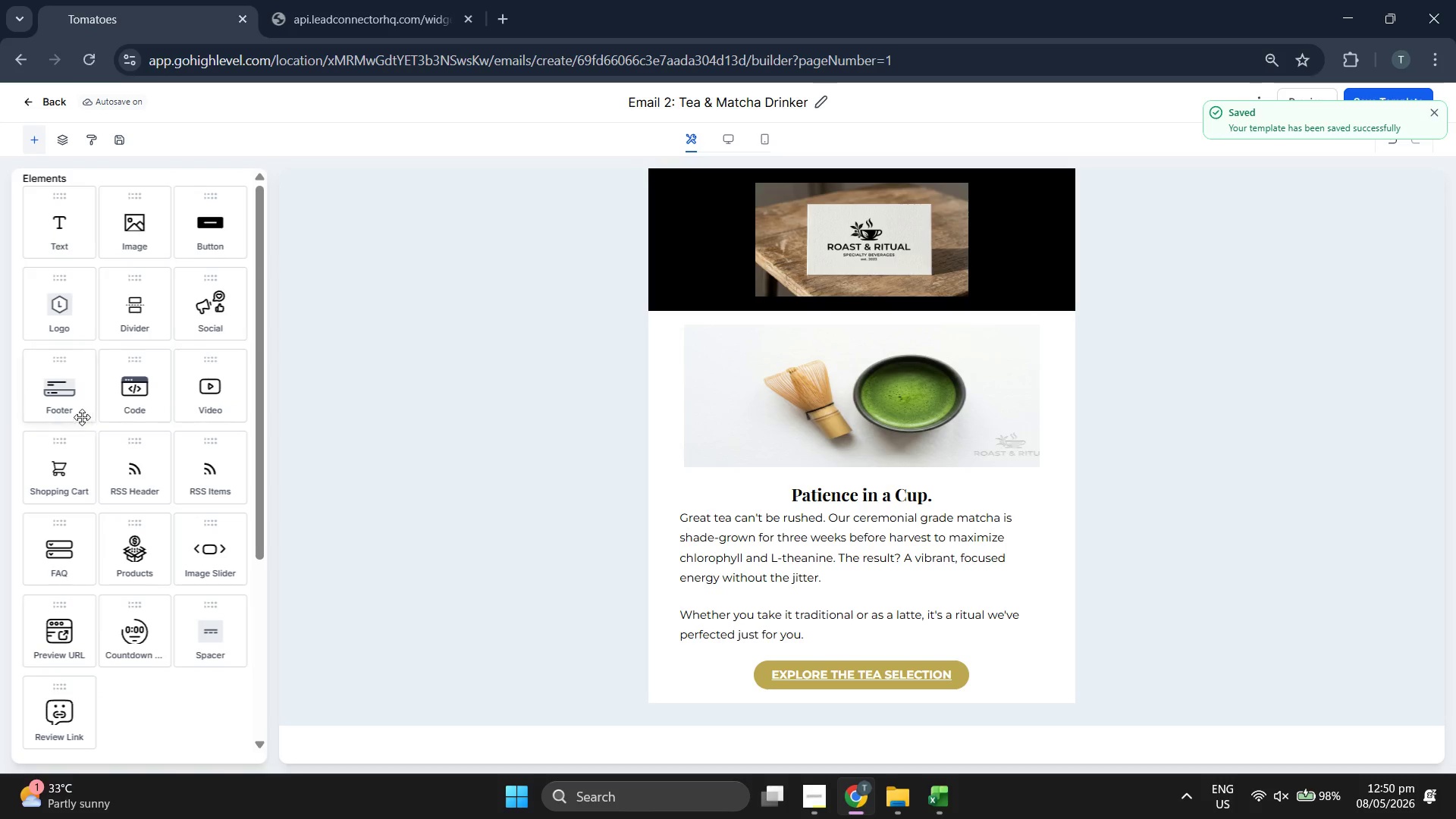 
left_click_drag(start_coordinate=[80, 414], to_coordinate=[779, 664])
 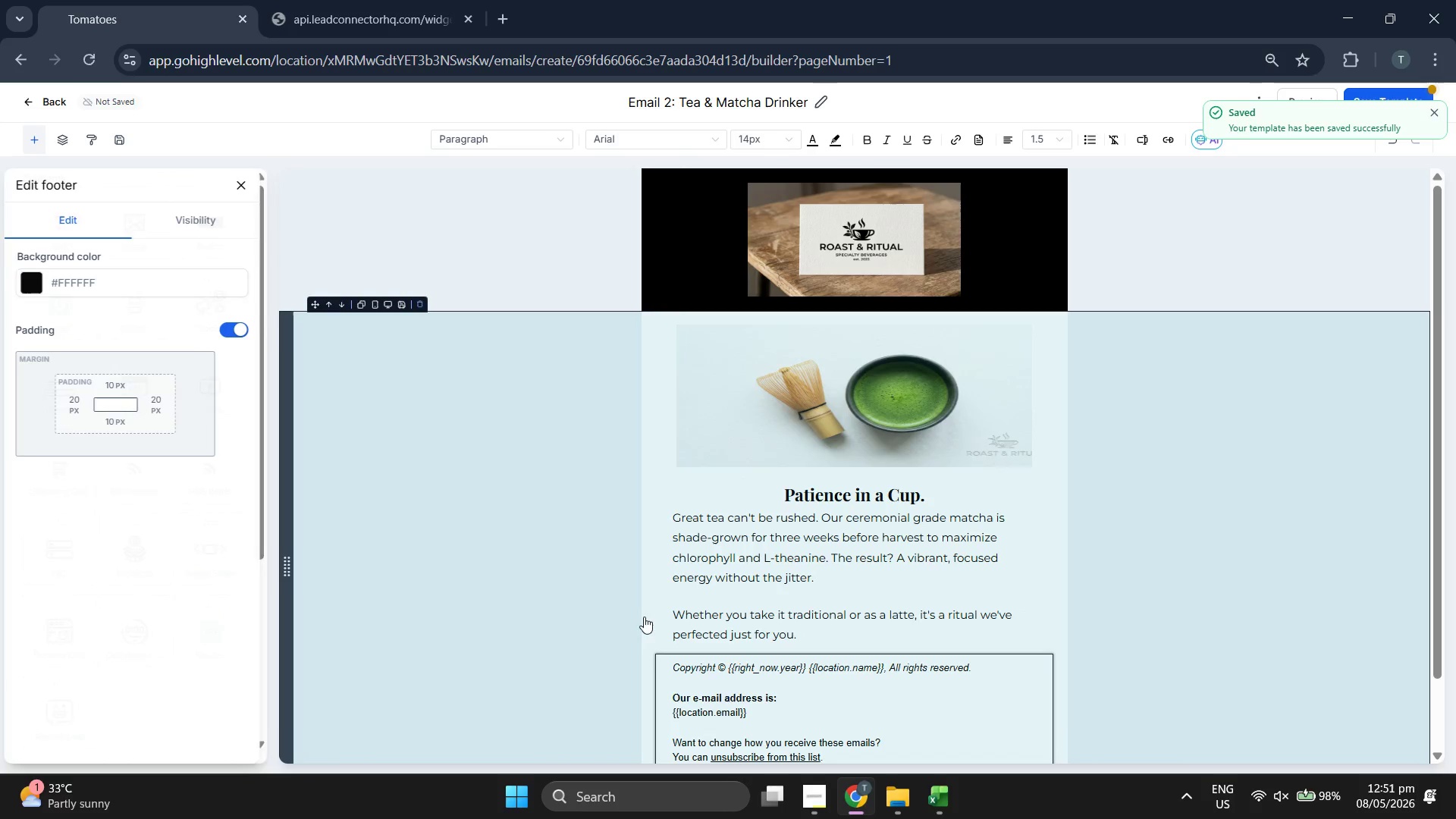 
scroll: coordinate [639, 603], scroll_direction: down, amount: 2.0
 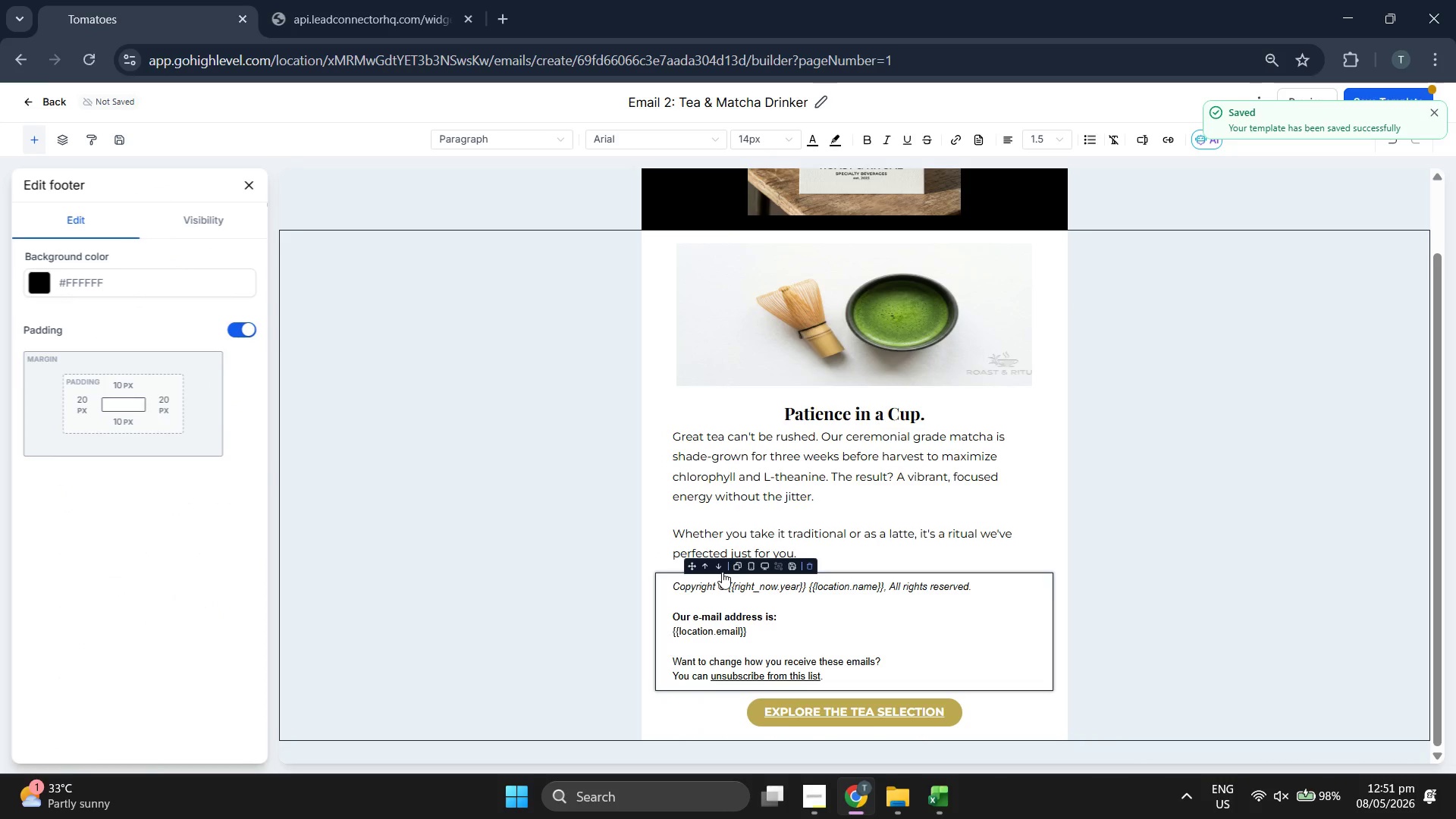 
left_click([720, 568])
 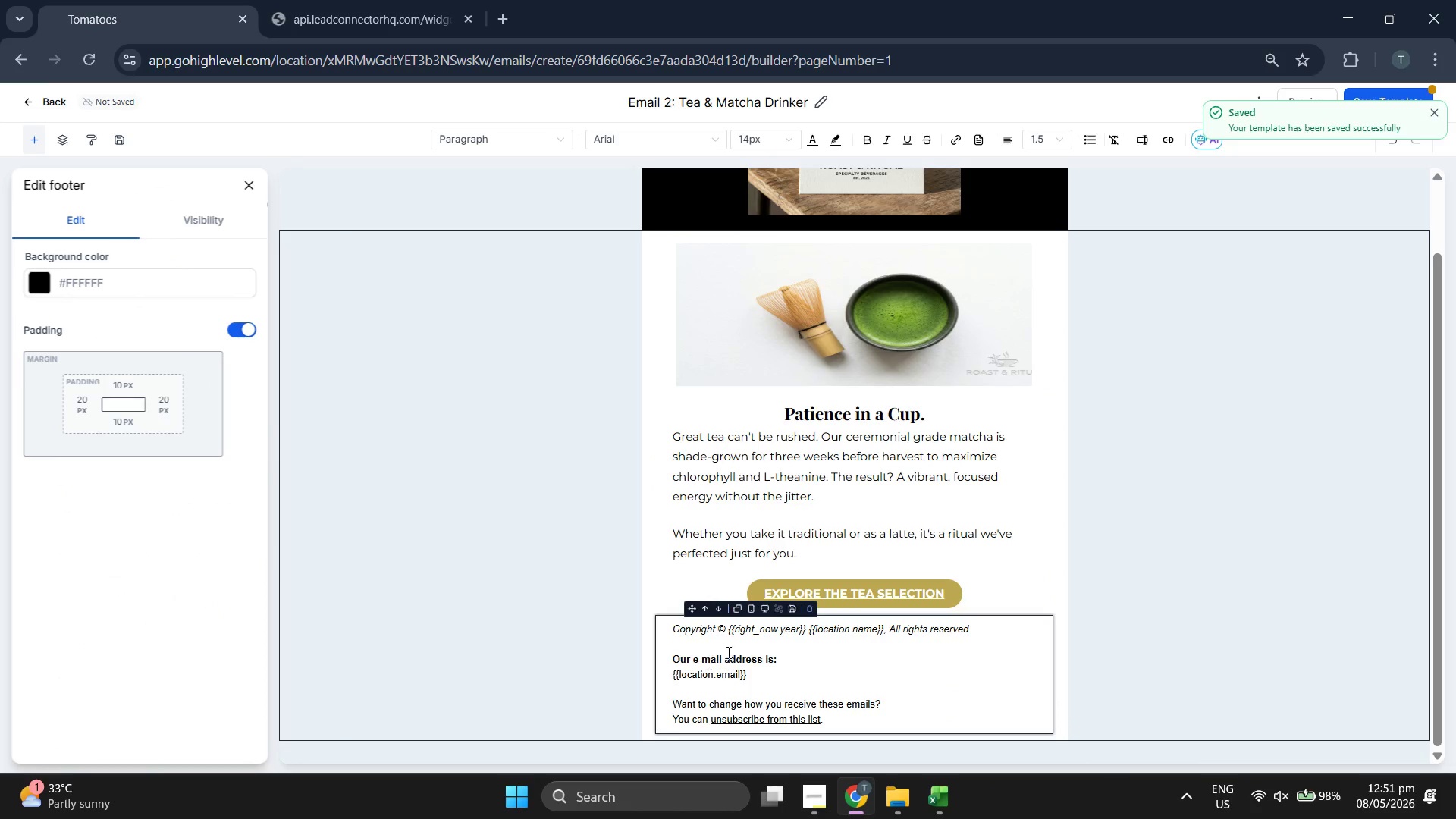 
double_click([772, 632])
 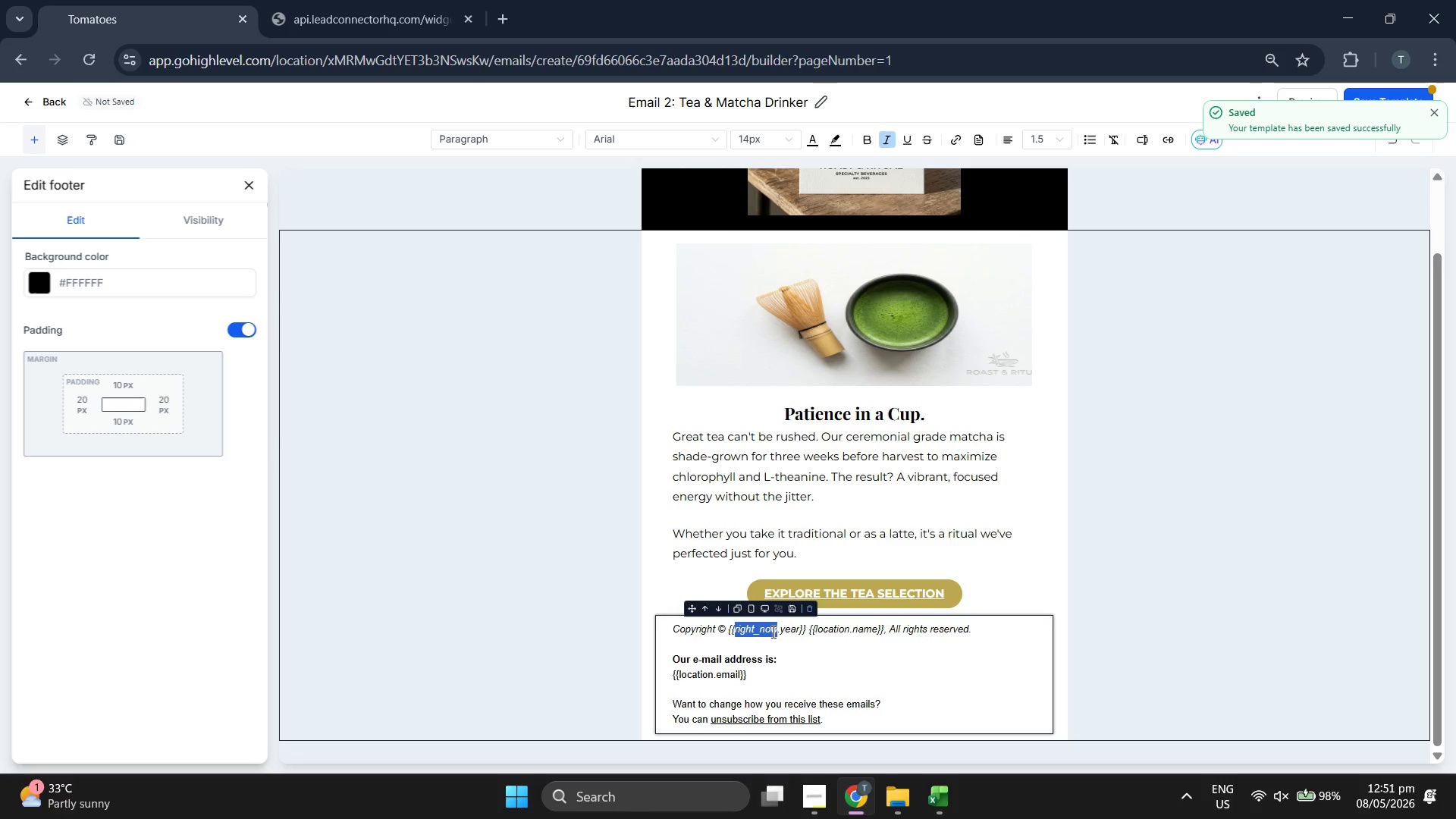 
triple_click([772, 632])
 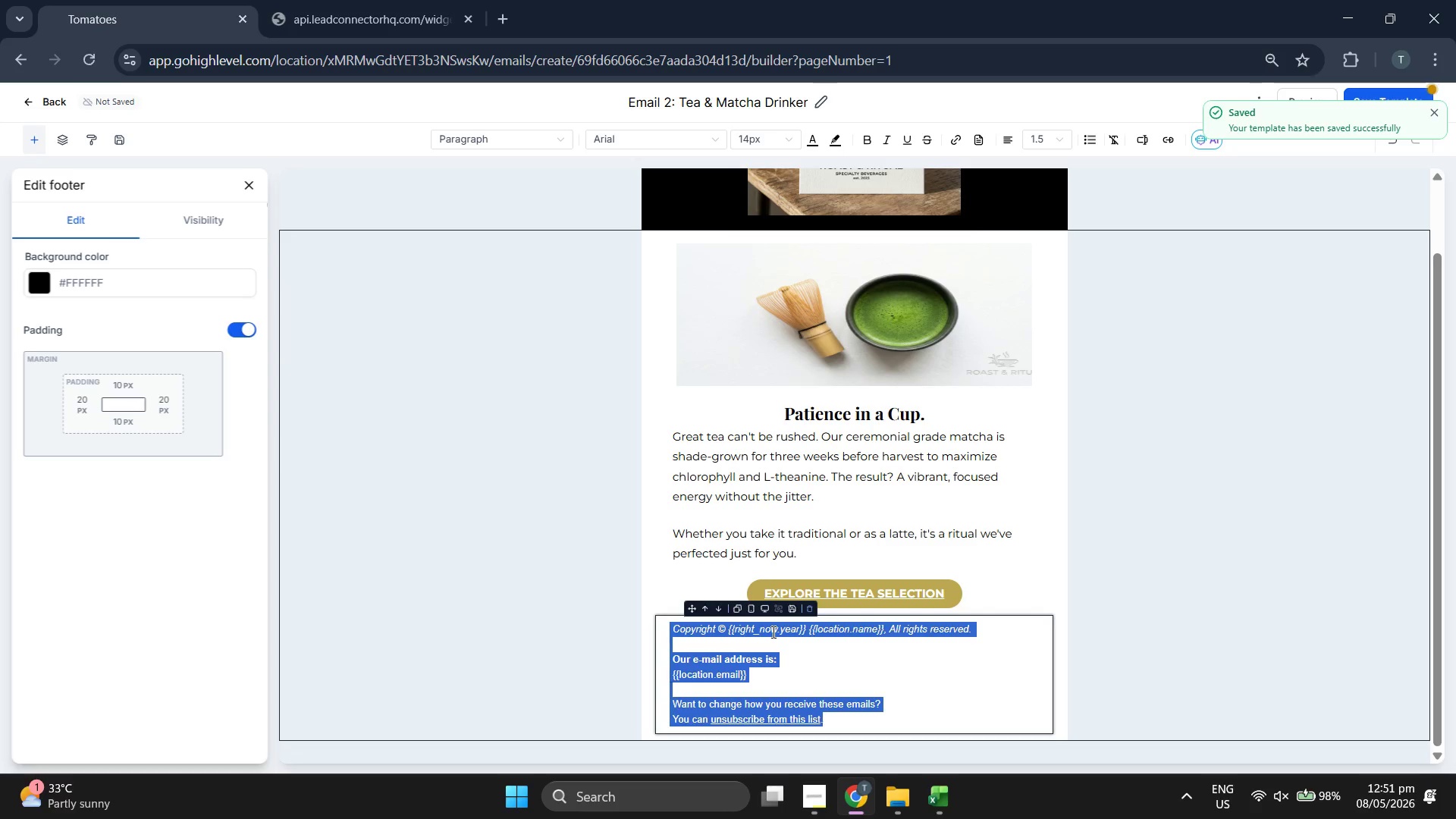 
double_click([772, 632])
 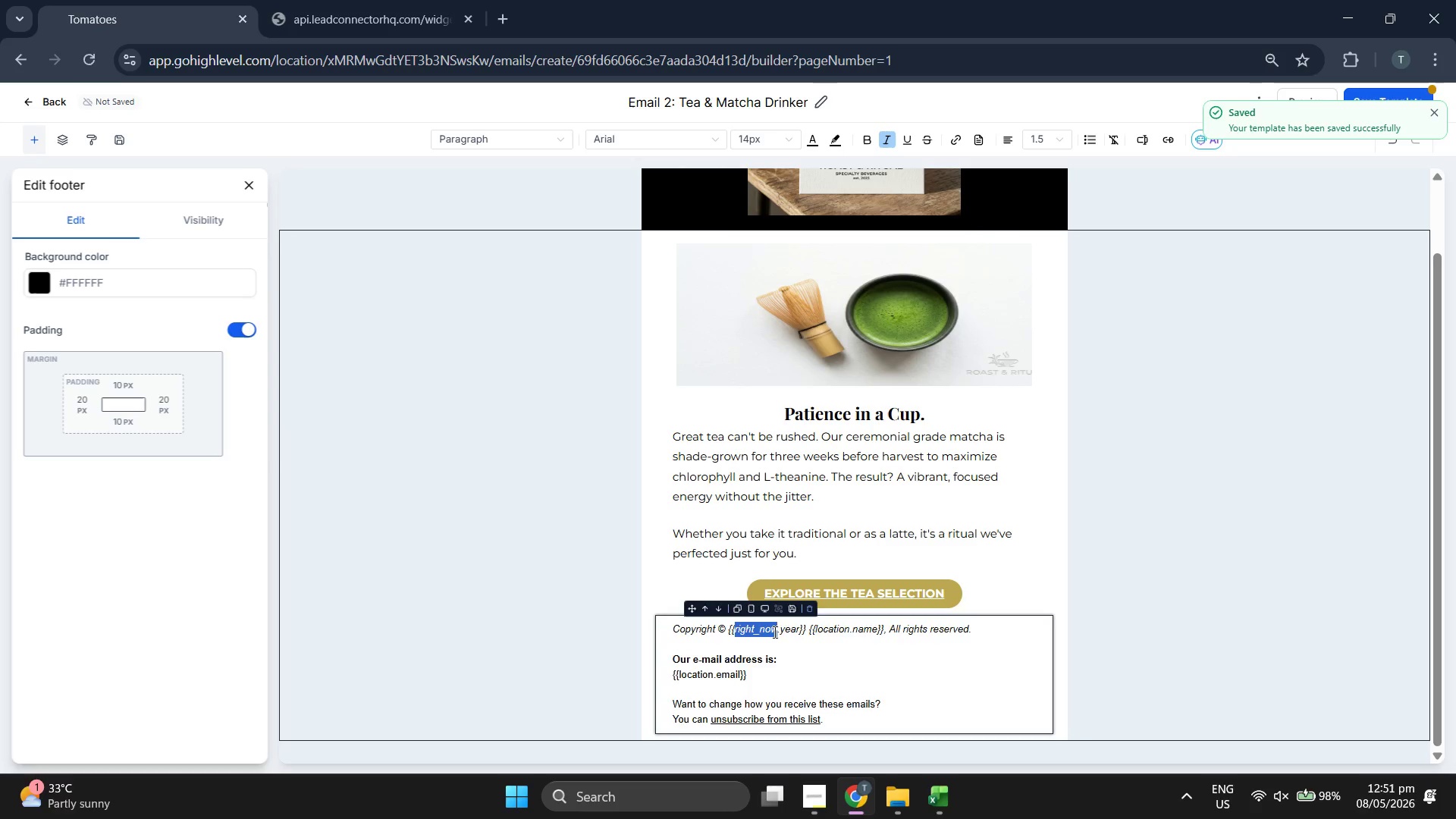 
triple_click([774, 632])
 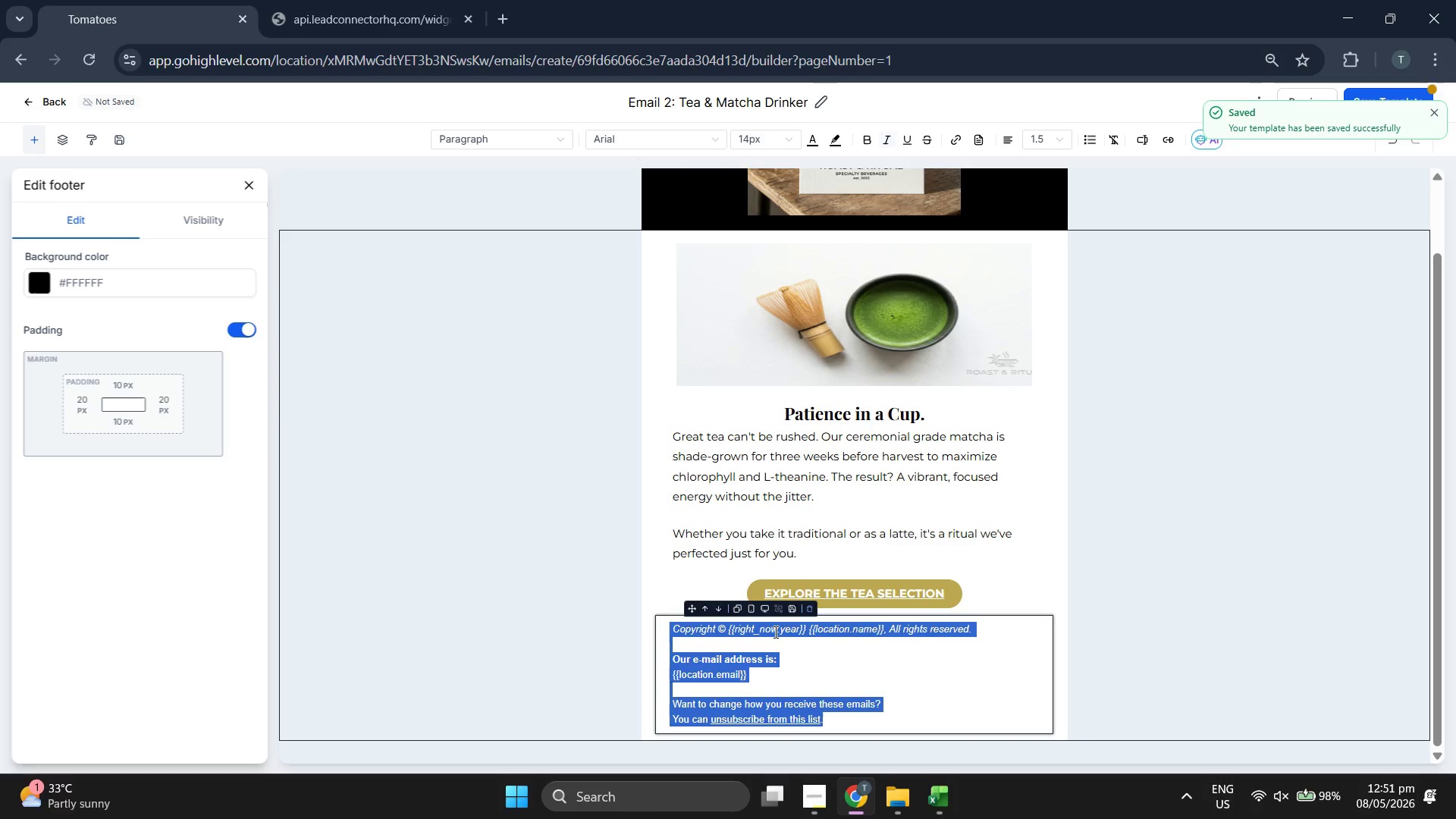 
triple_click([774, 632])
 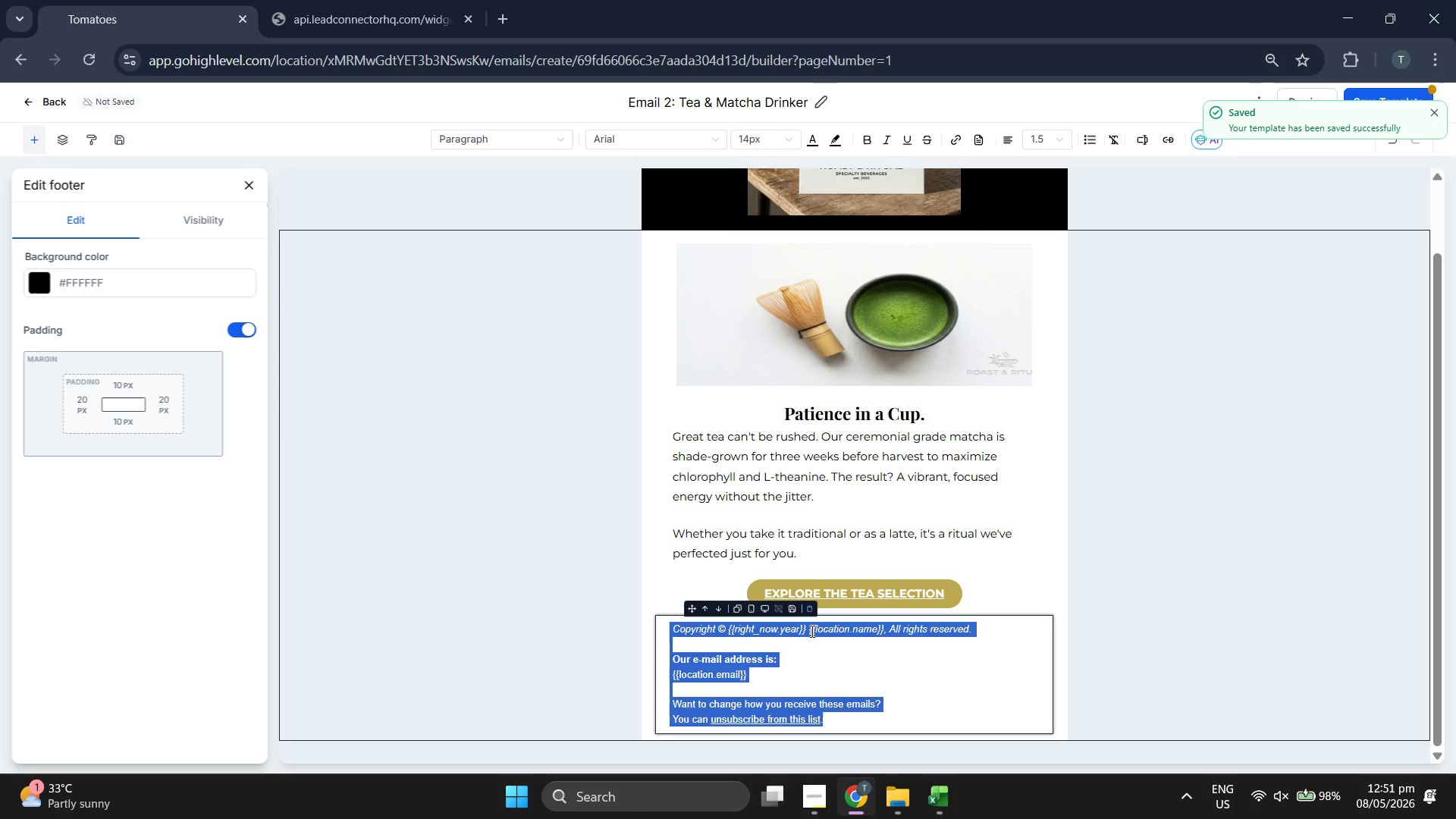 
triple_click([811, 631])
 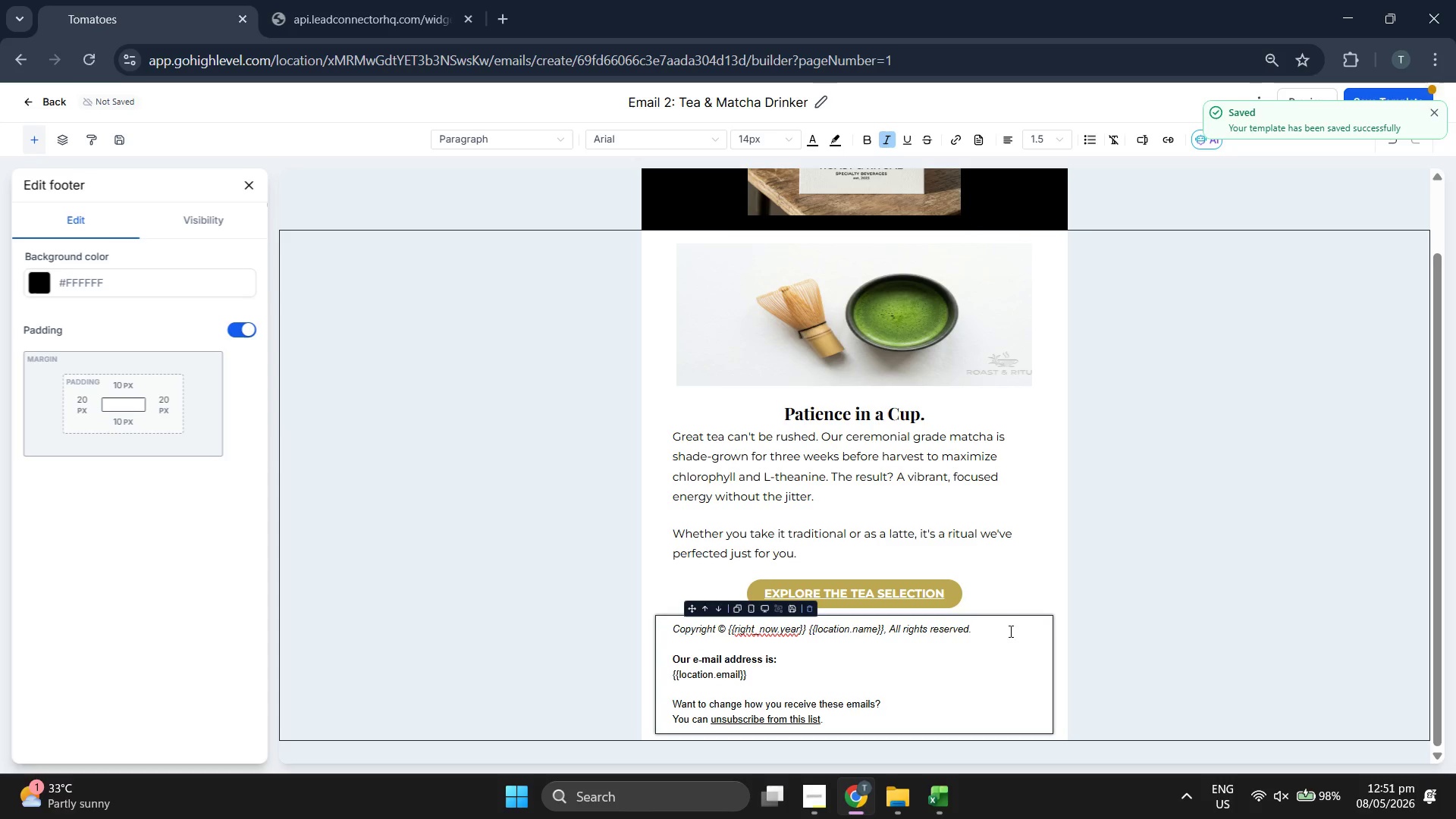 
left_click([1024, 631])
 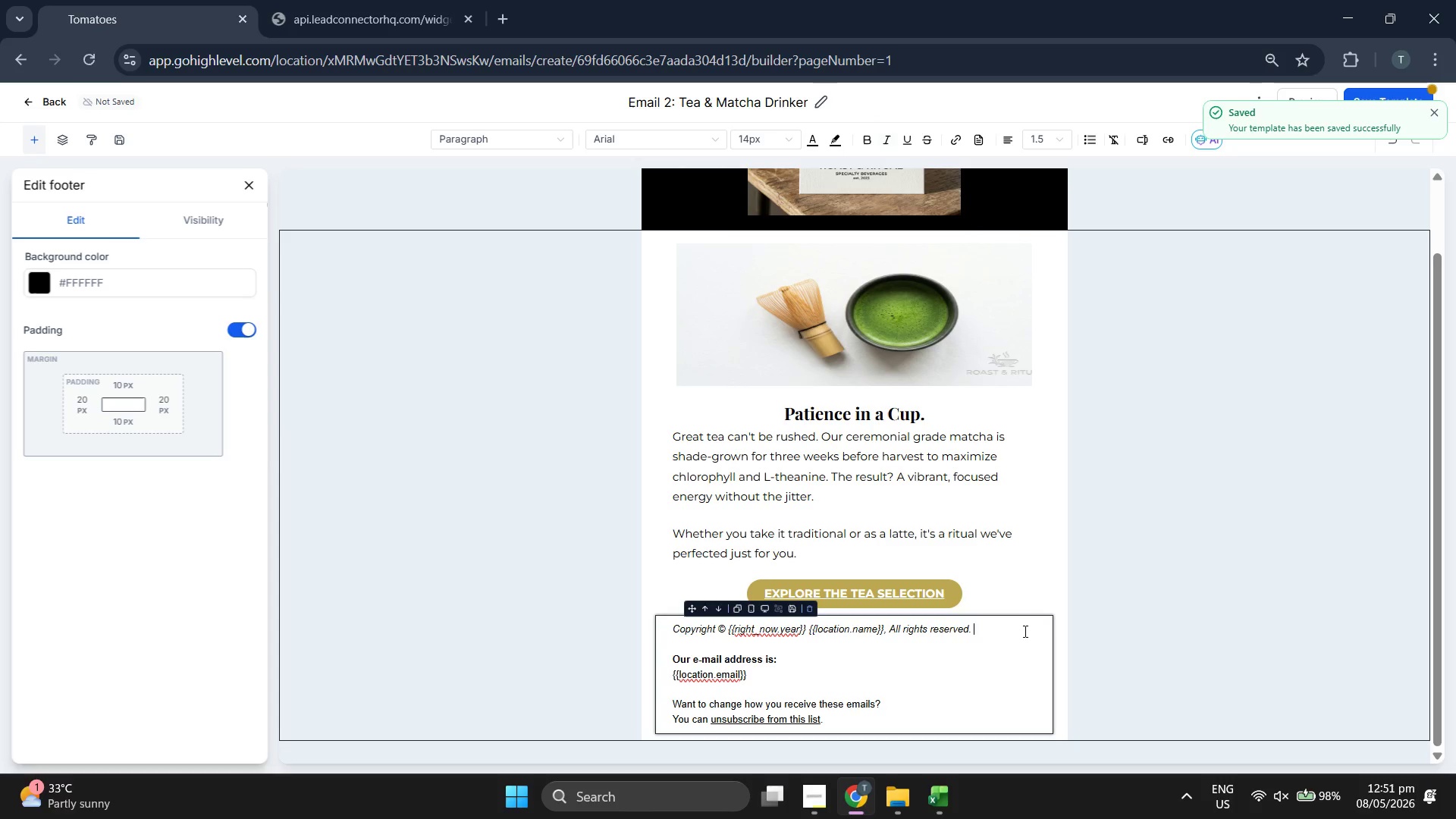 
left_click_drag(start_coordinate=[1023, 631], to_coordinate=[681, 624])
 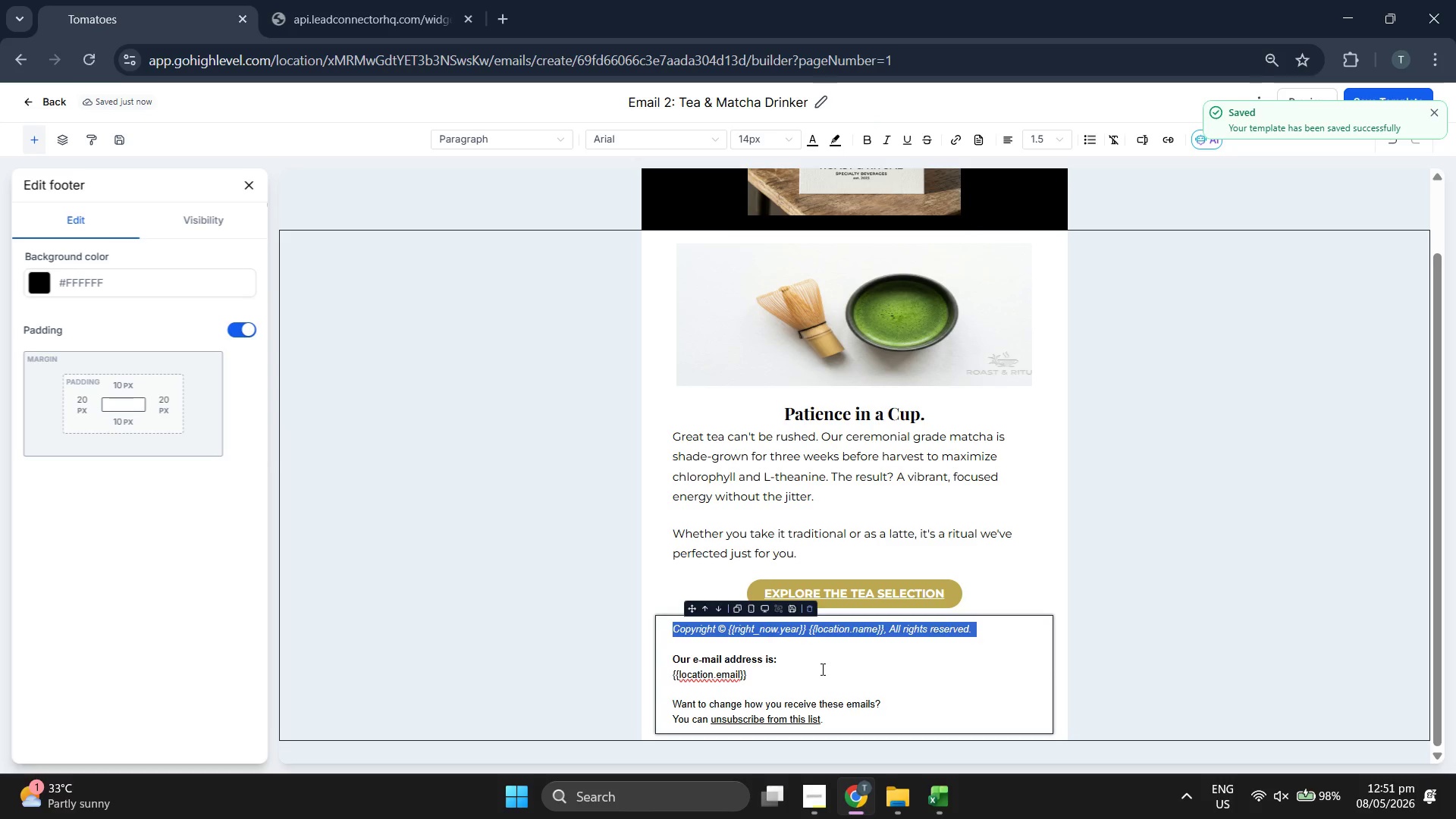 
key(Control+C)
 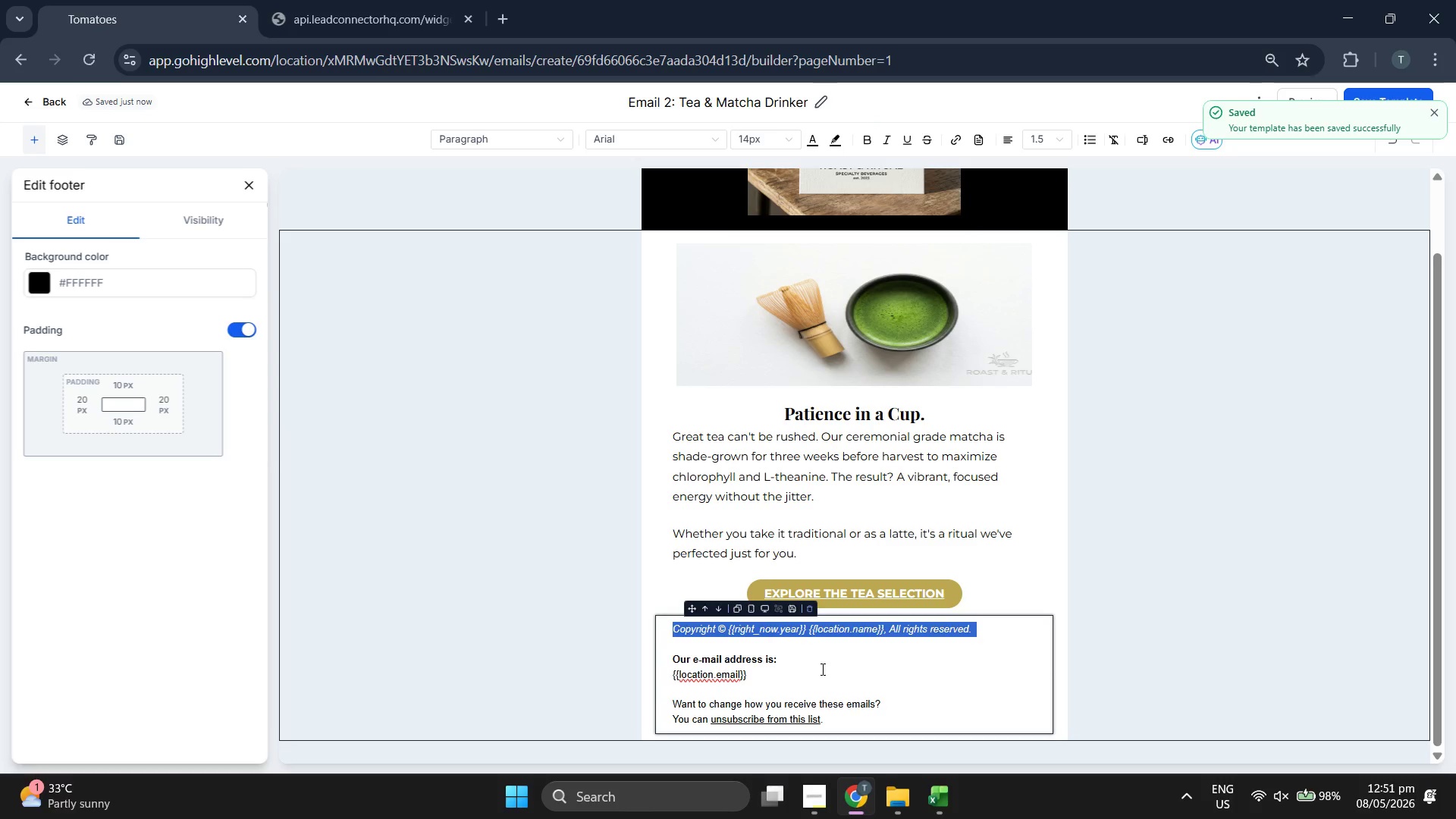 
key(Backspace)
 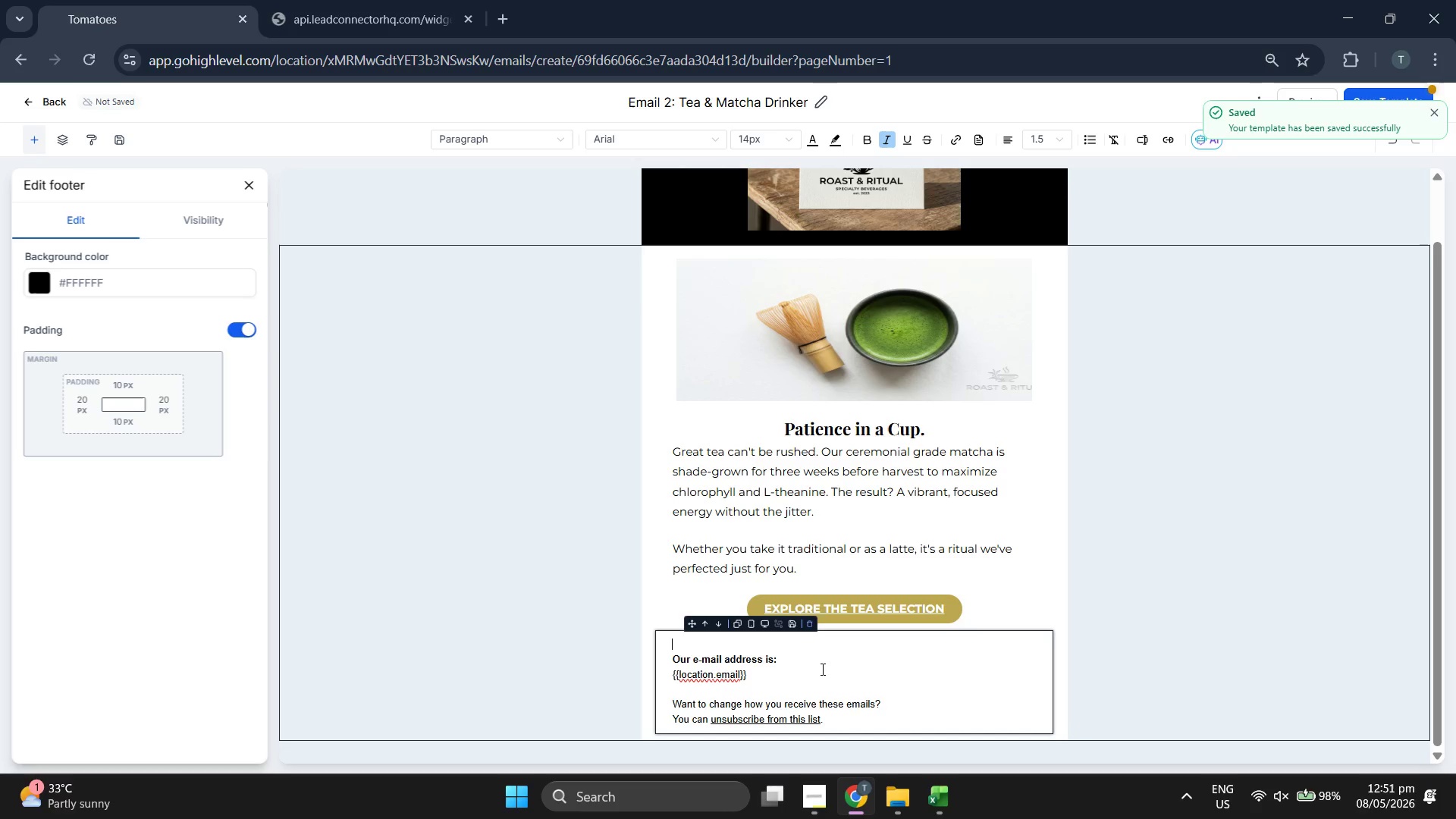 
key(ArrowDown)
 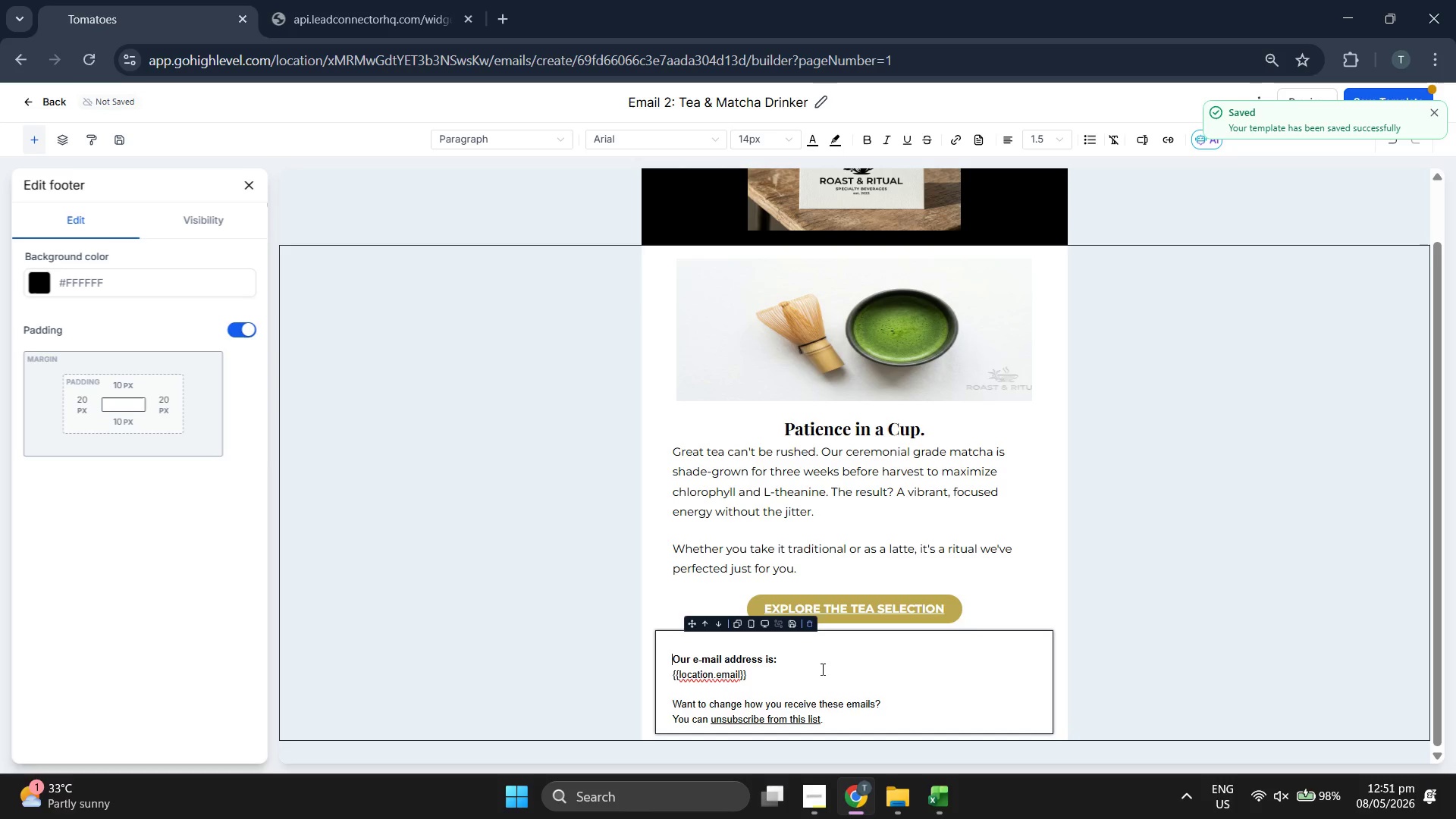 
key(Backspace)
 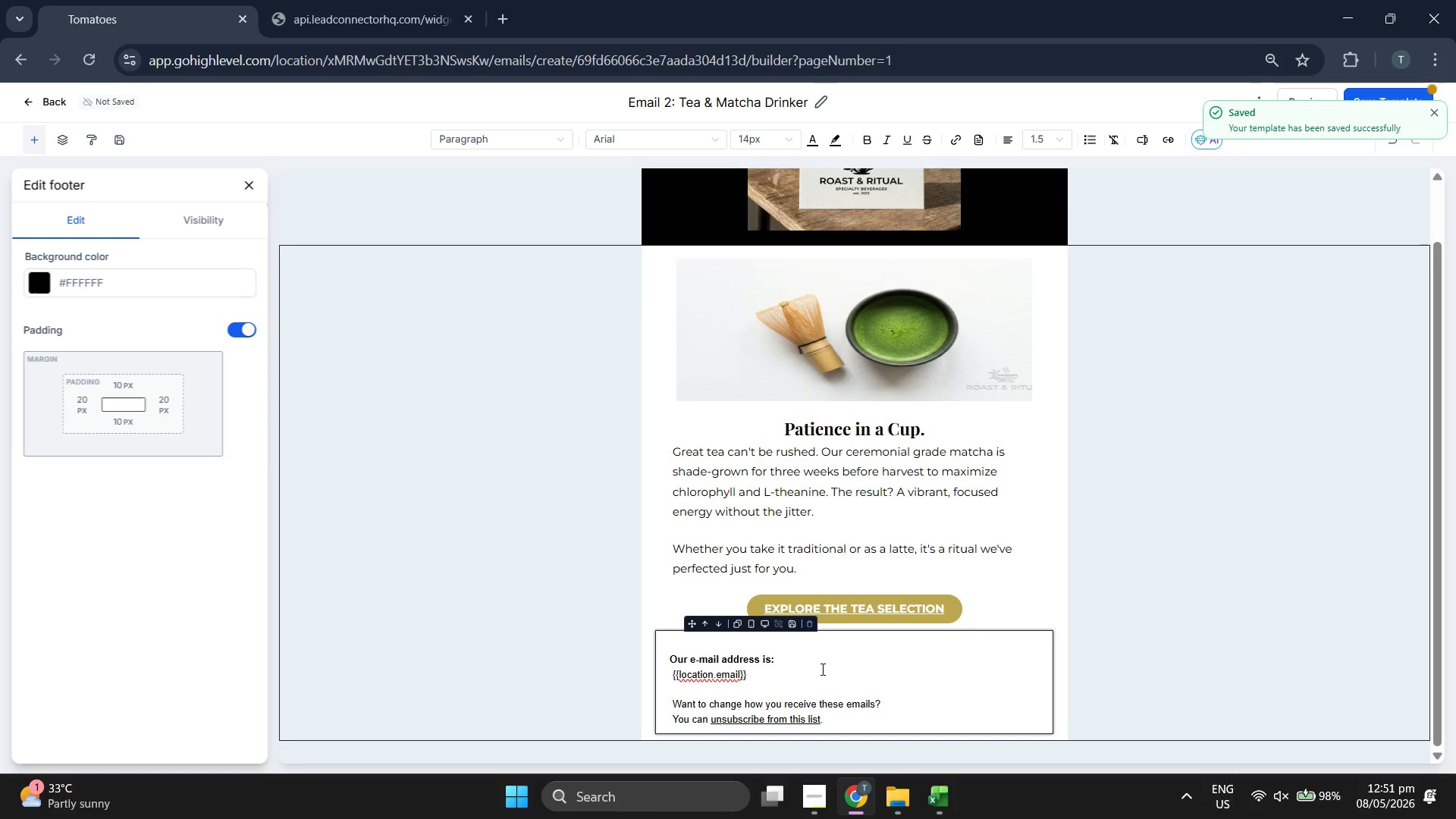 
key(Backspace)
 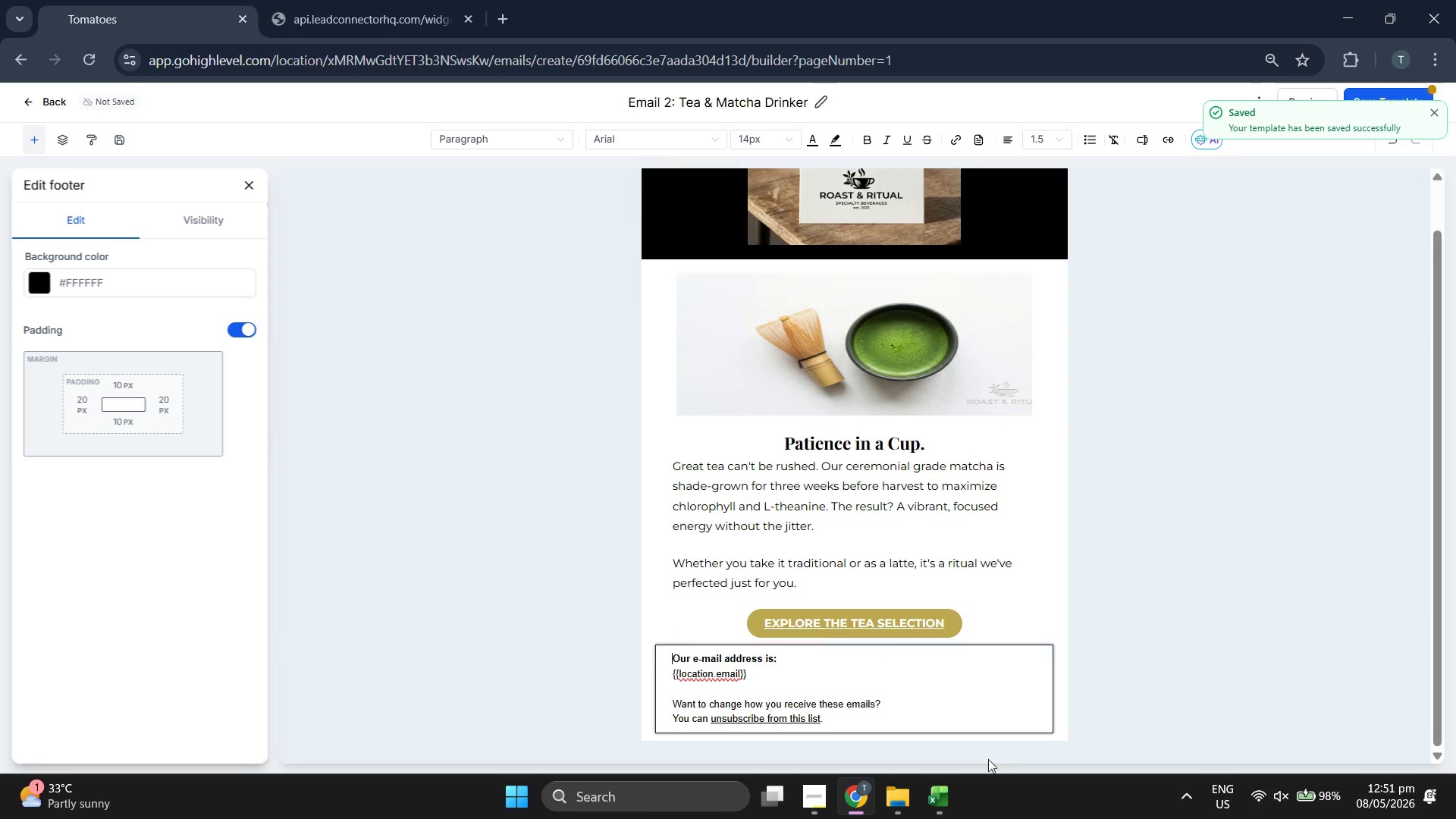 
left_click([899, 721])
 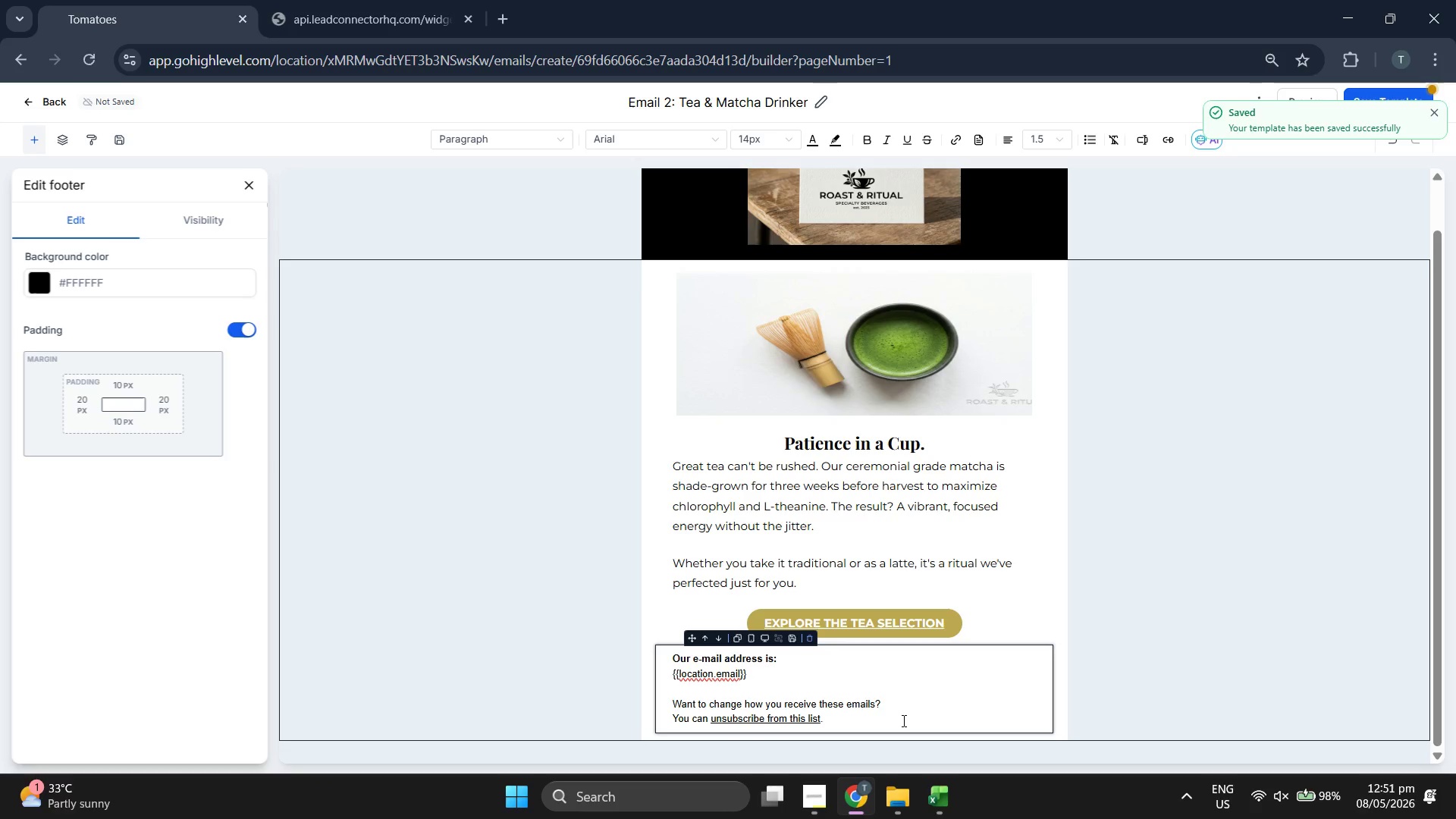 
key(Enter)
 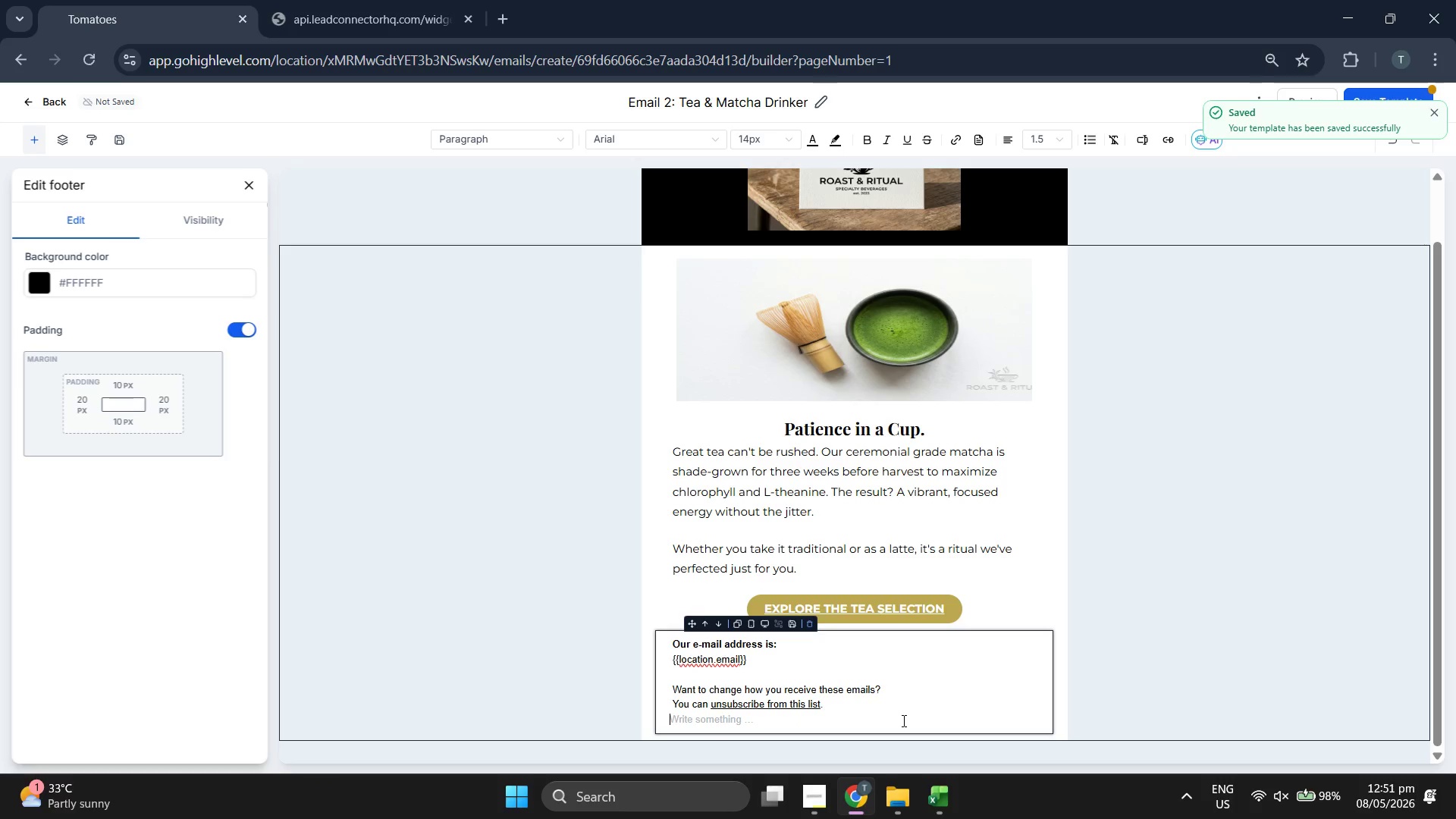 
key(Control+V)
 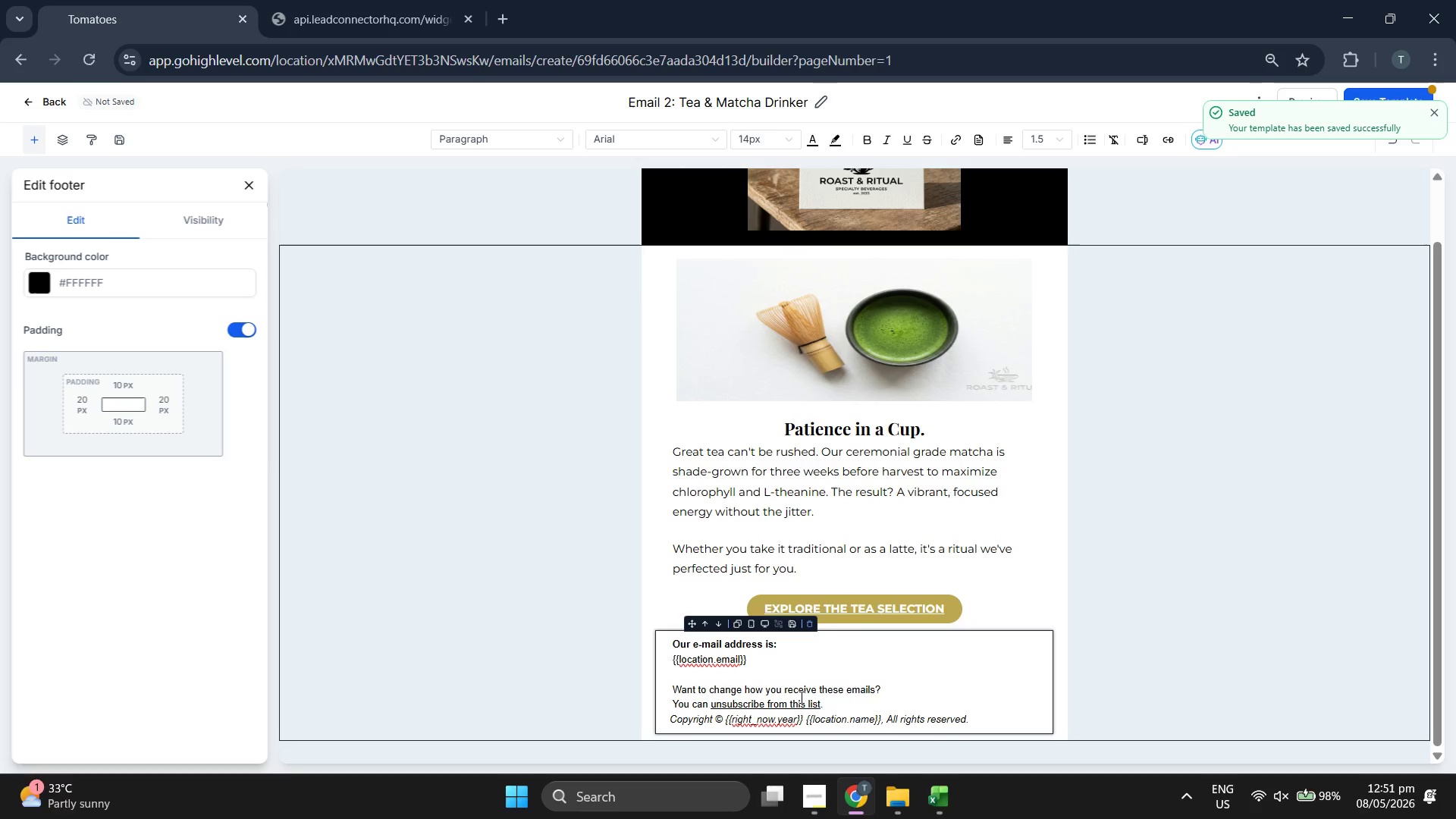 
left_click([855, 683])
 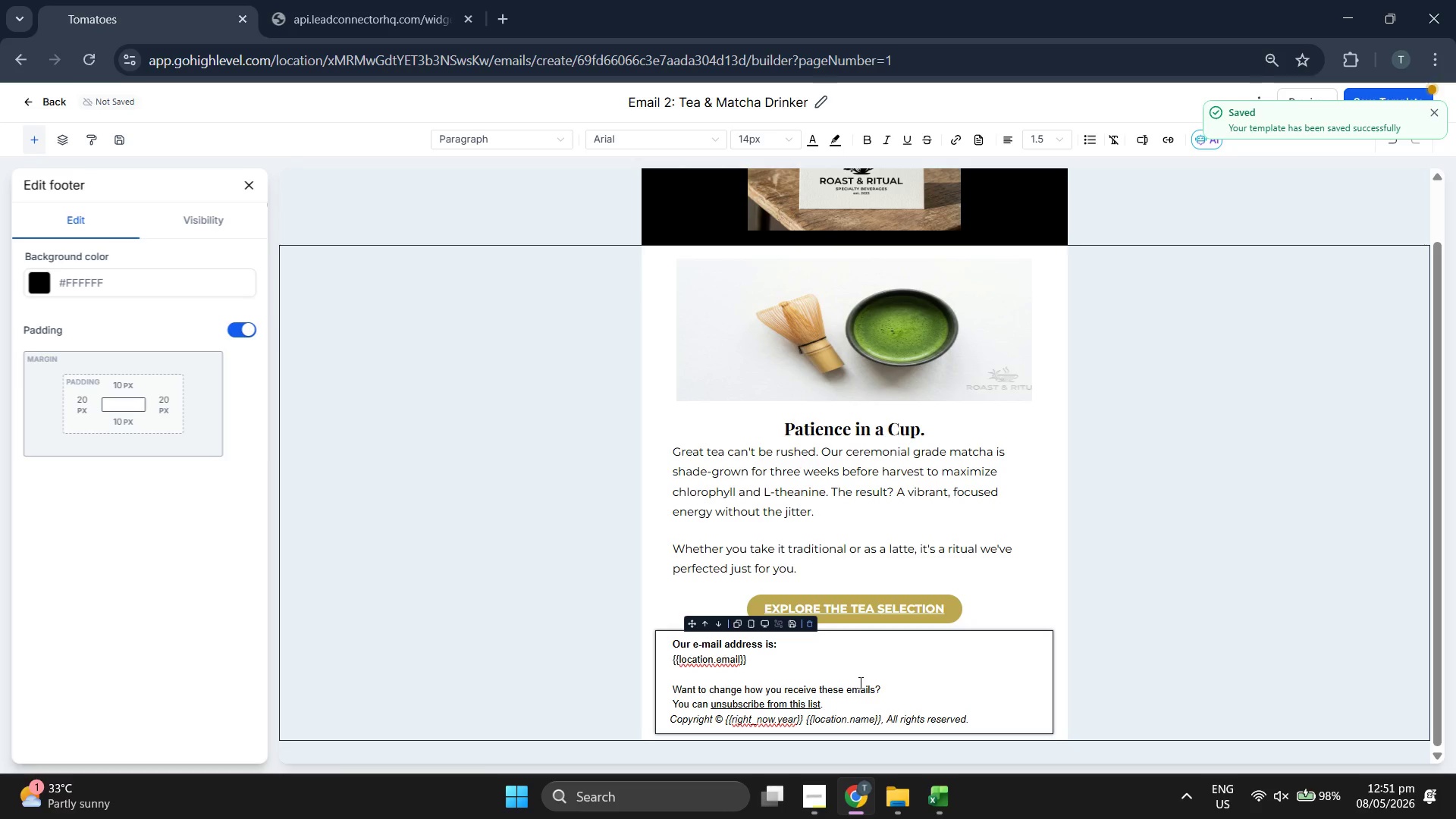 
key(ArrowDown)
 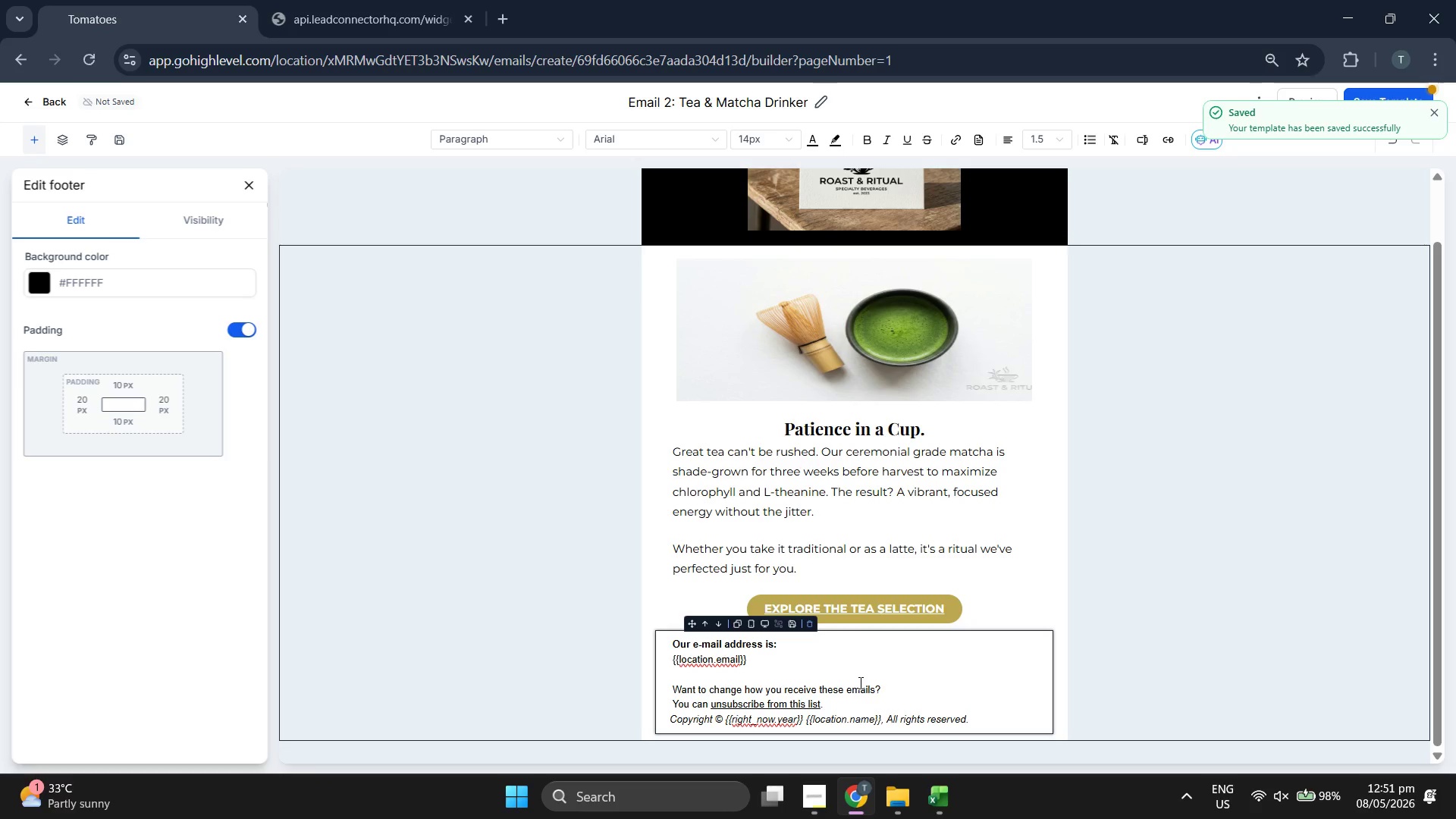 
key(Enter)
 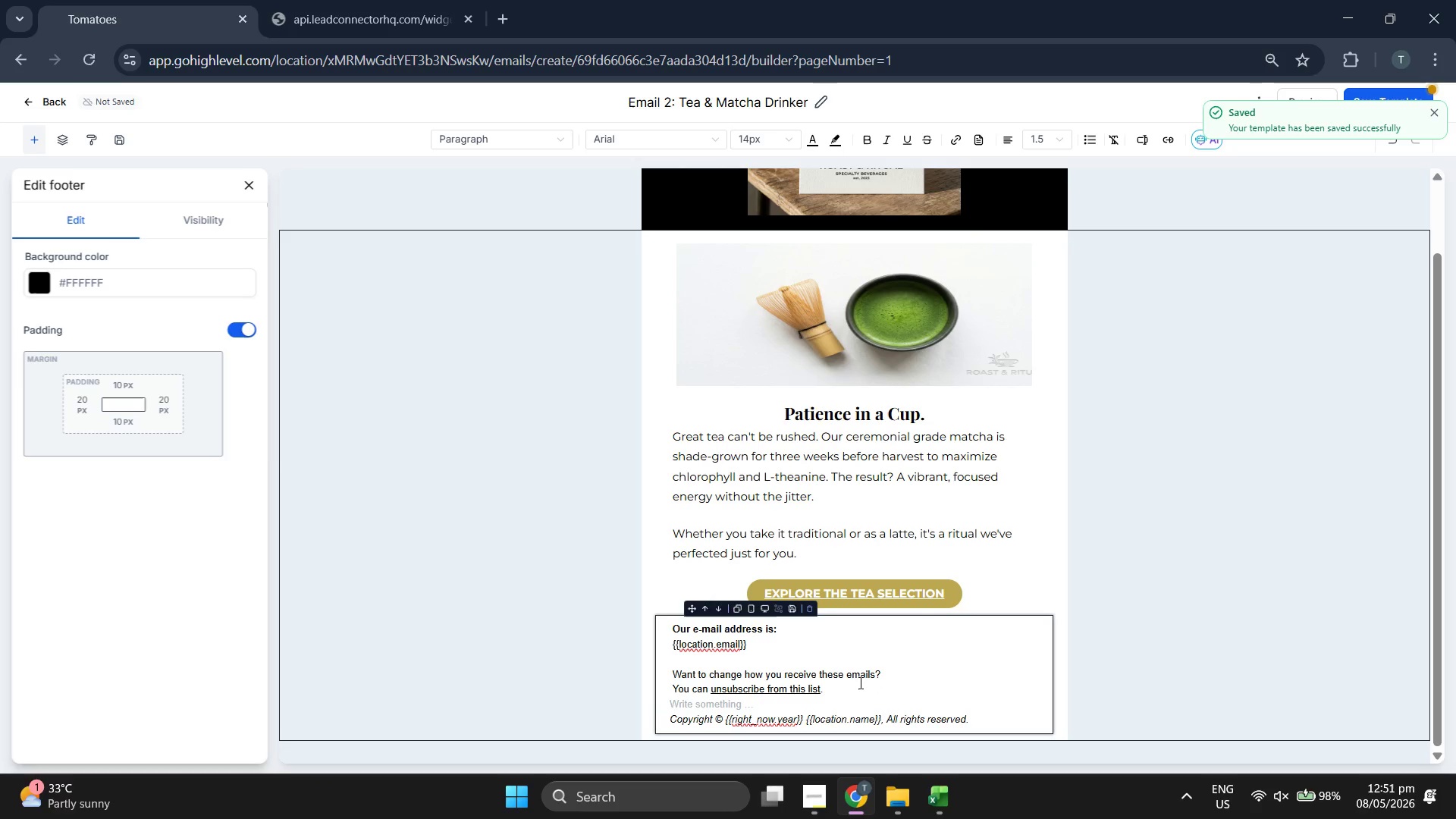 
key(ArrowUp)
 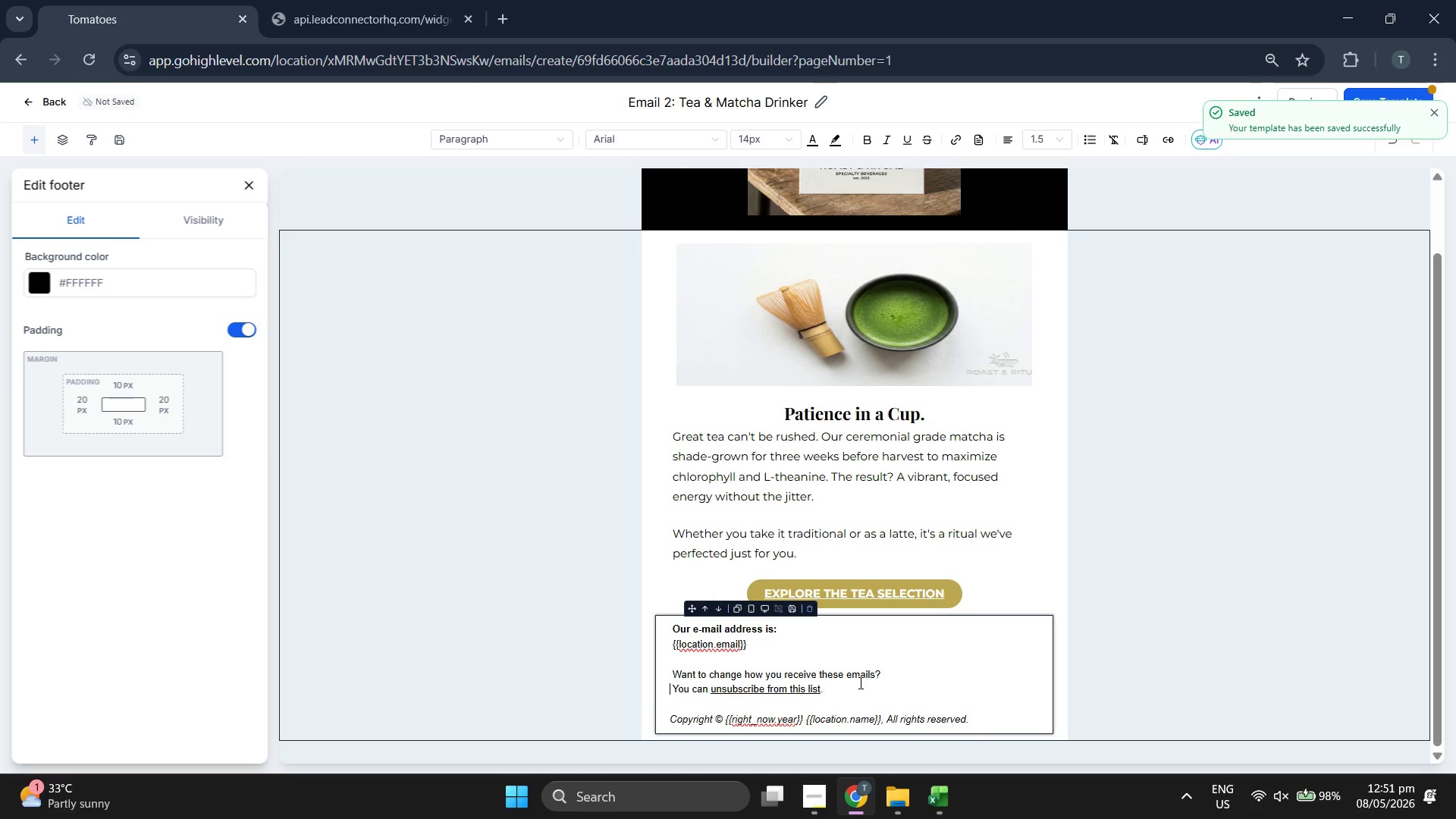 
key(ArrowRight)
 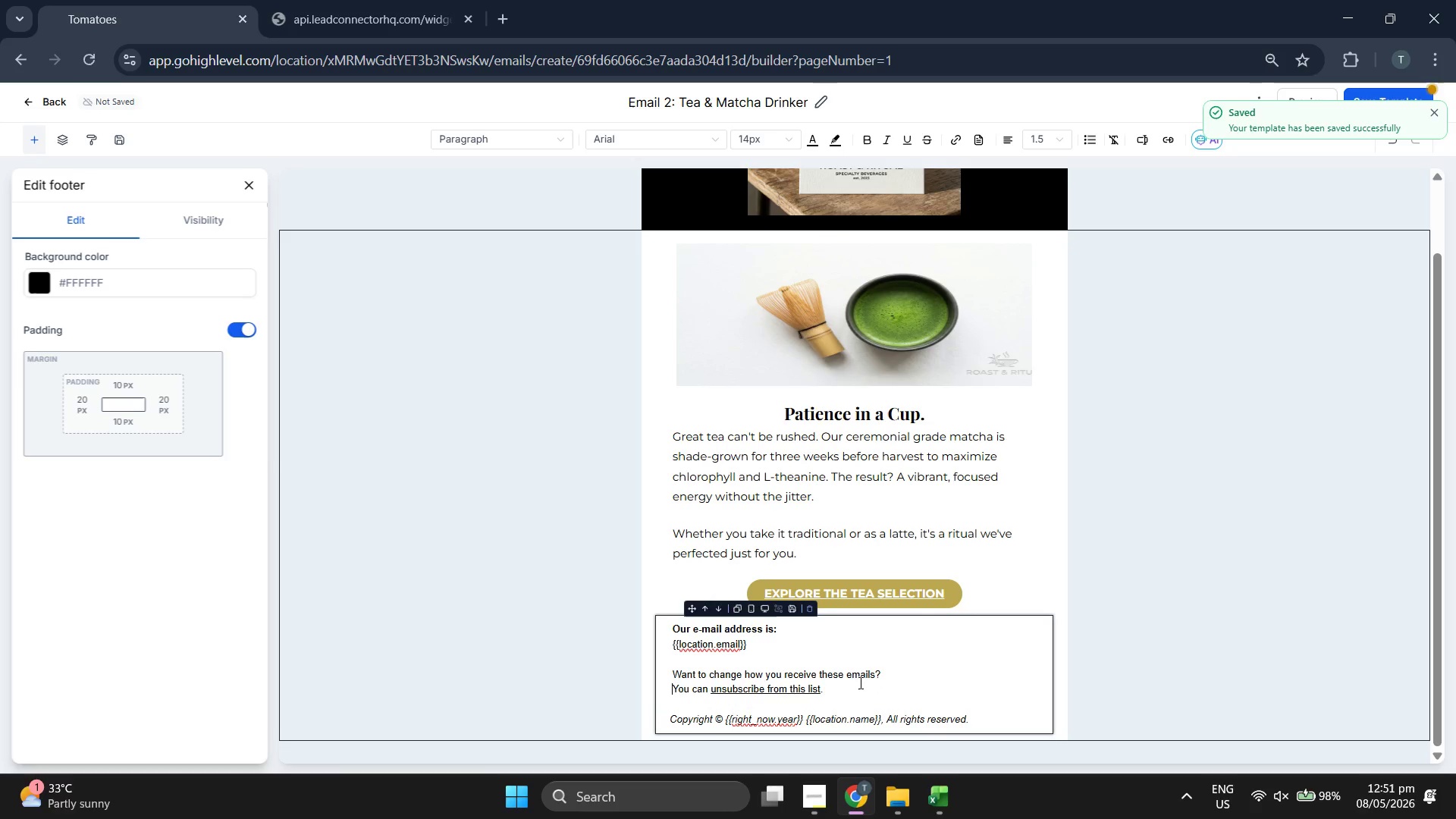 
key(Backspace)
 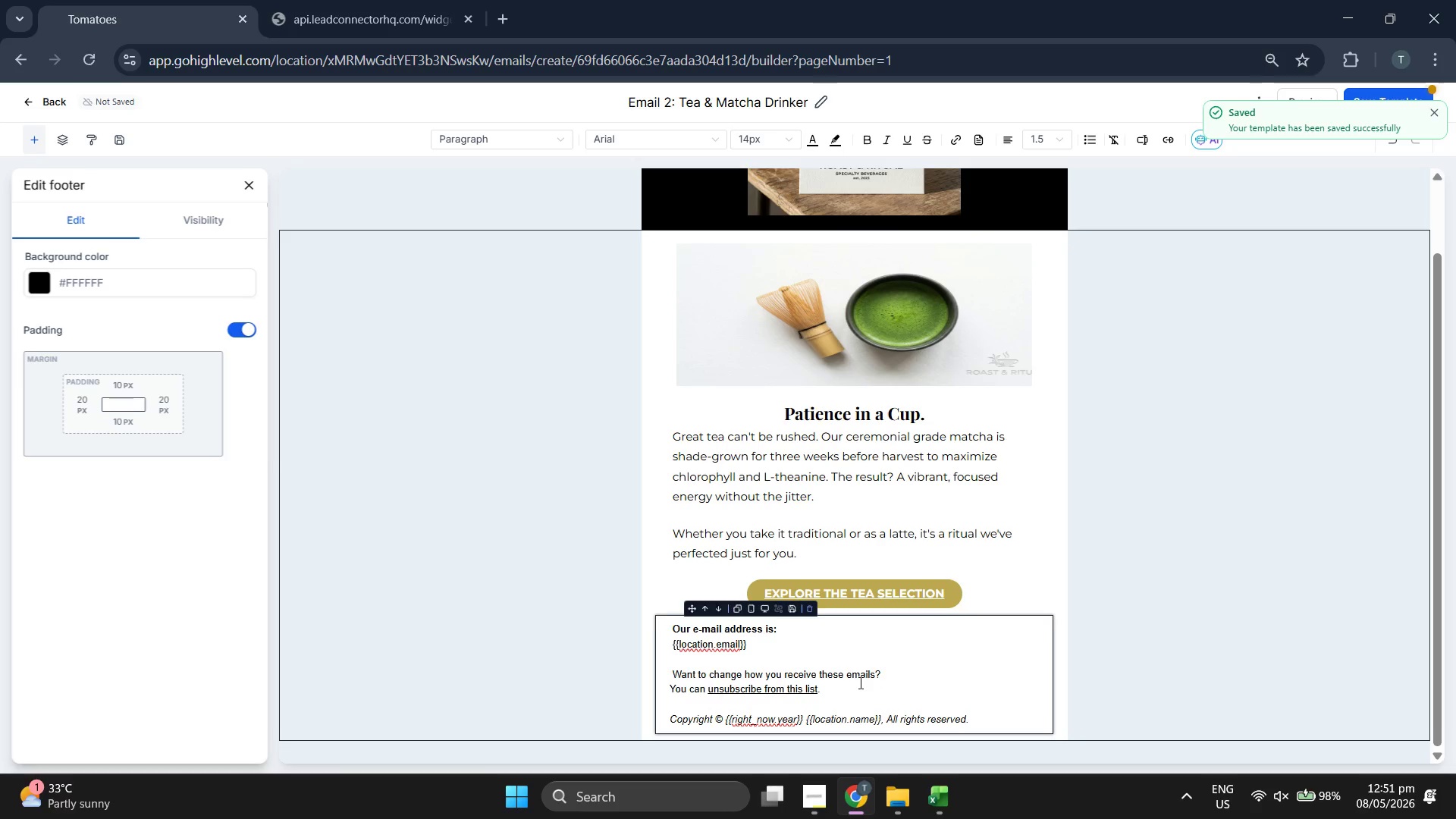 
key(Backspace)
 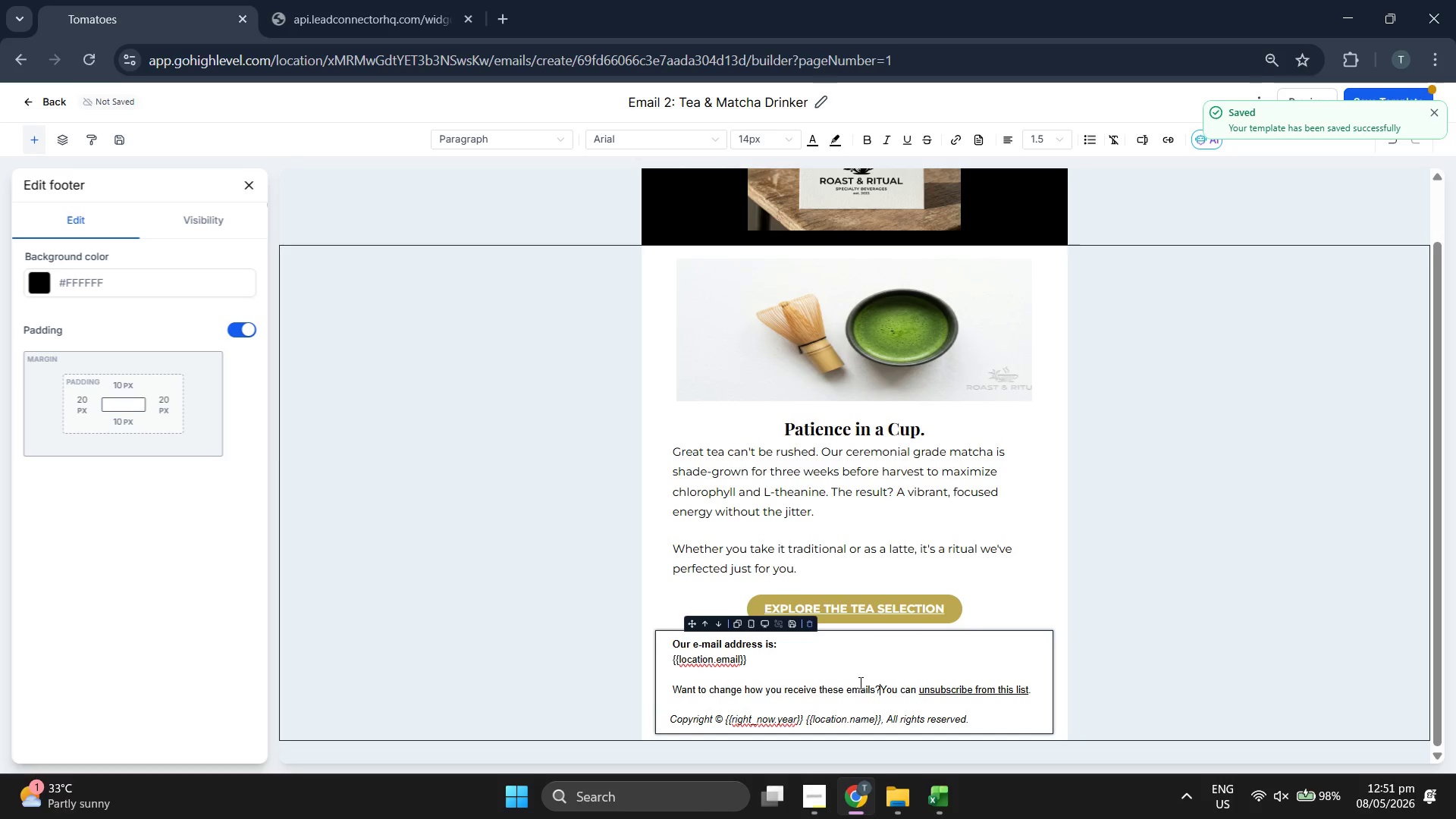 
key(Backspace)
 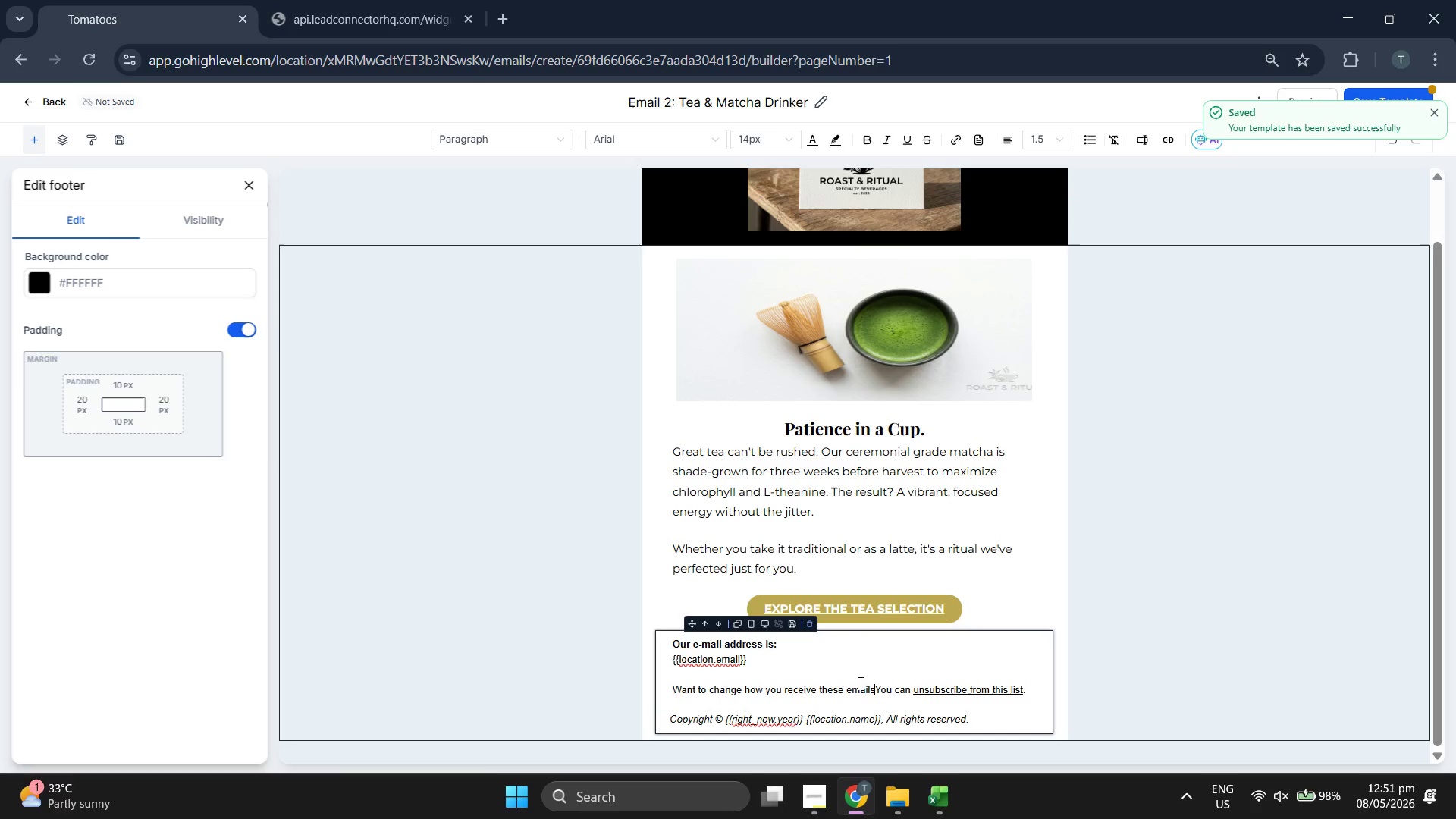 
key(Backspace)
 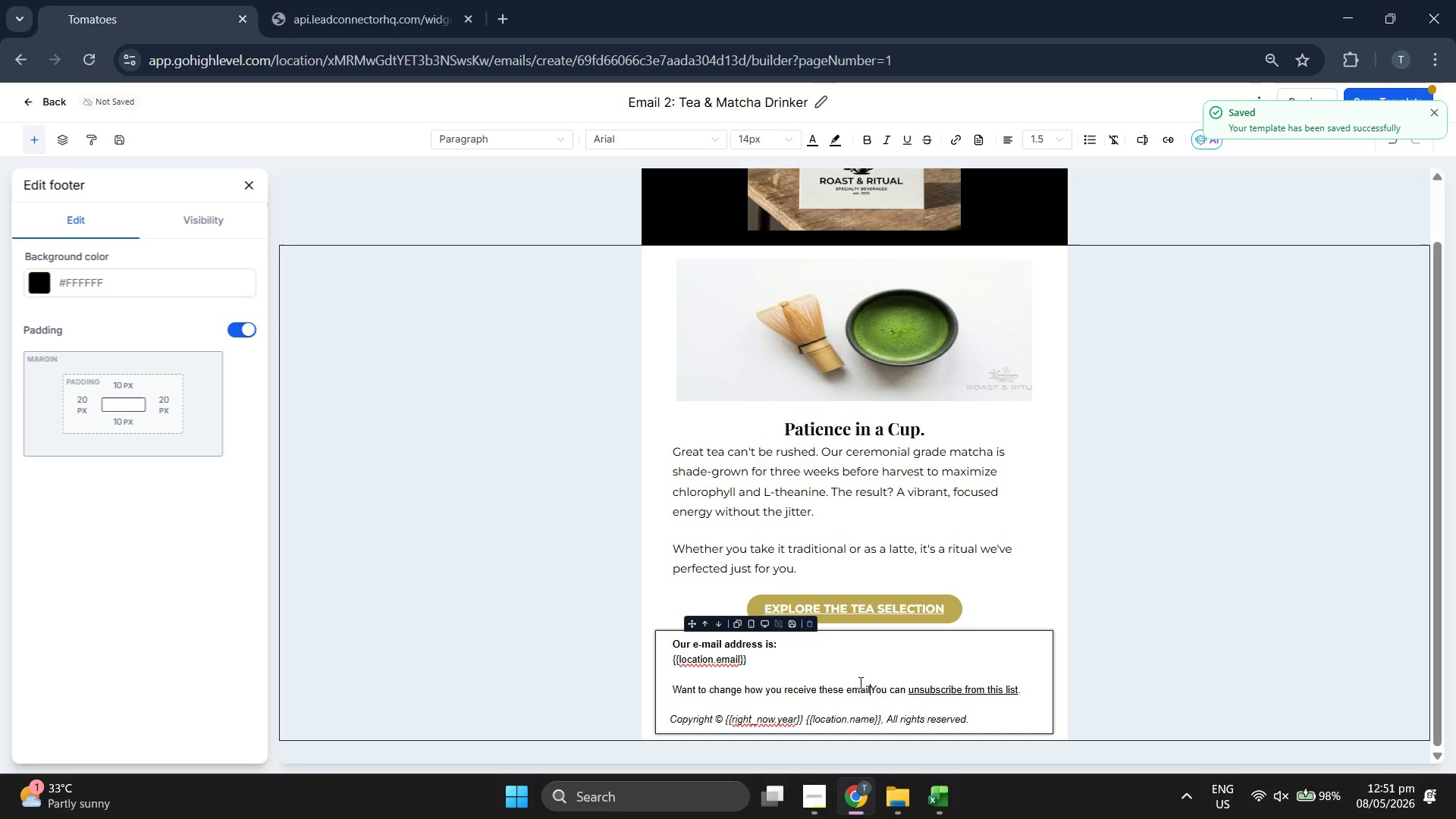 
key(Backspace)
 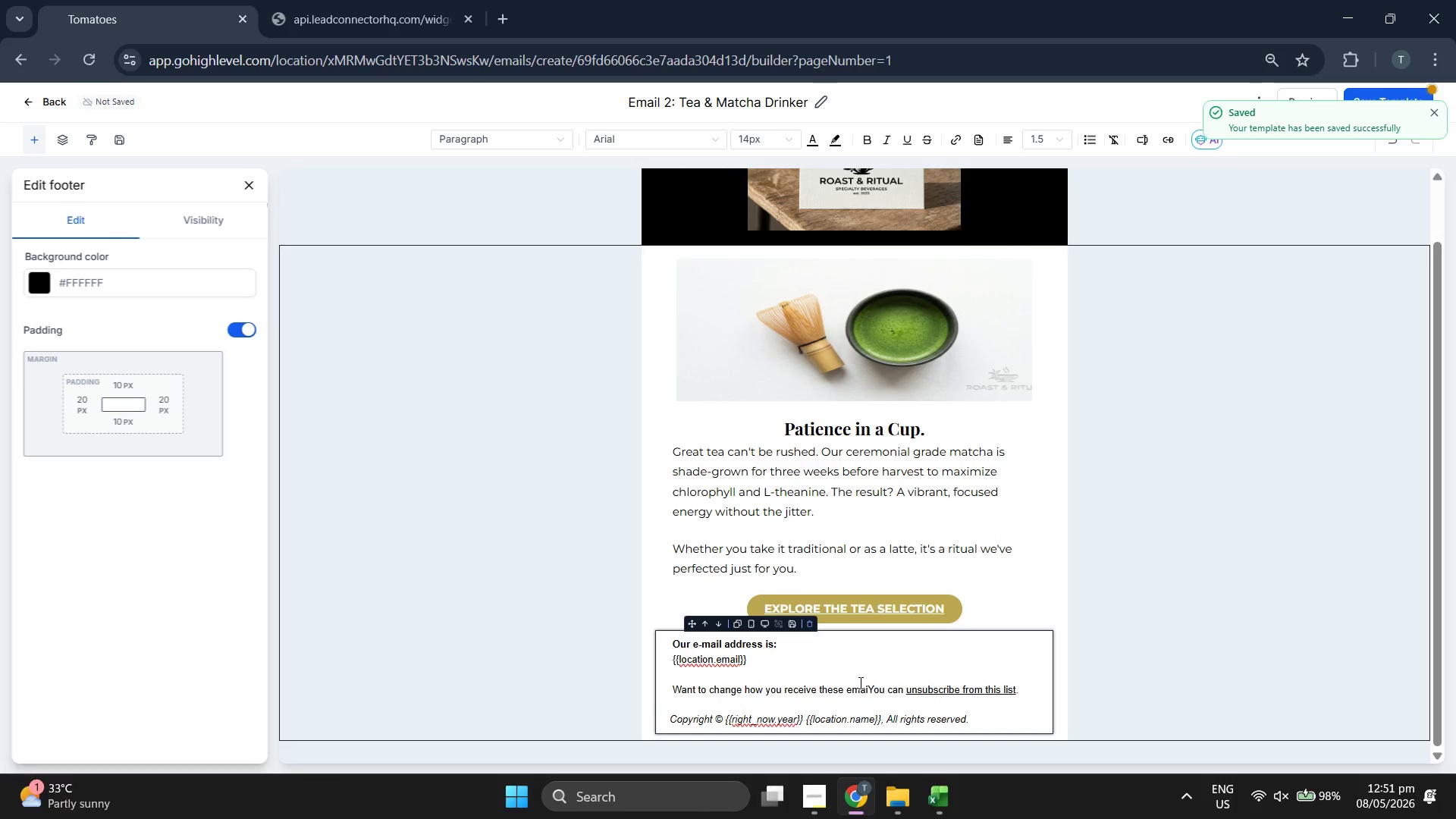 
key(Backspace)
 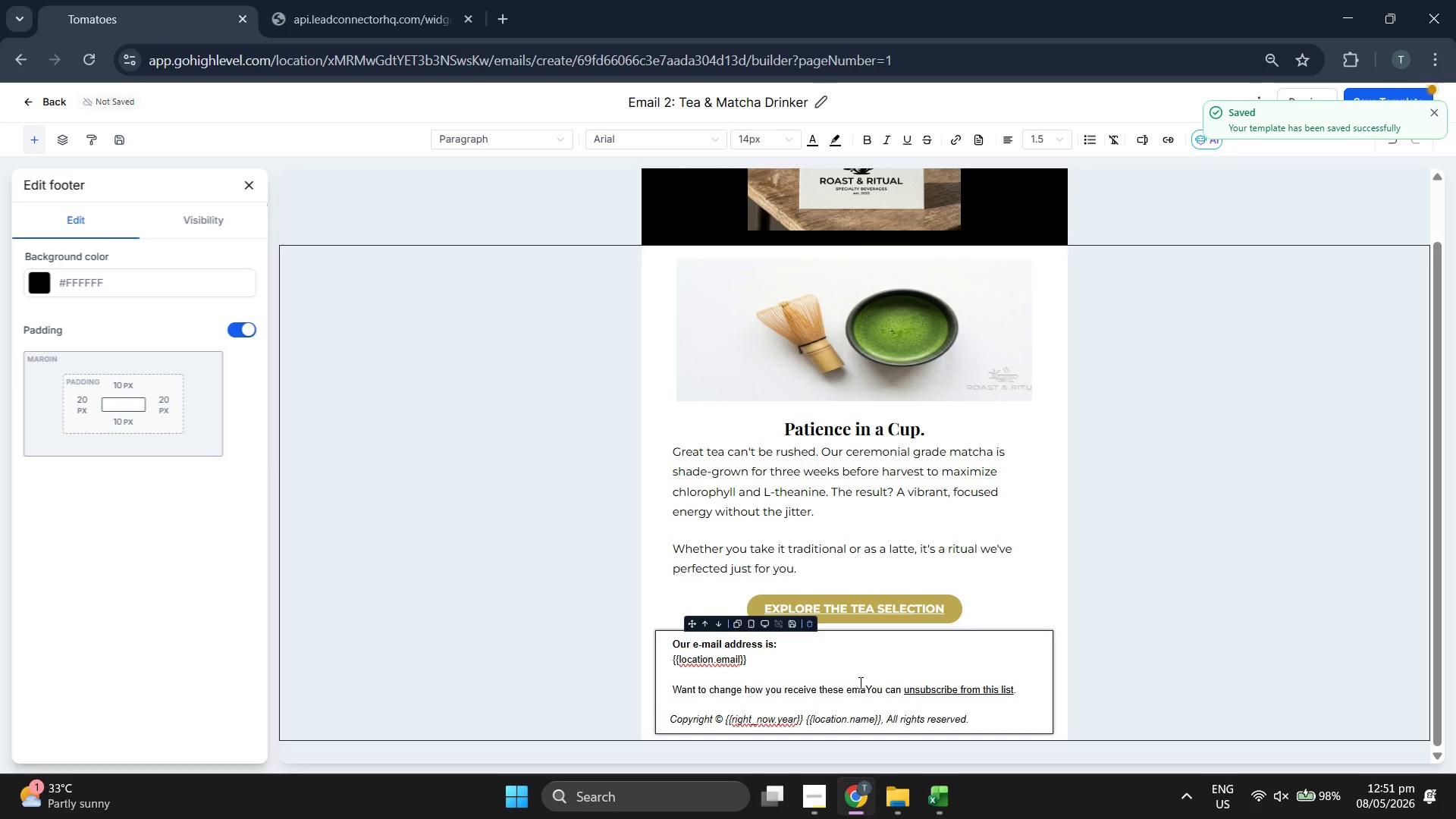 
key(Backspace)
 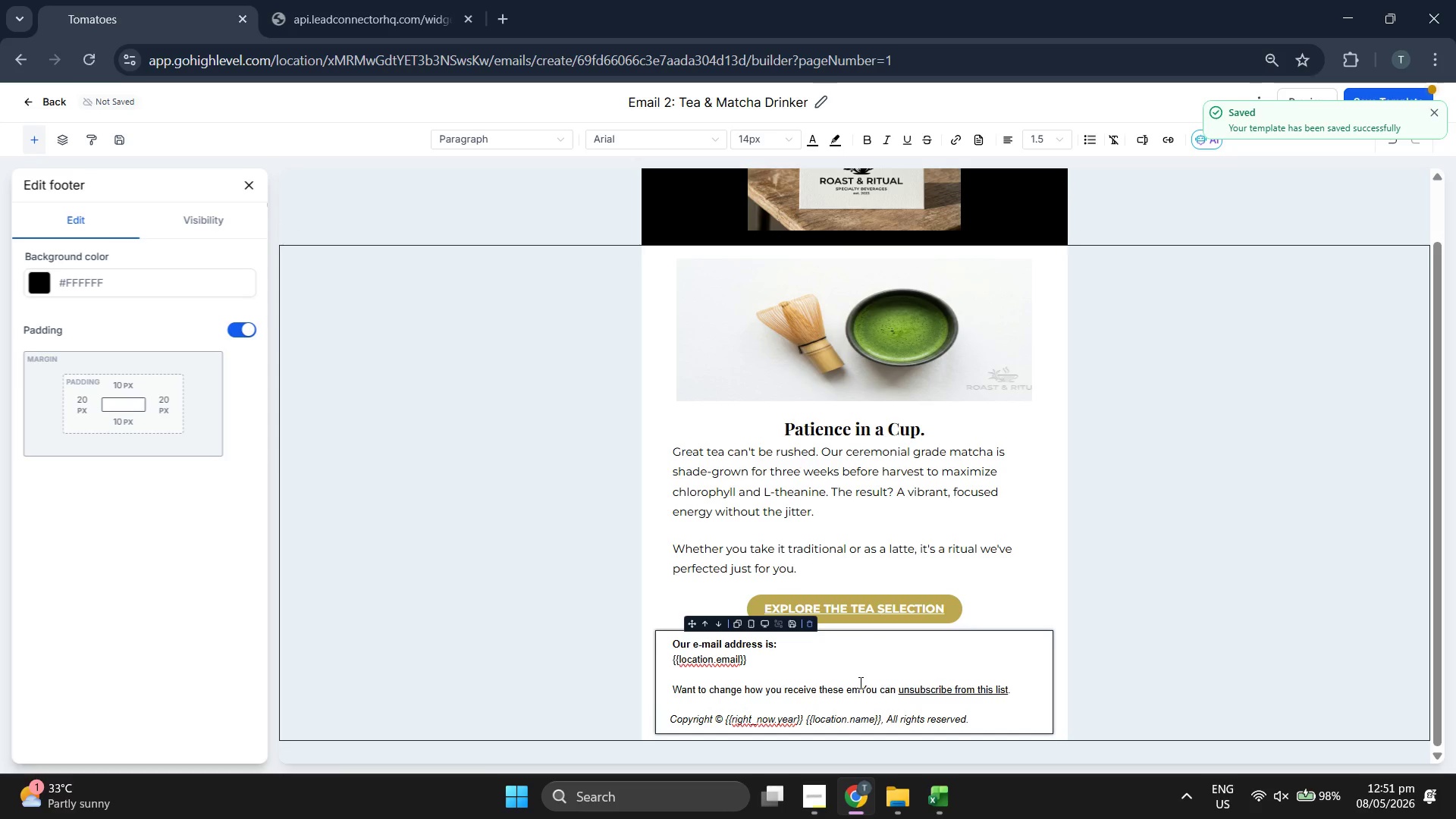 
key(Backspace)
 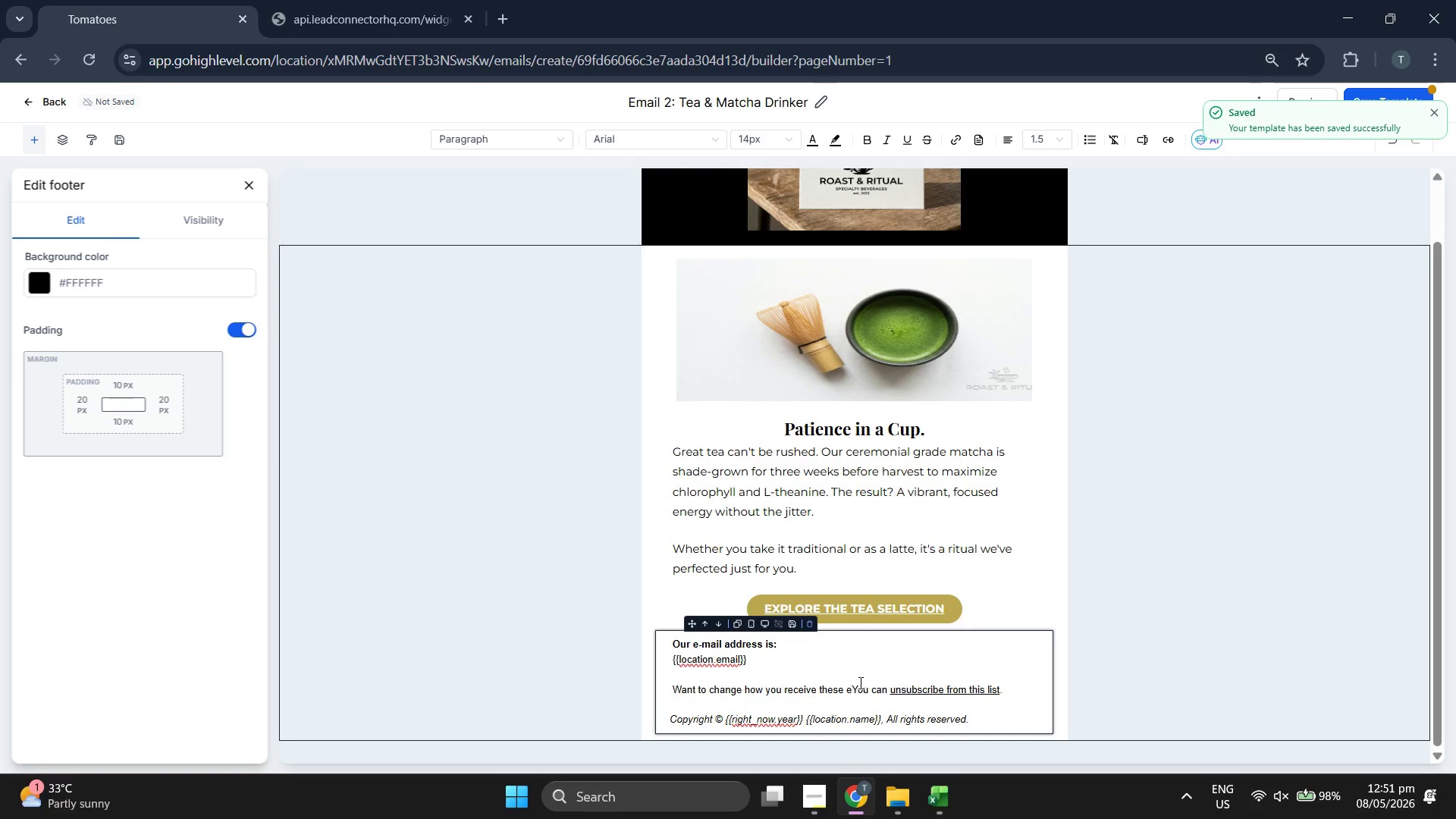 
key(Backspace)
 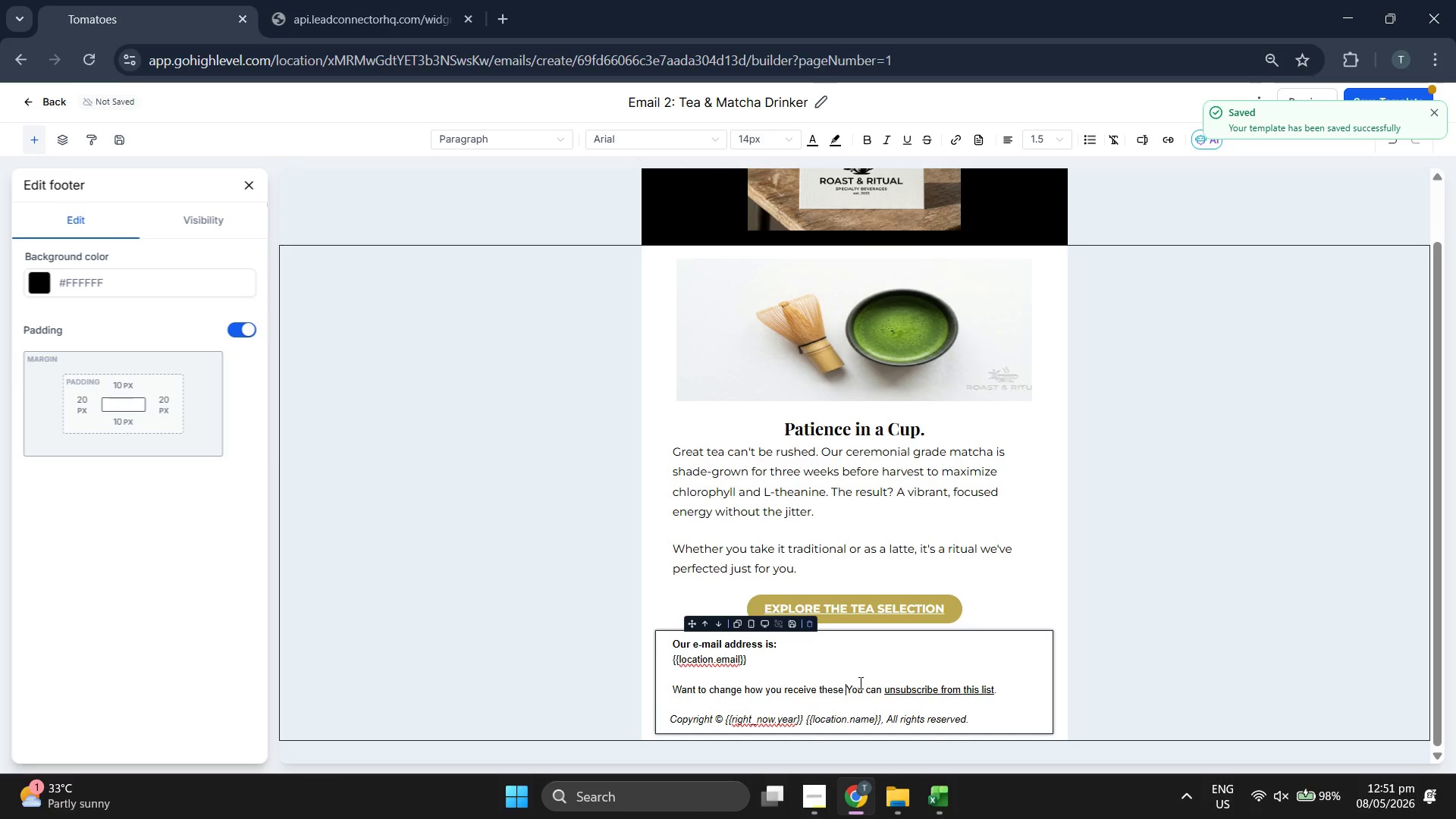 
key(Backspace)
 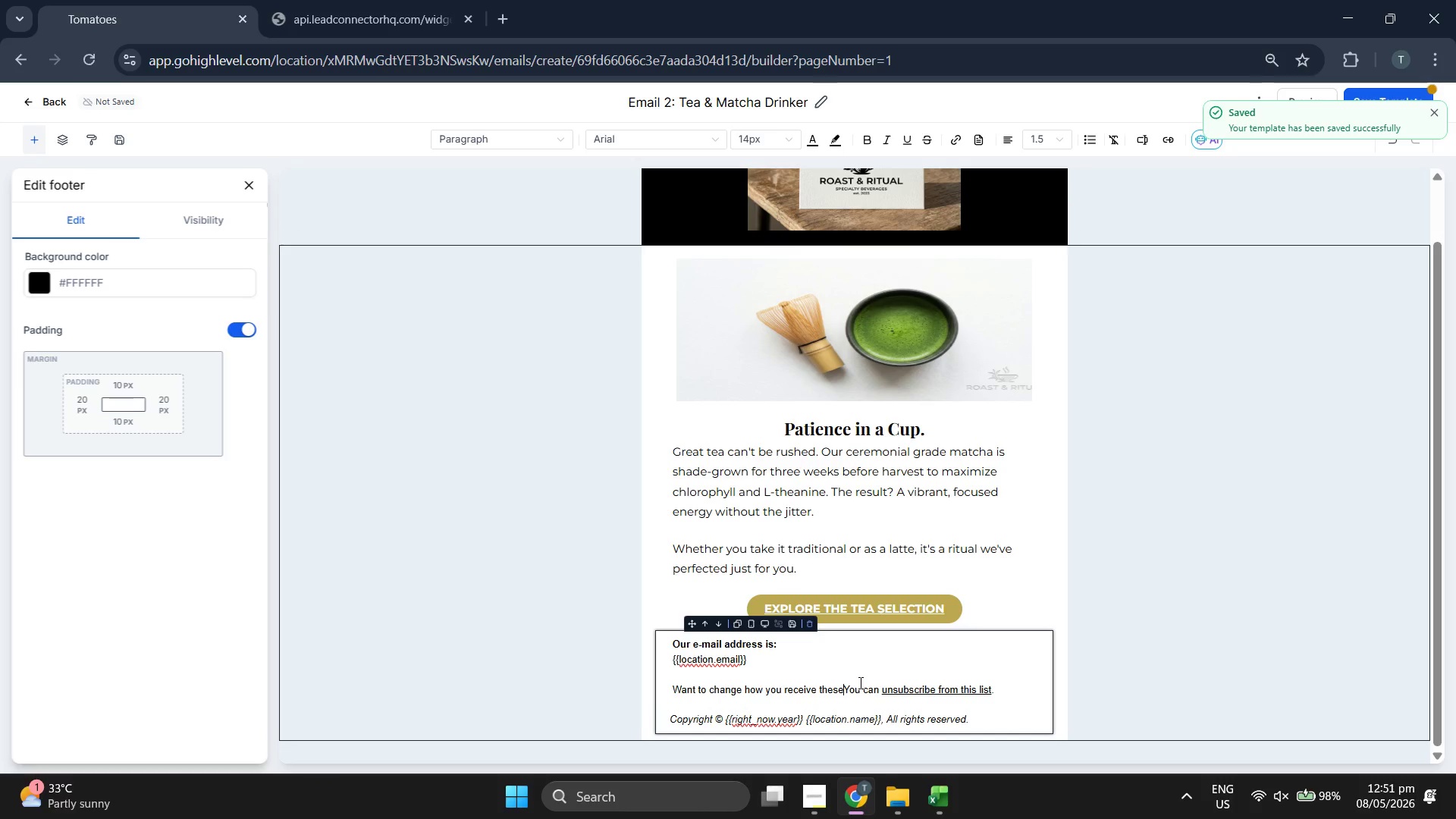 
key(Backspace)
 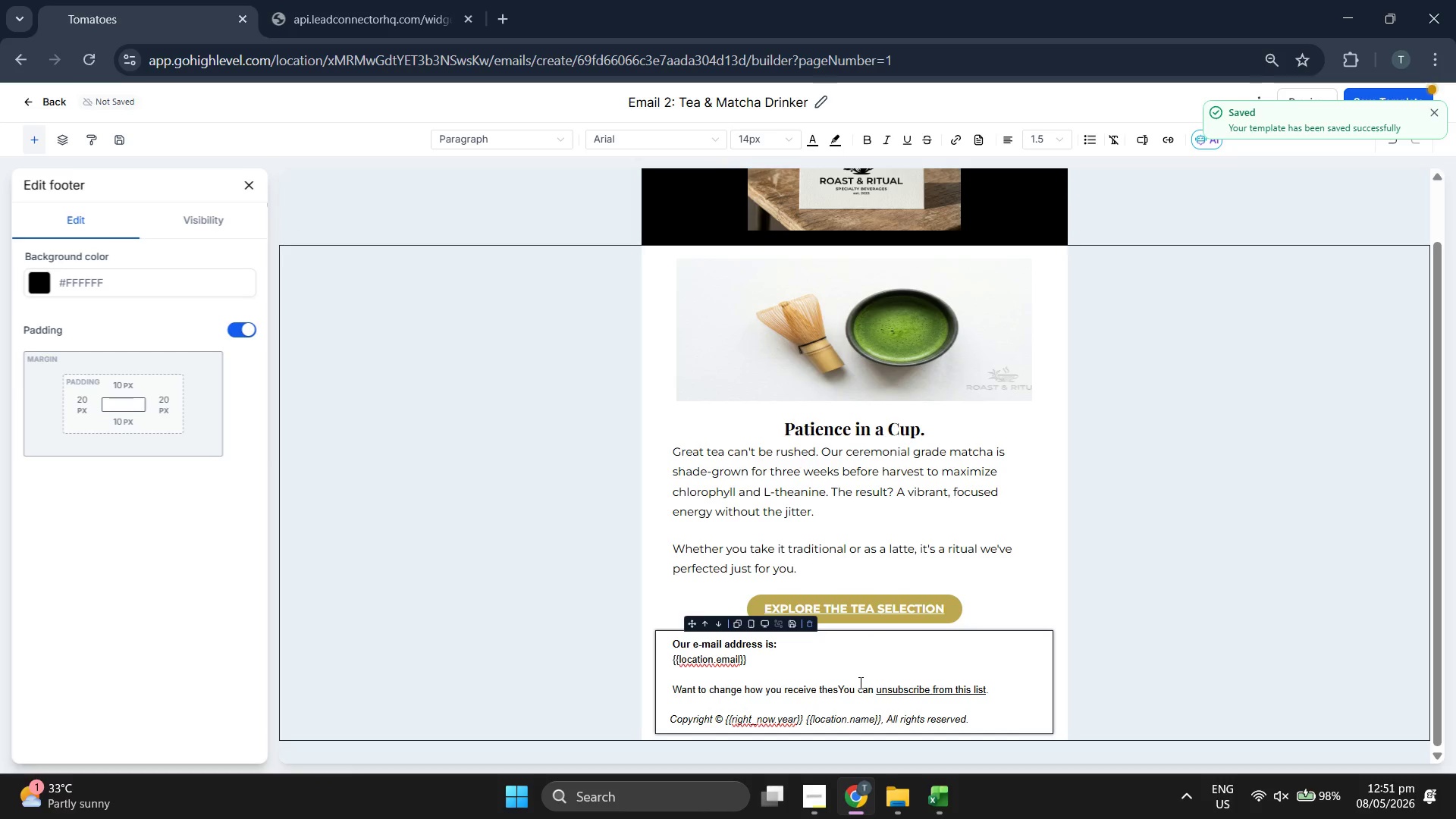 
key(Backspace)
 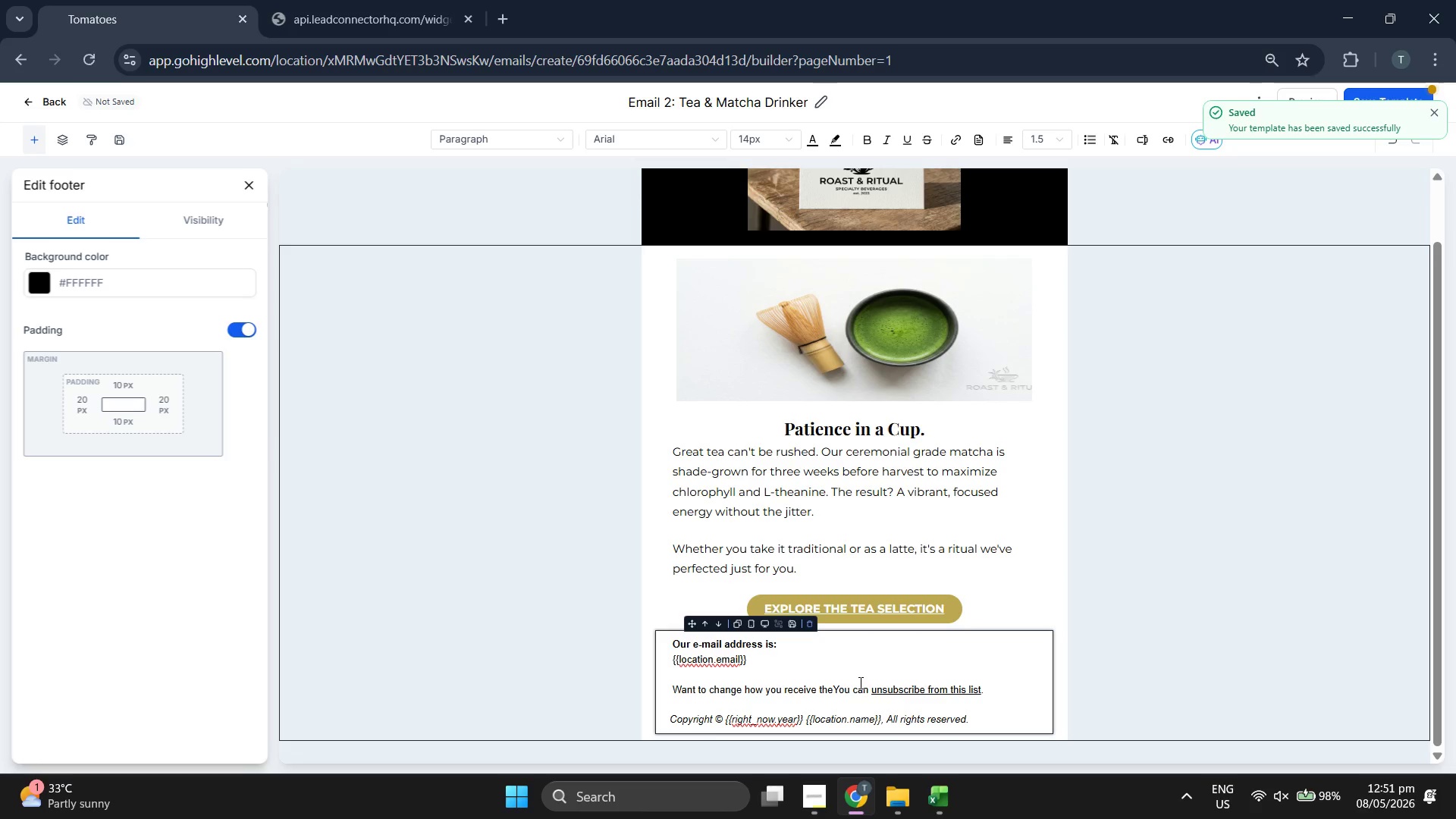 
key(Backspace)
 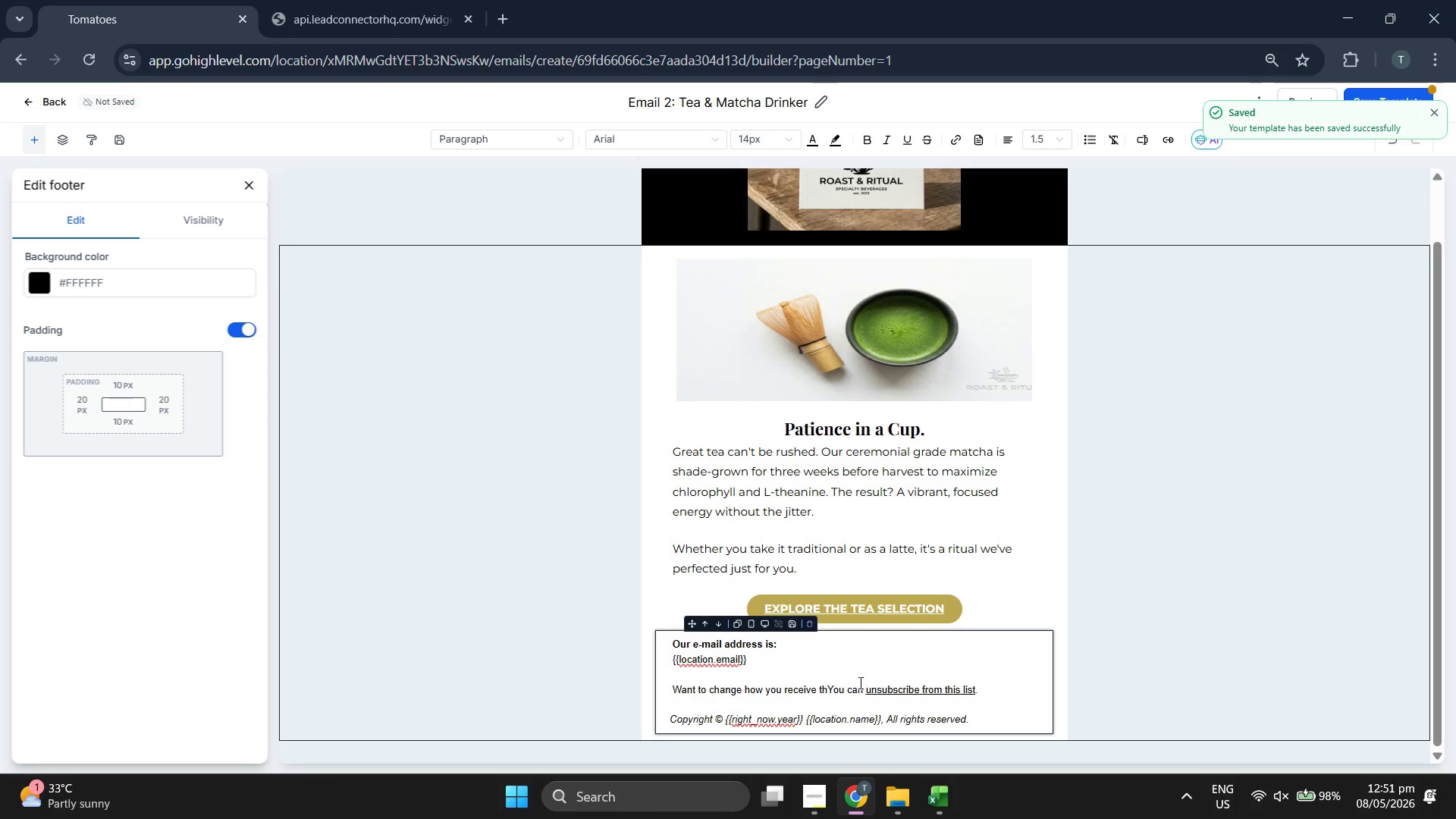 
key(Backspace)
 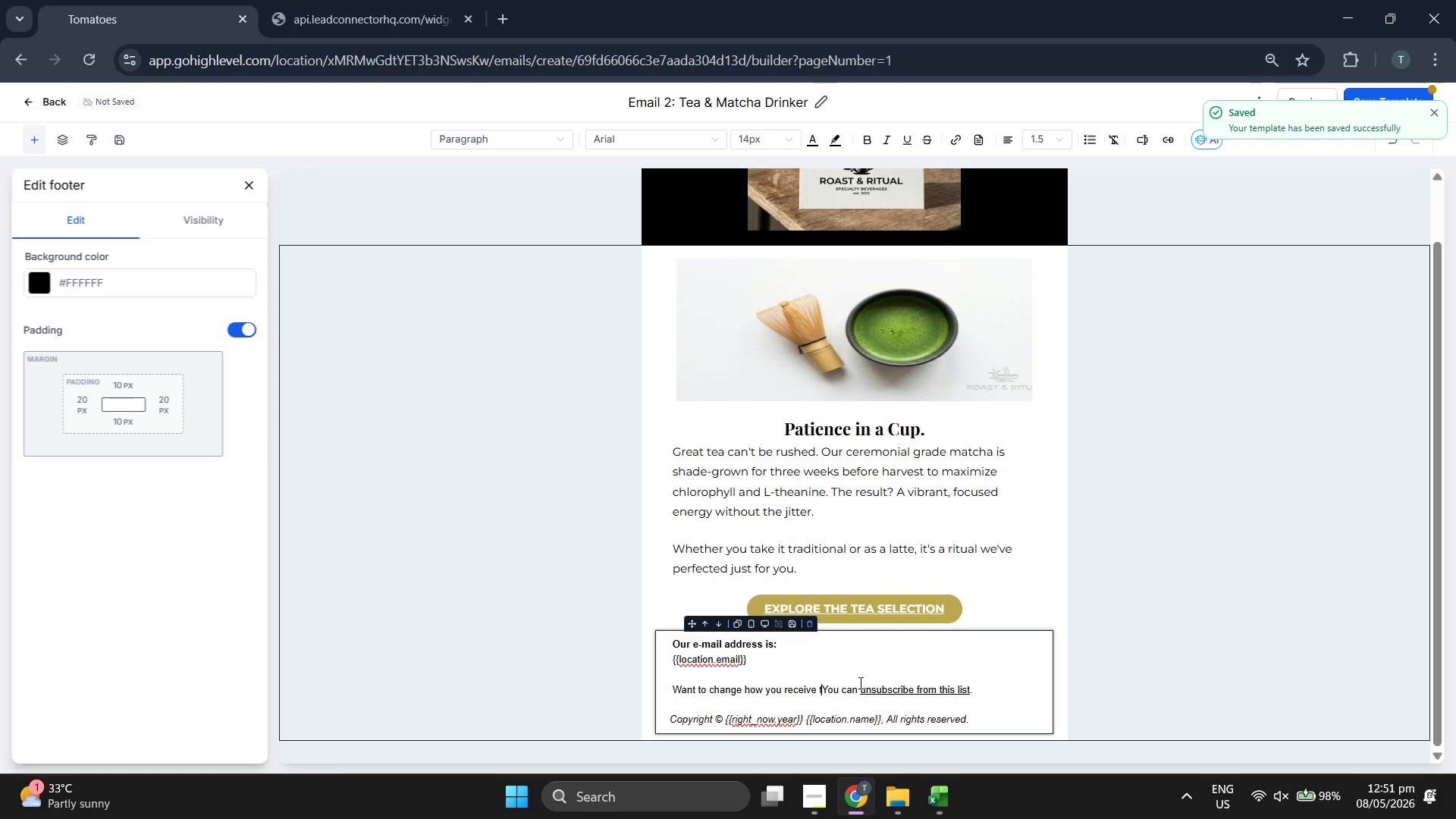 
key(Backspace)
 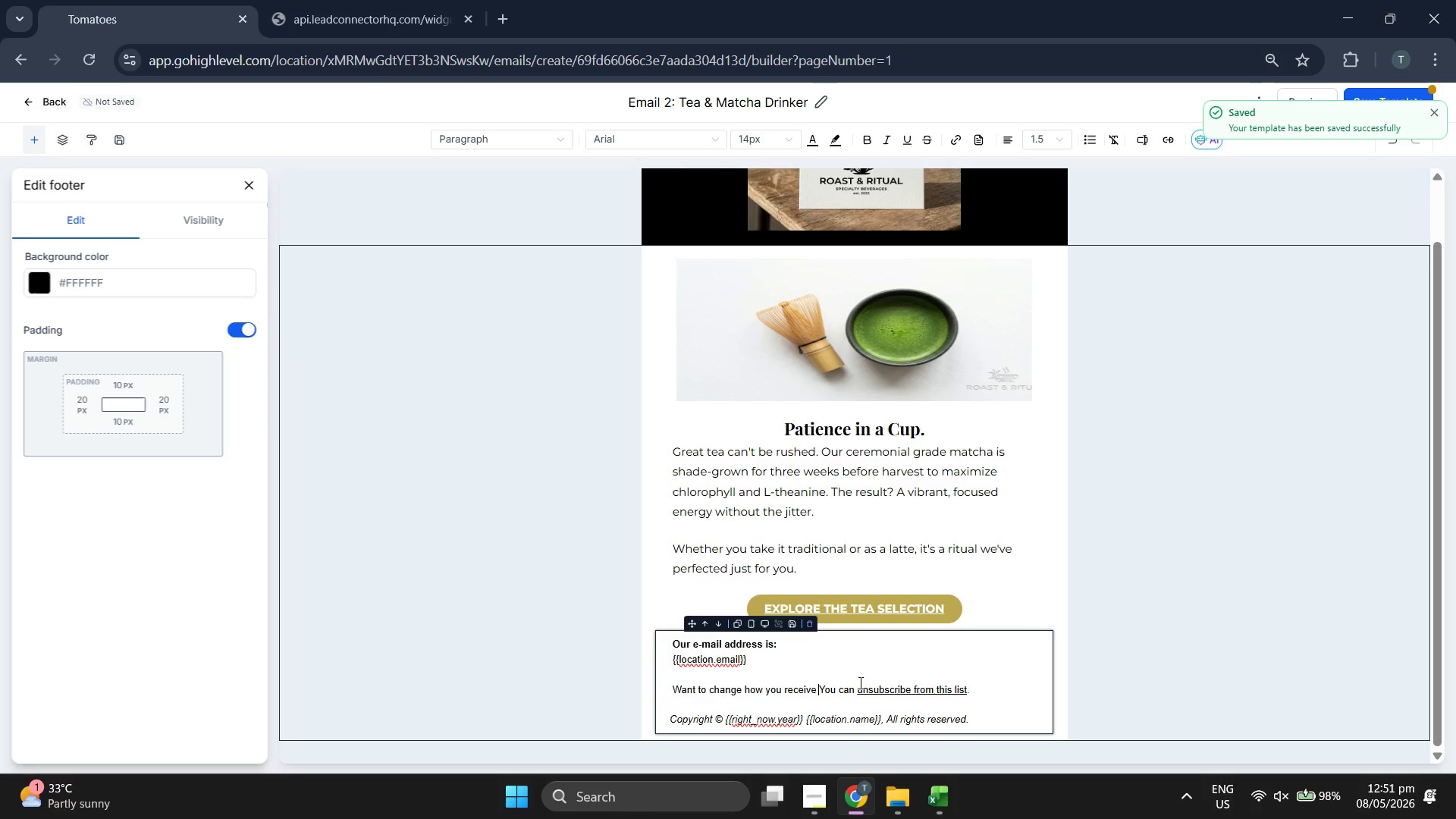 
key(Backspace)
 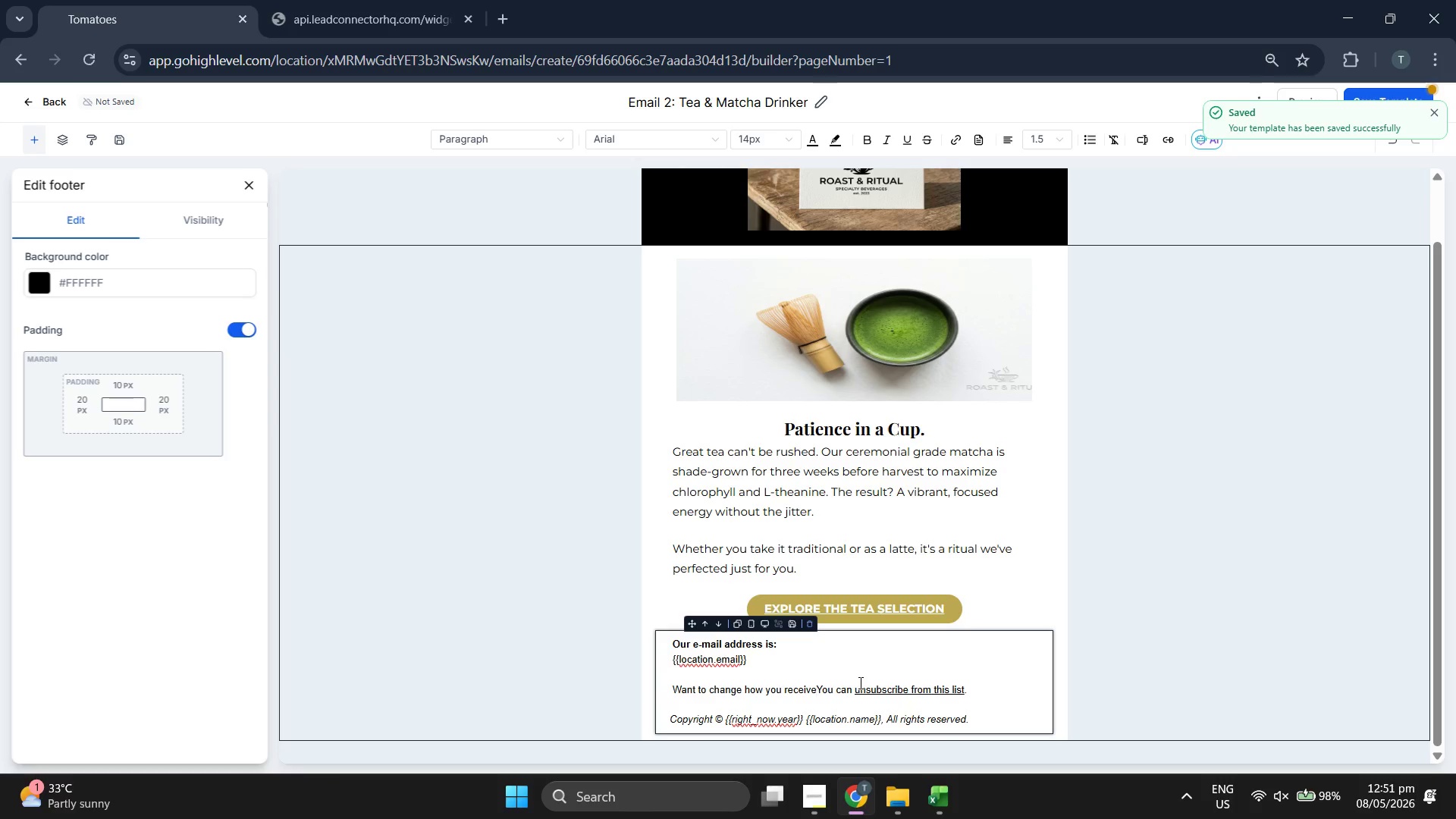 
key(Backspace)
 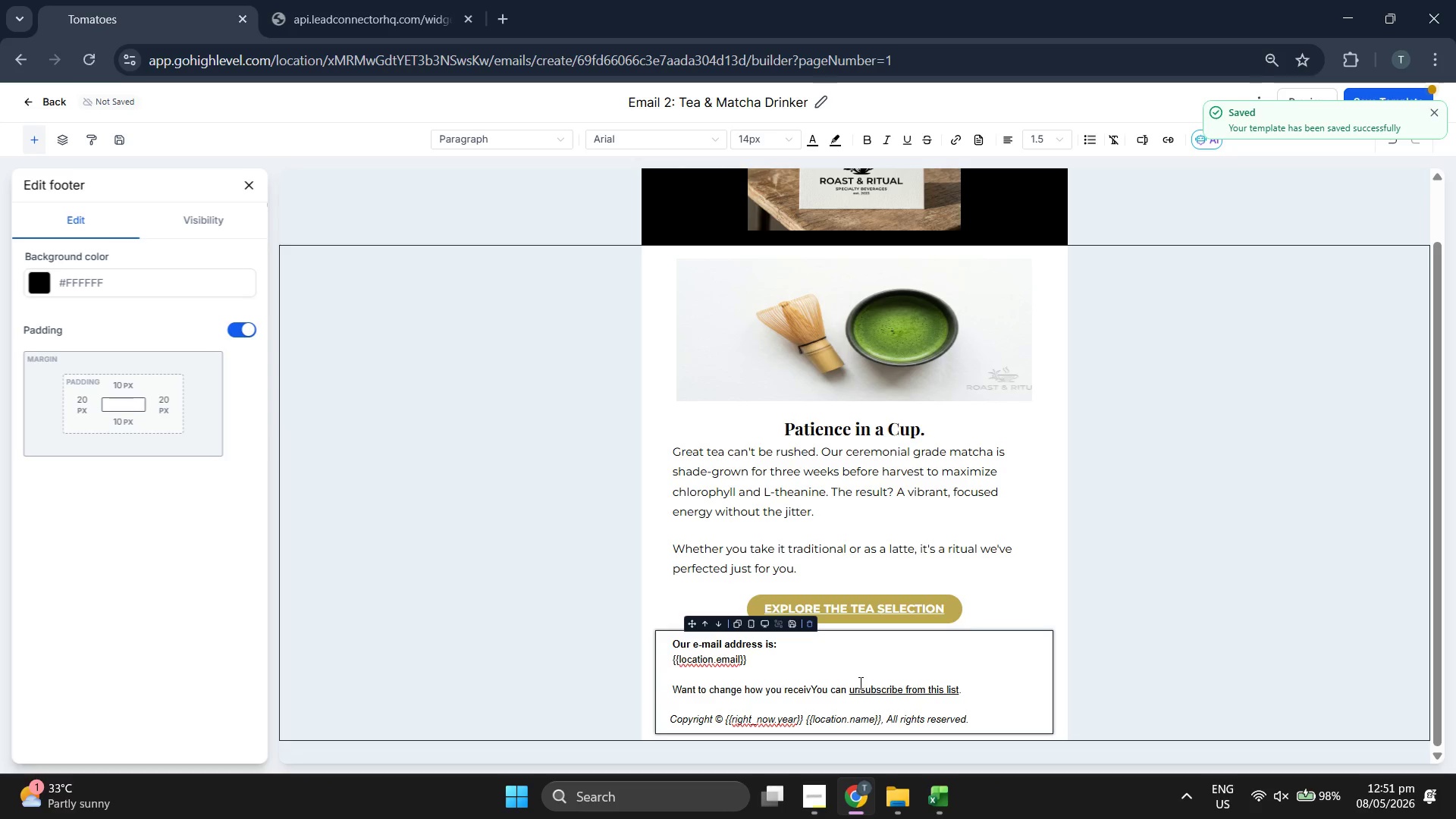 
key(Backspace)
 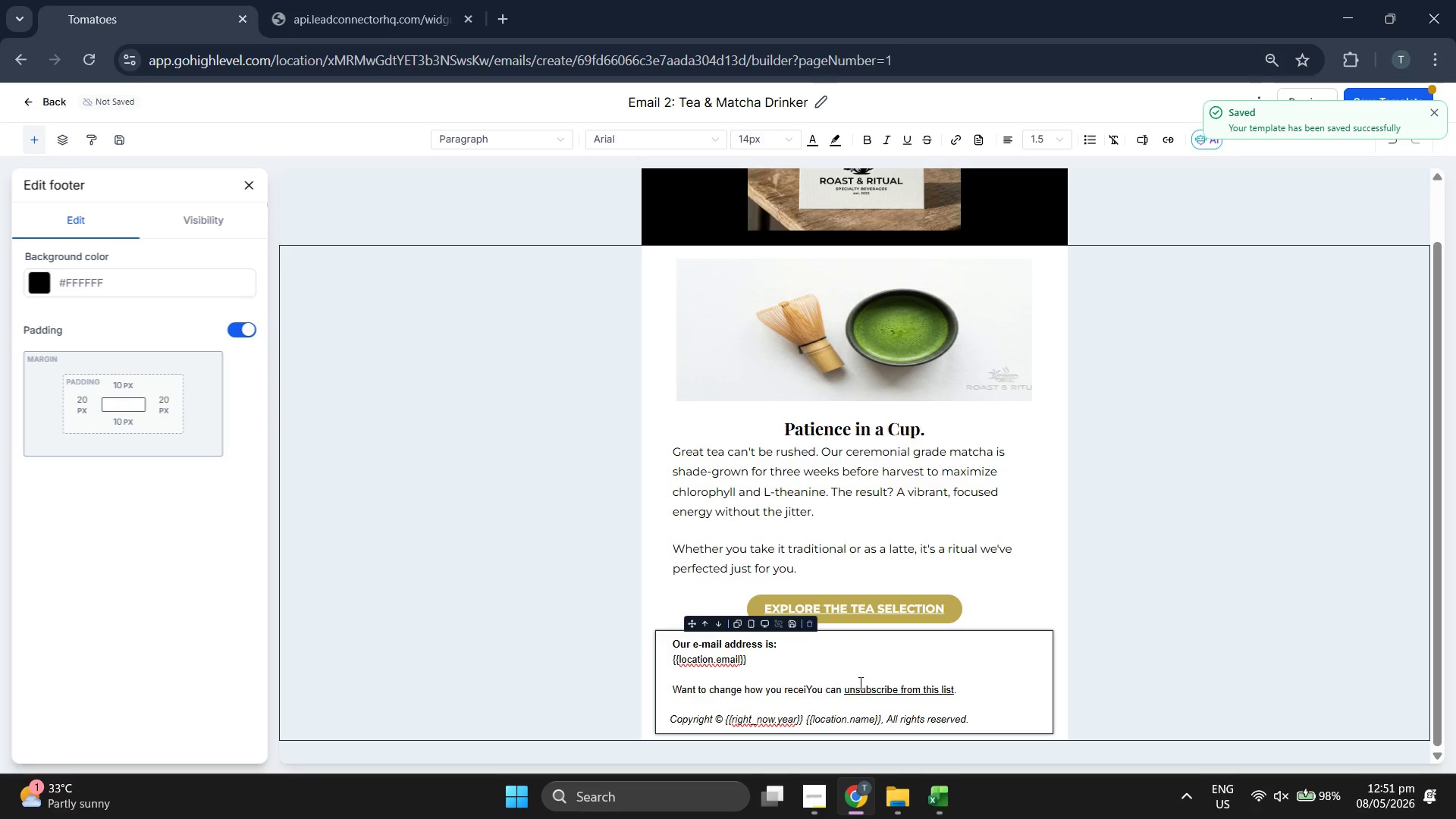 
key(Backspace)
 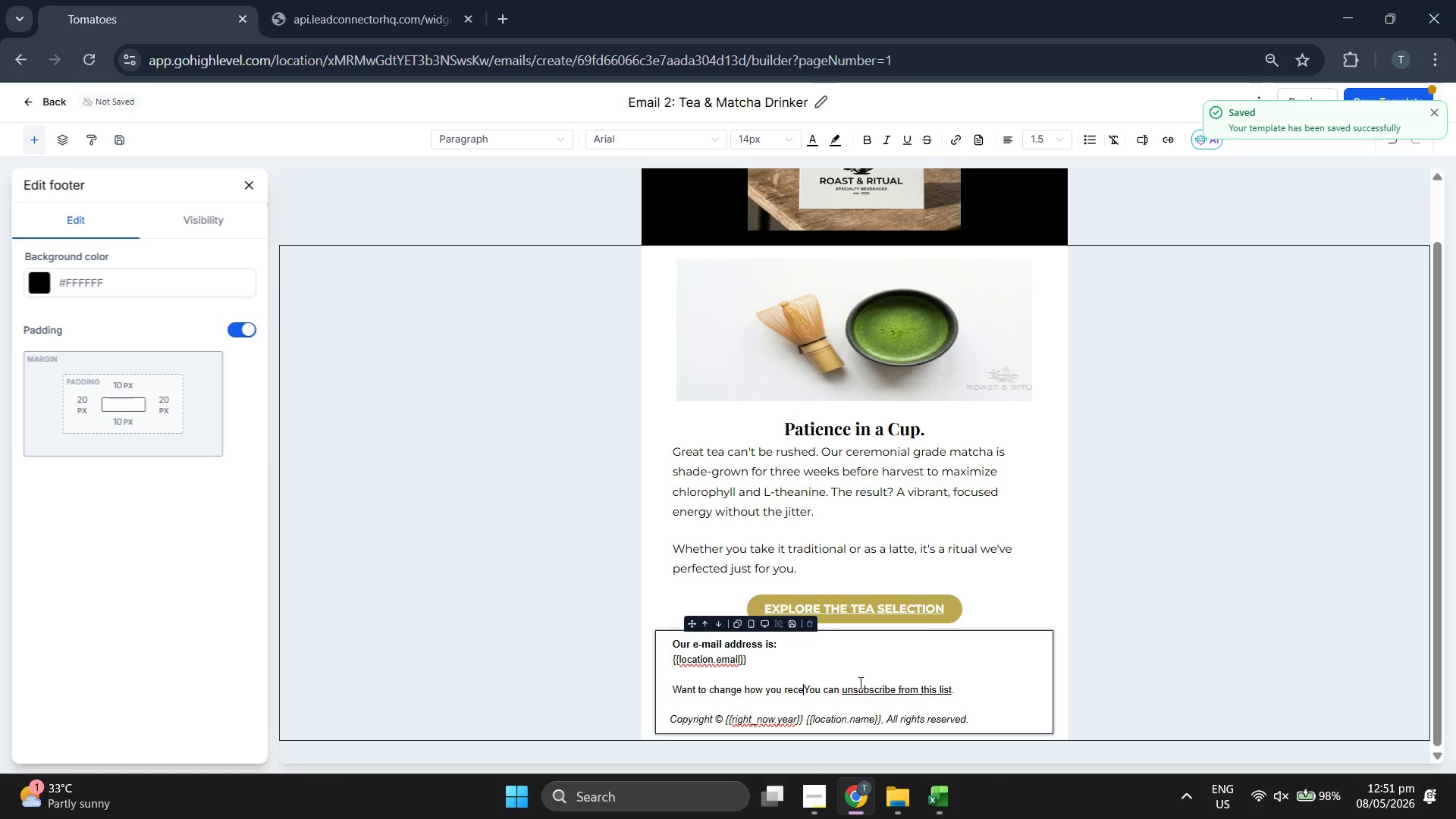 
key(Backspace)
 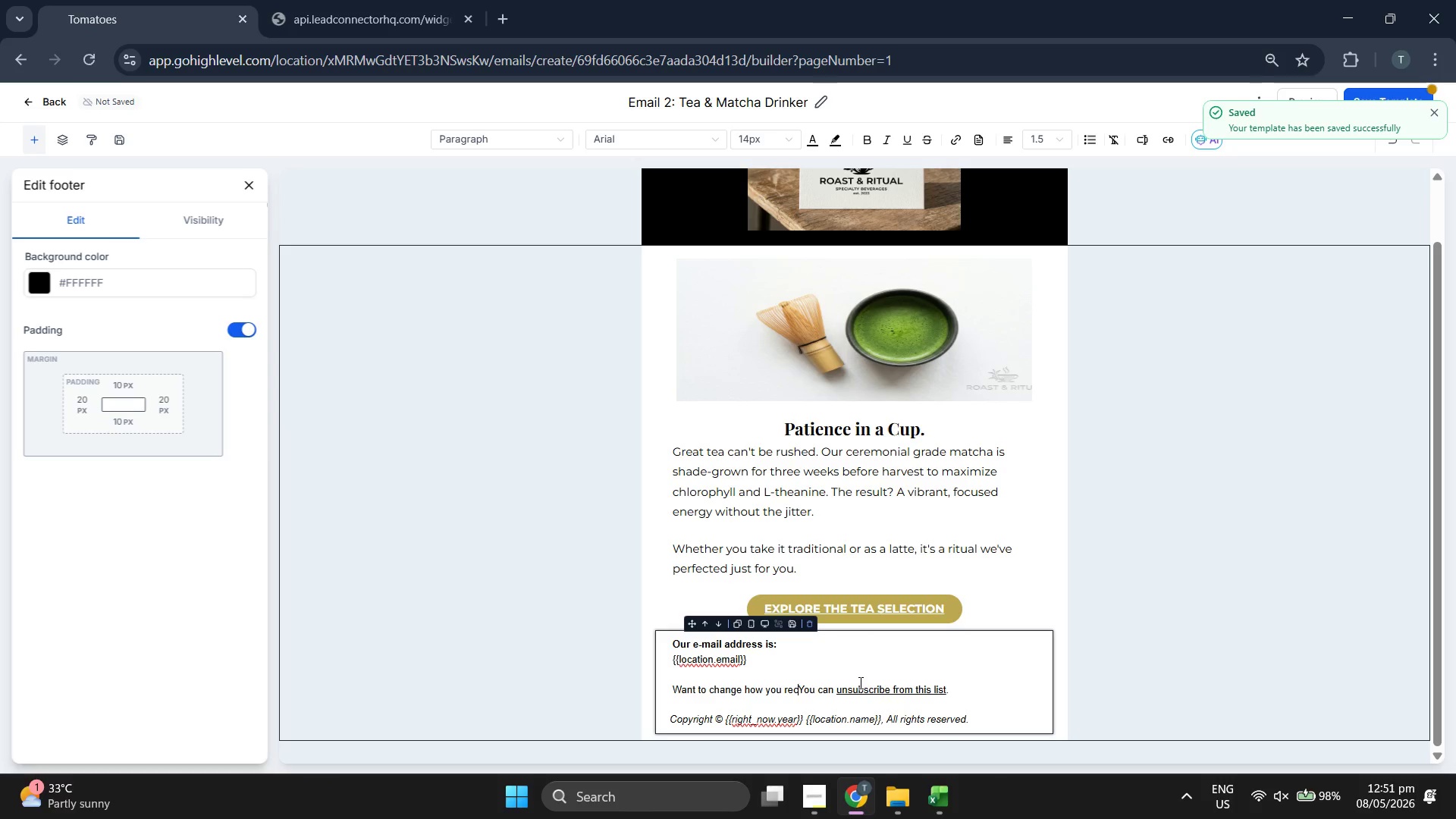 
key(Backspace)
 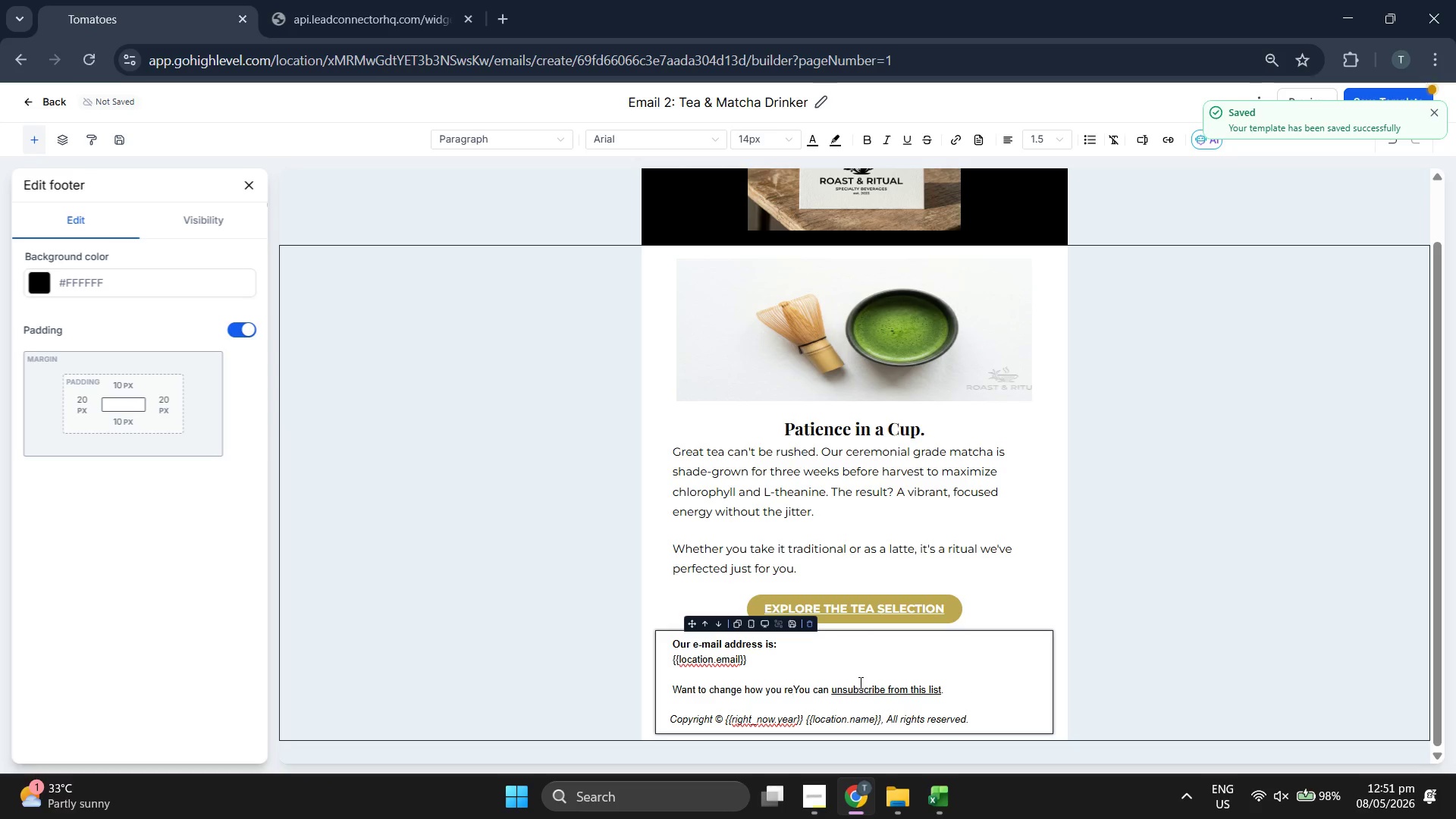 
key(Backspace)
 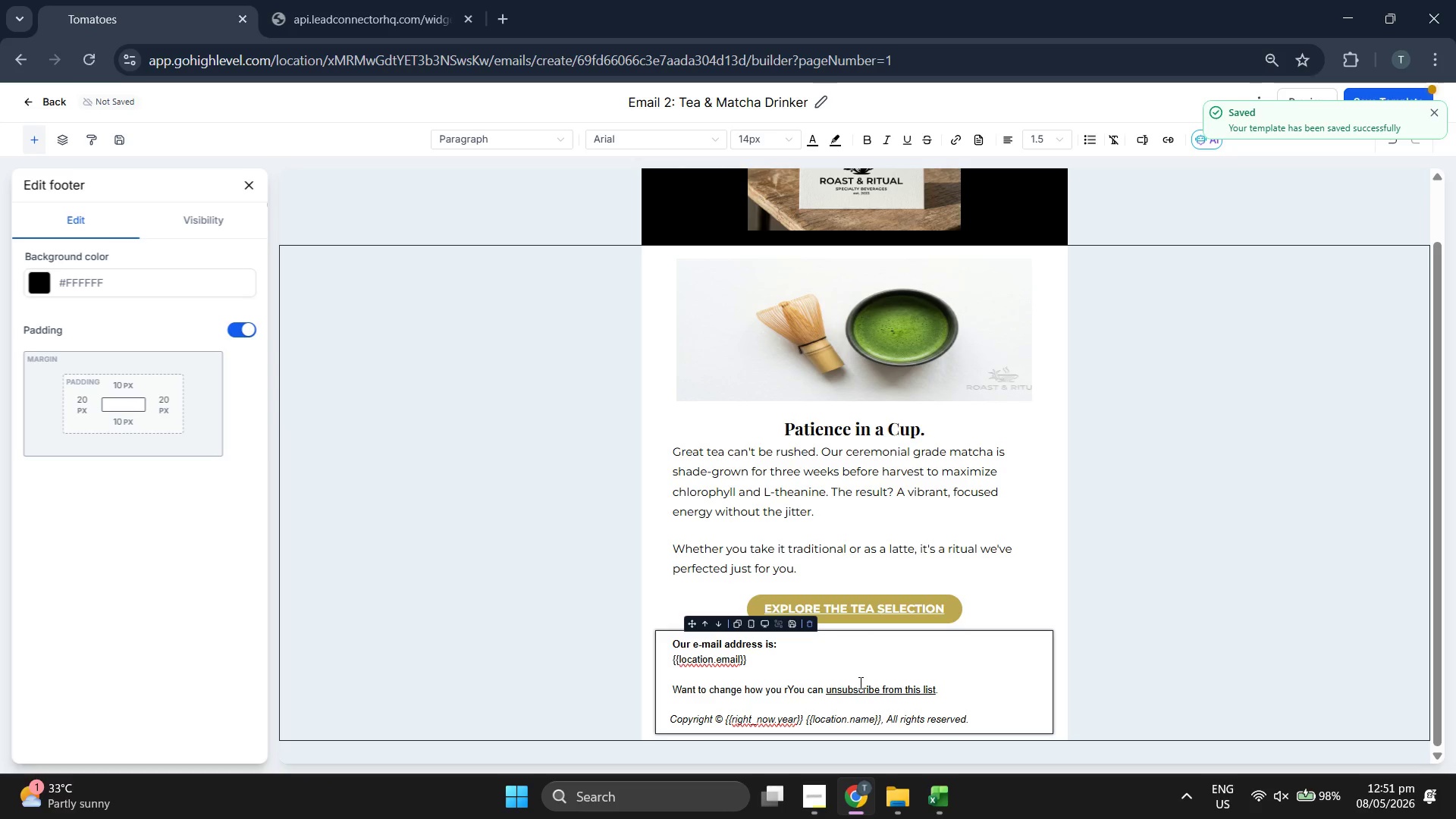 
key(Backspace)
 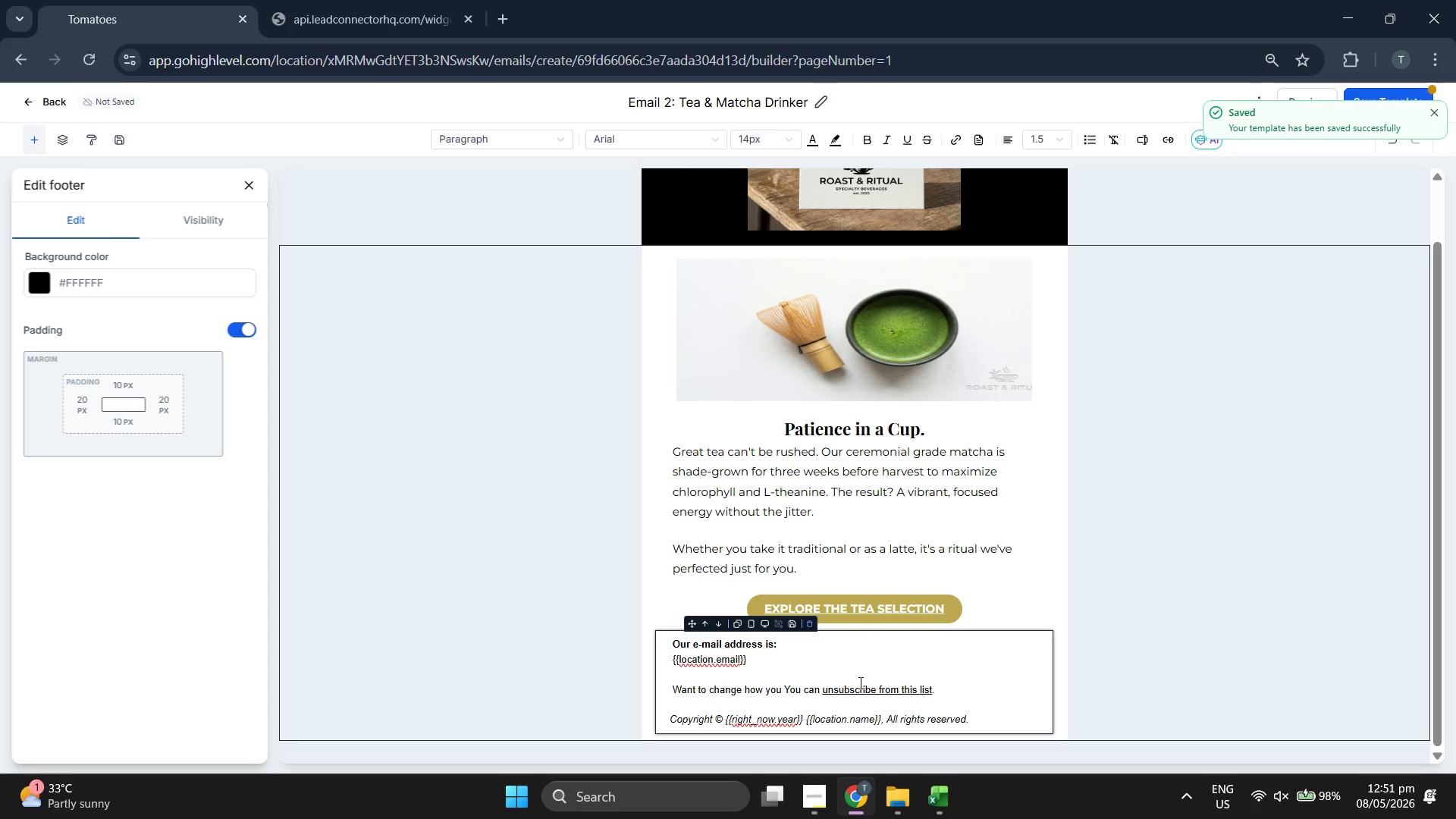 
key(Backspace)
 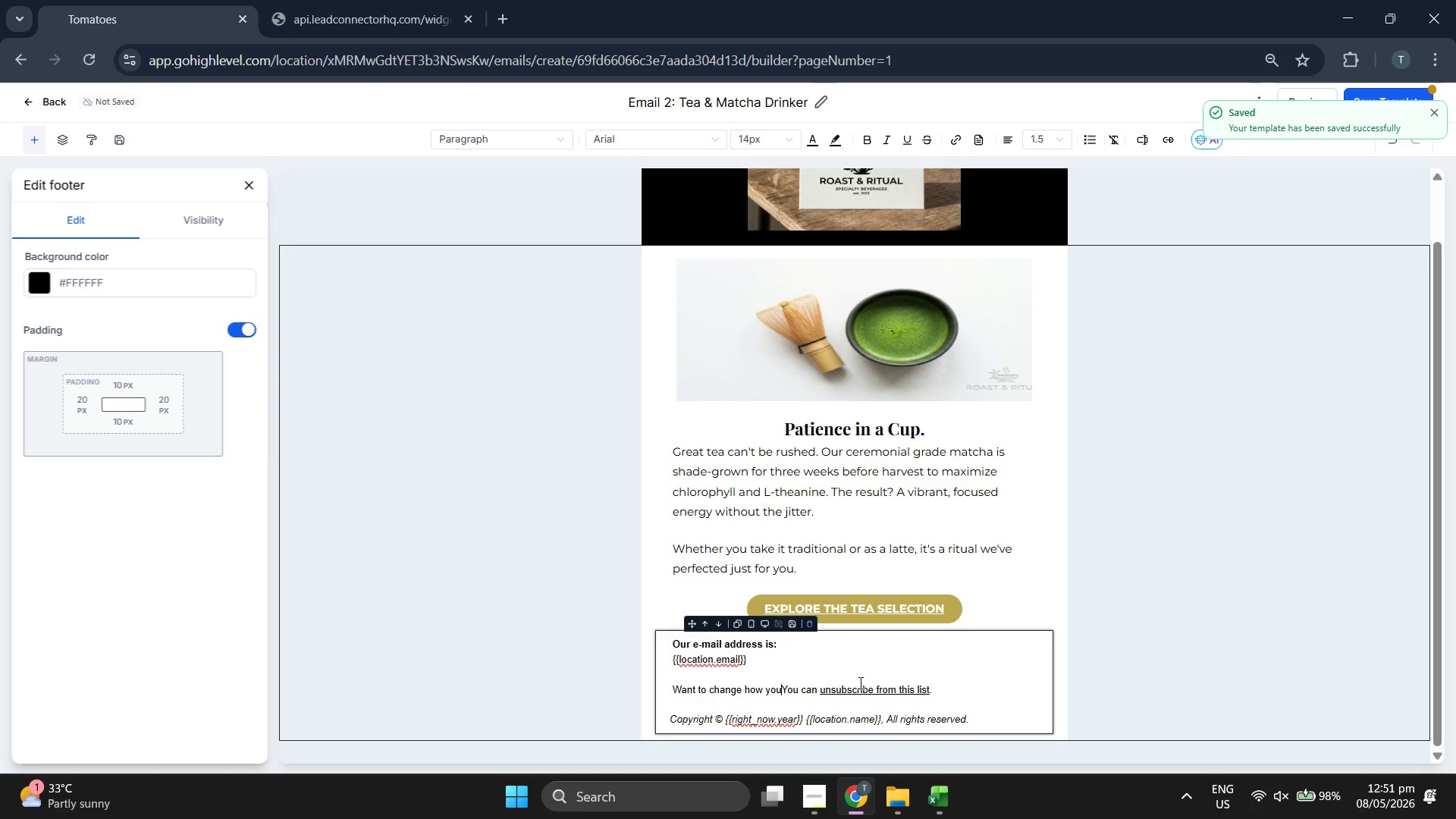 
key(Backspace)
 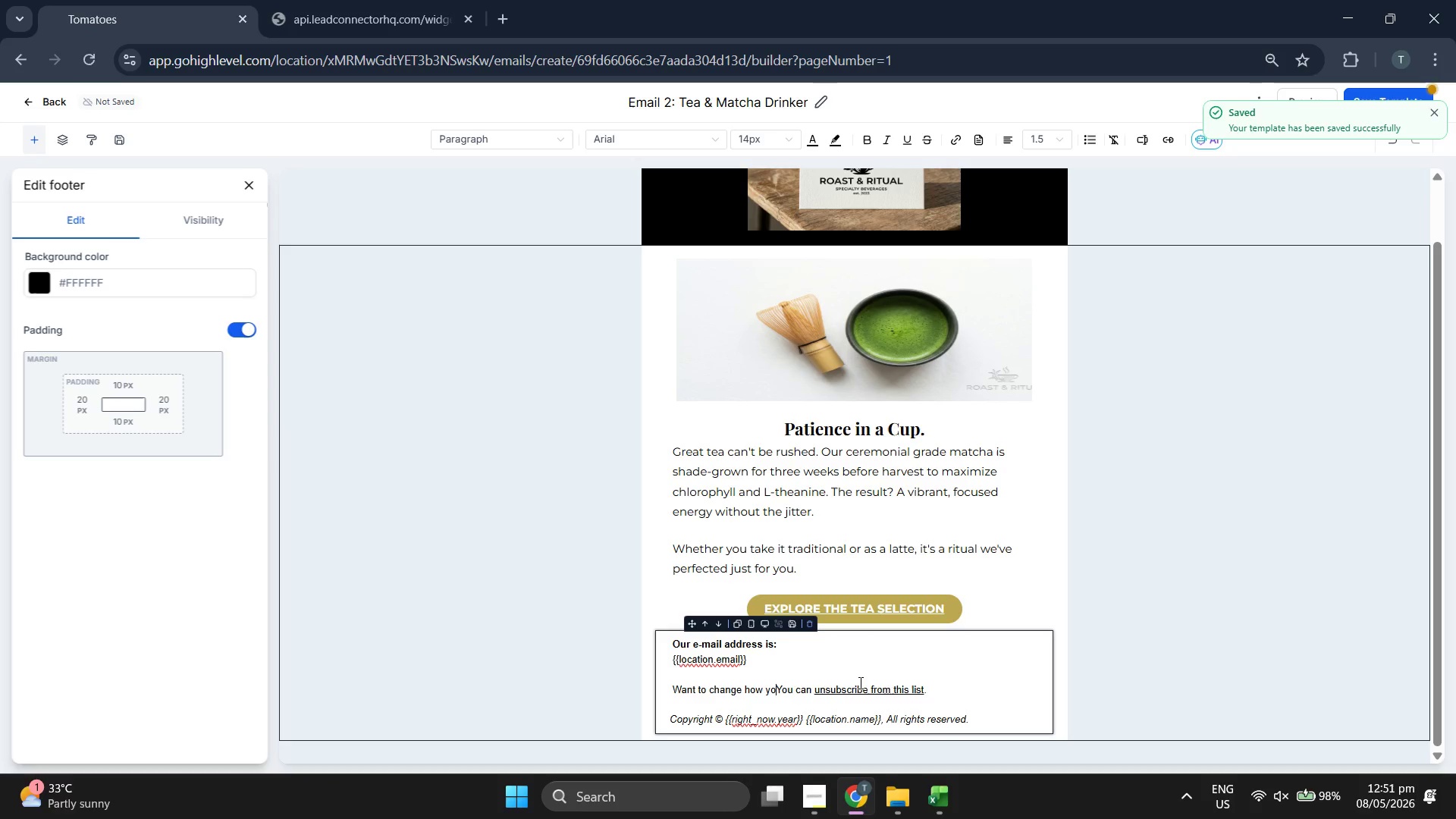 
key(Backspace)
 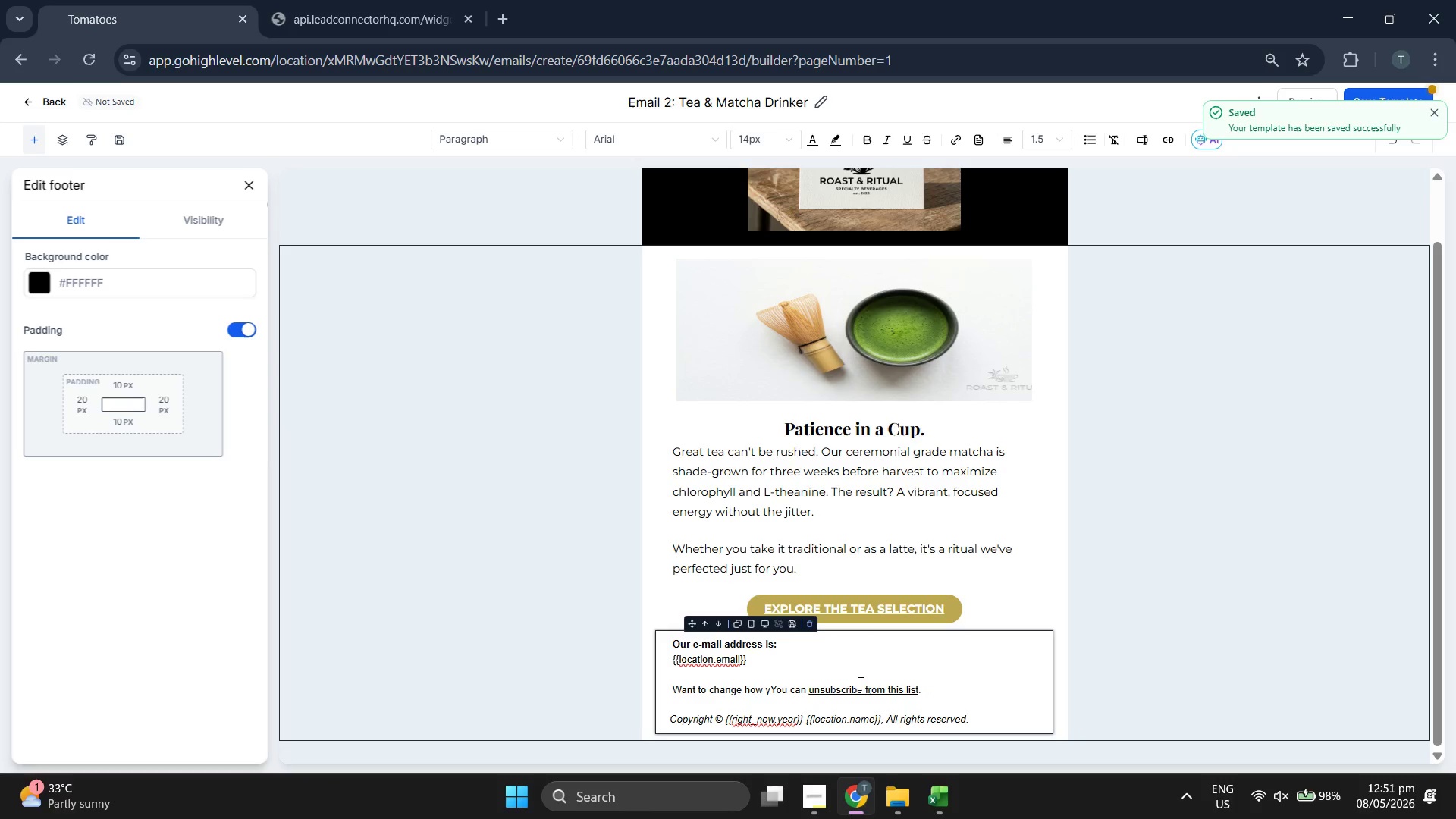 
key(Backspace)
 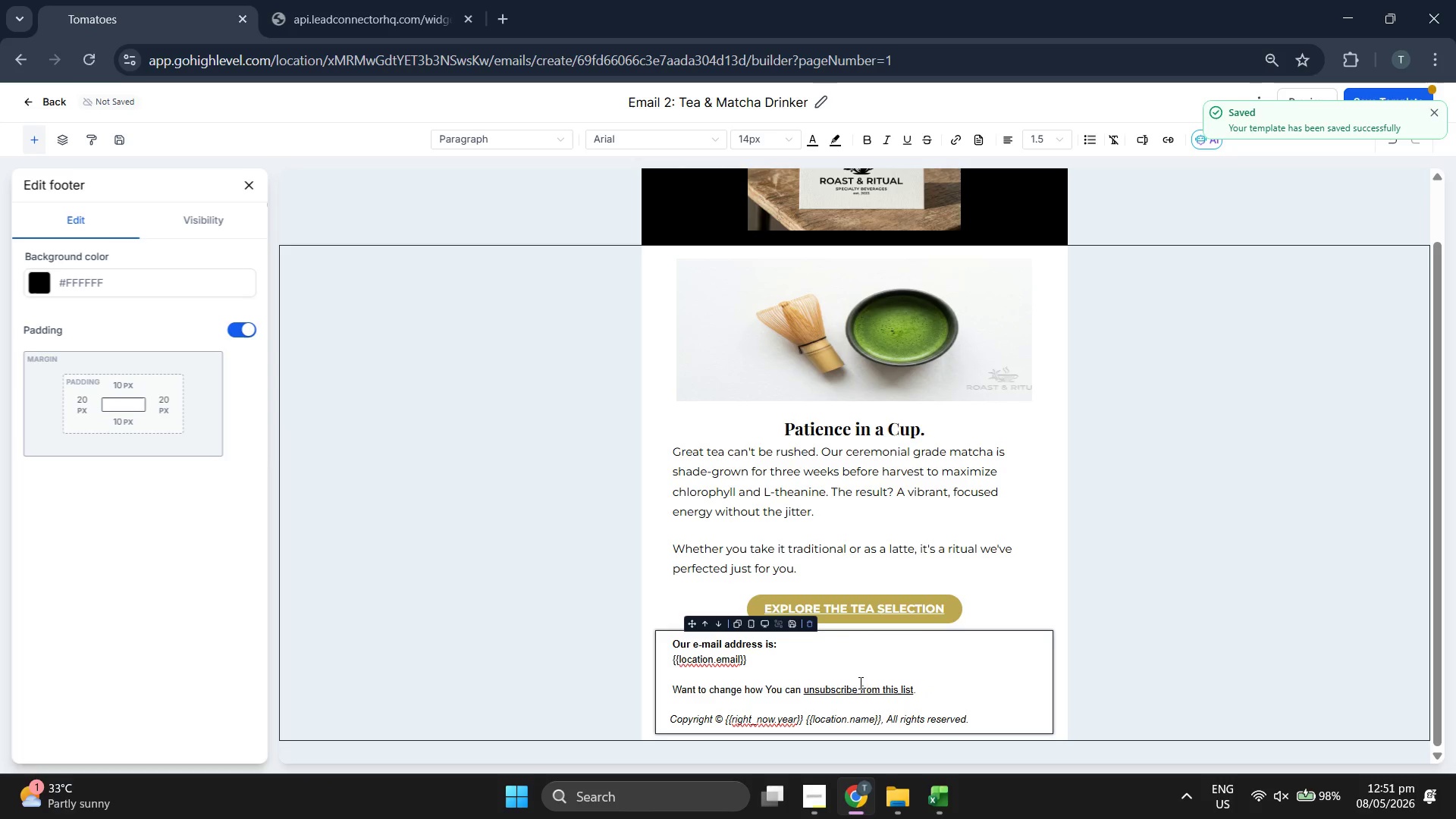 
key(Backspace)
 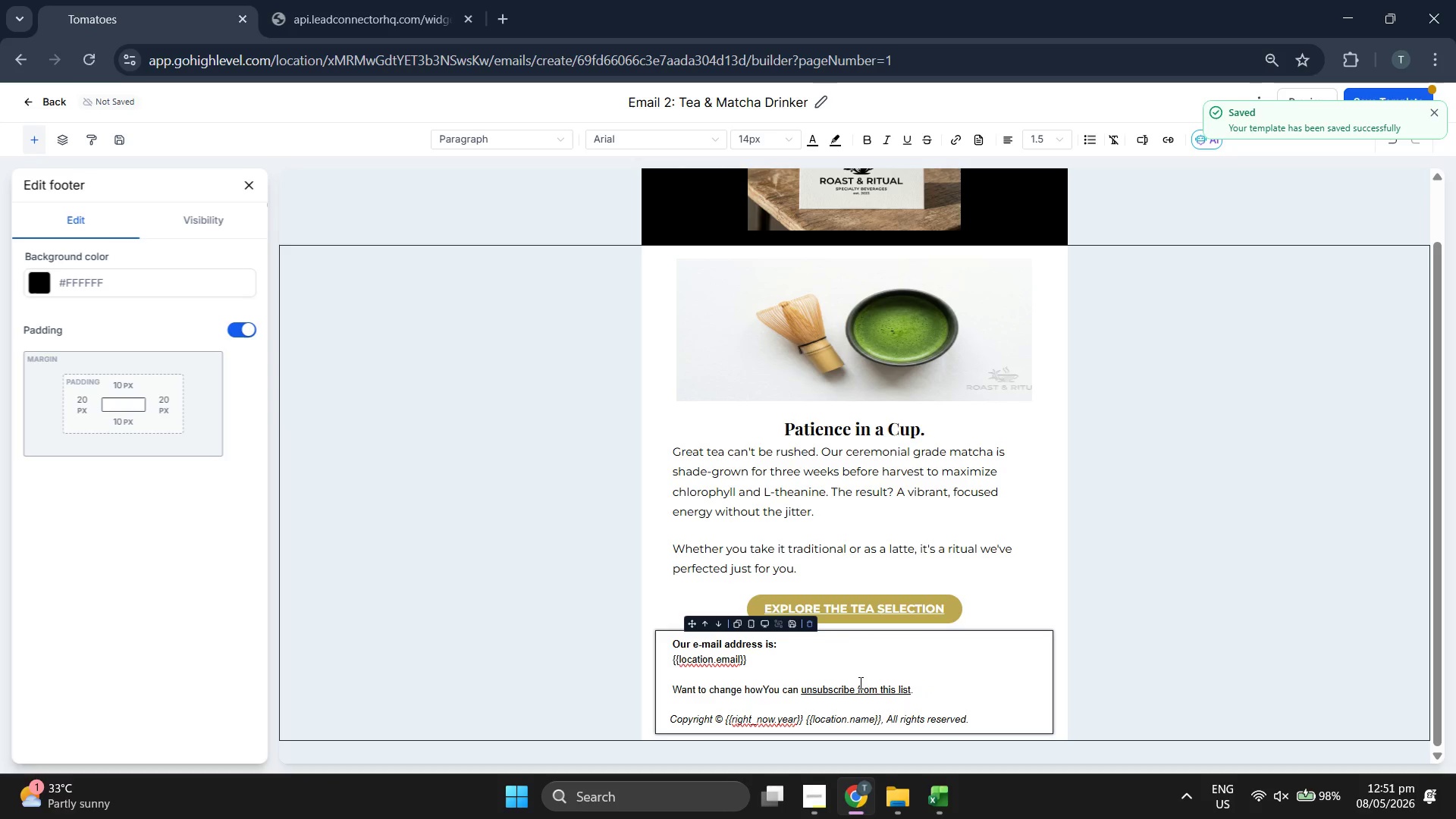 
key(Backspace)
 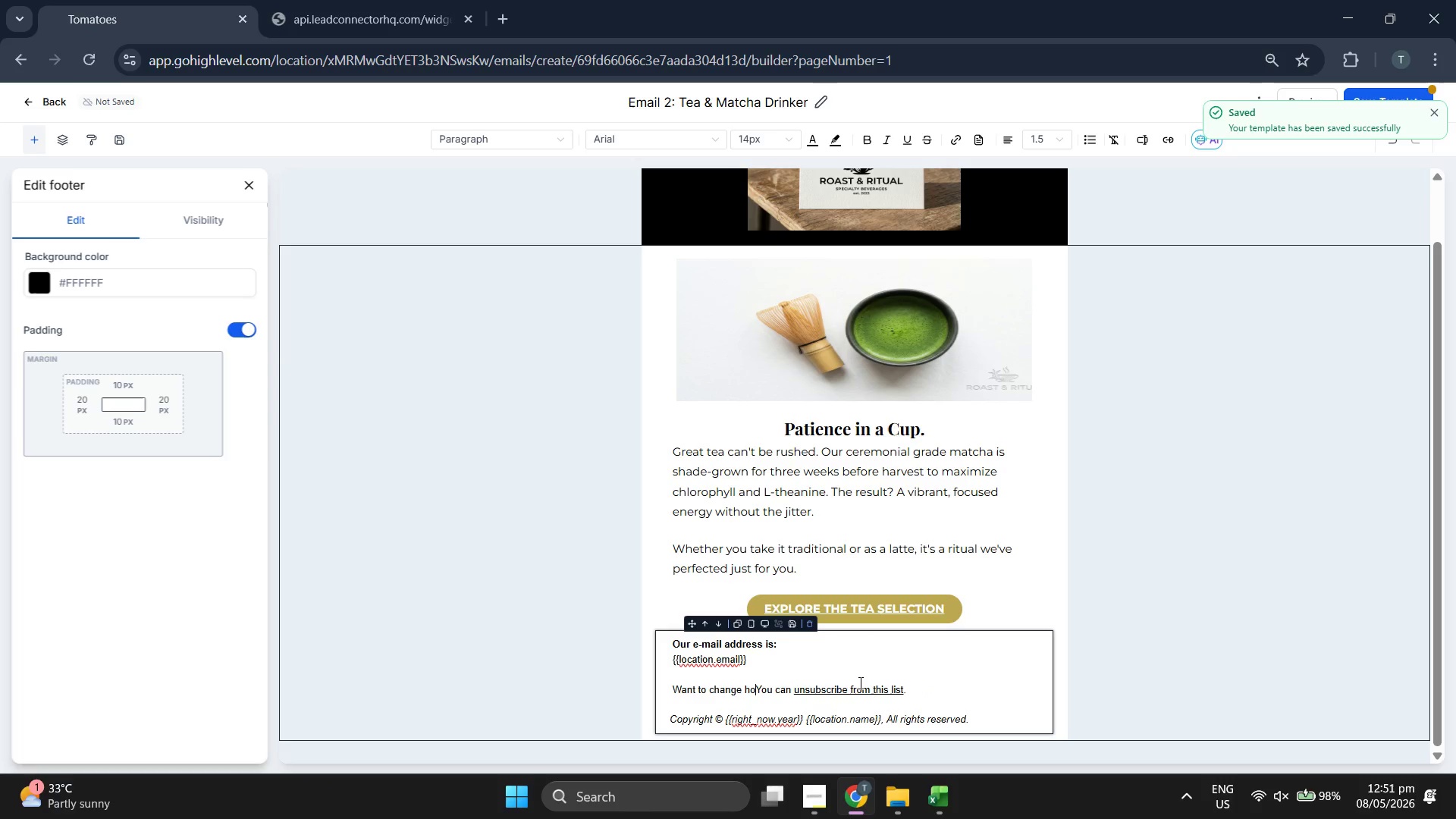 
key(Backspace)
 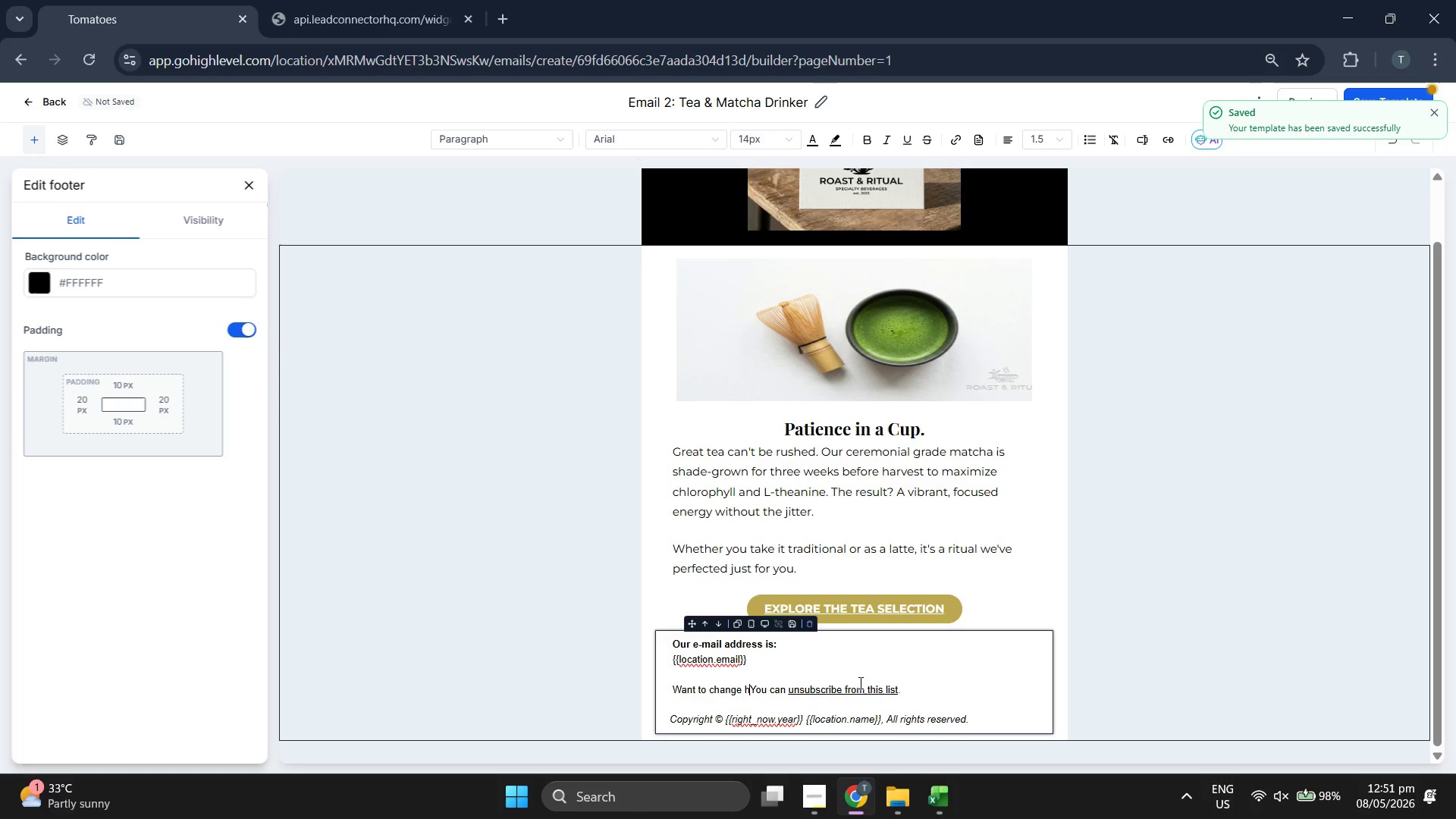 
key(Backspace)
 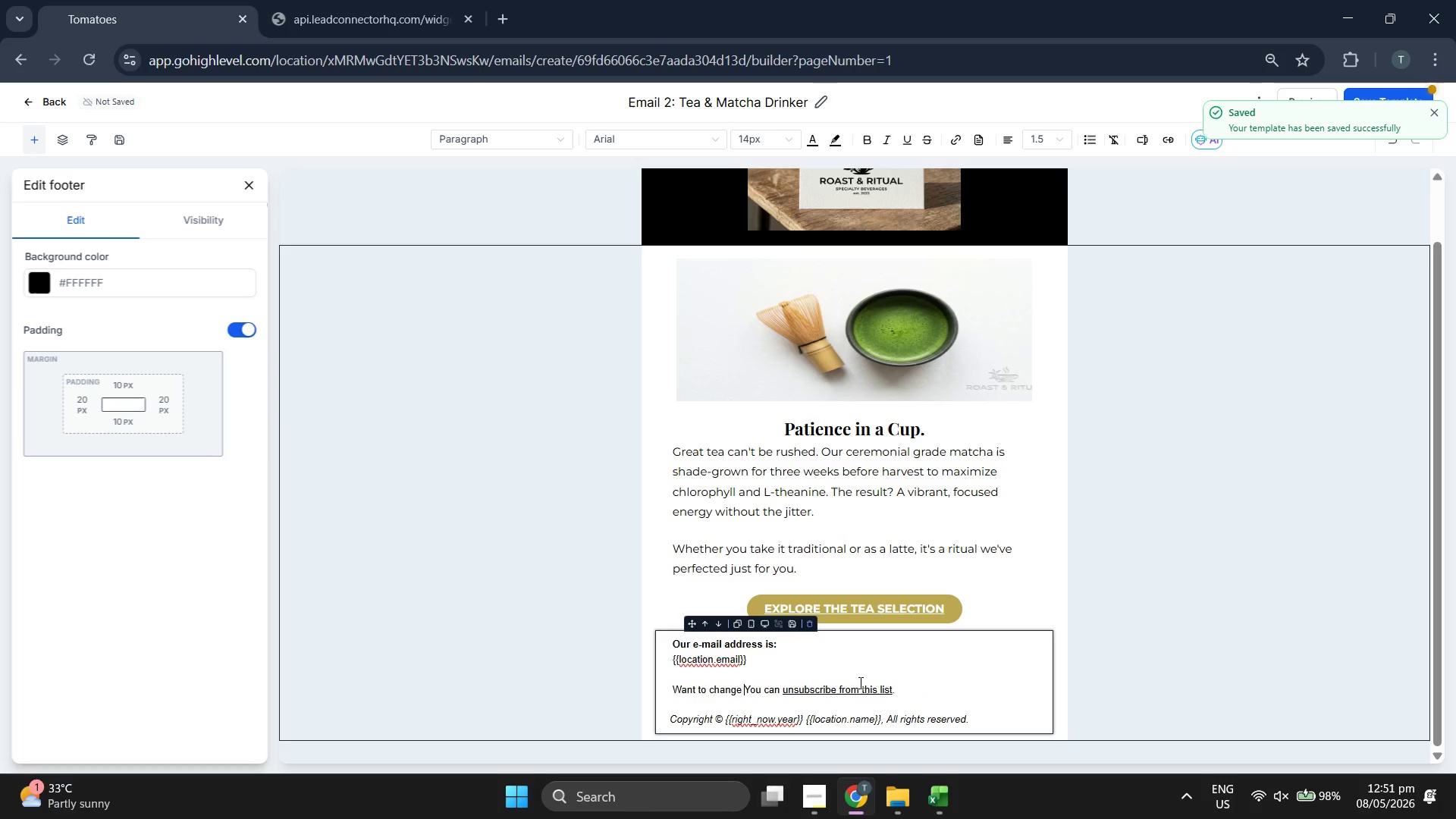 
key(Backspace)
 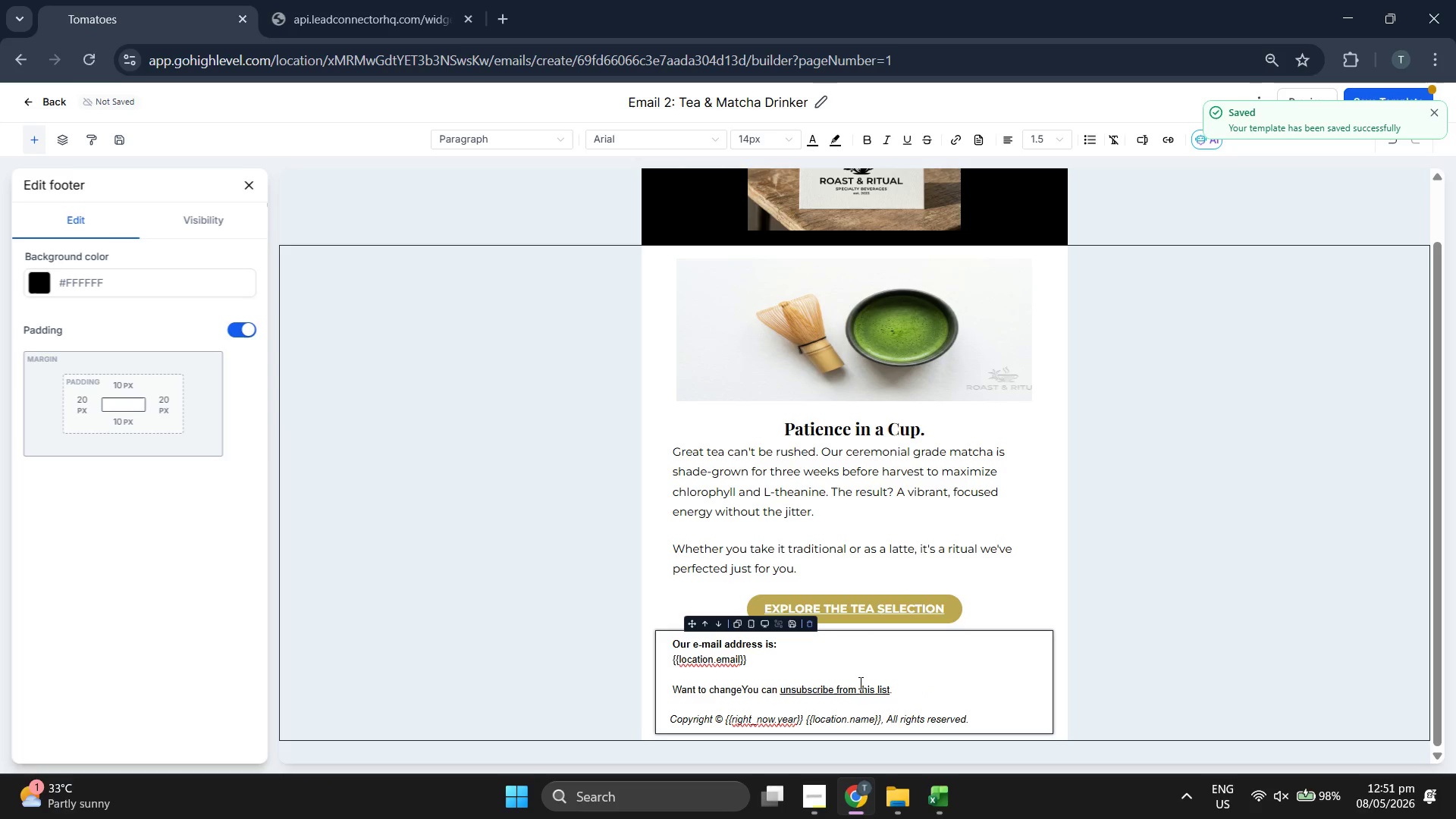 
key(Backspace)
 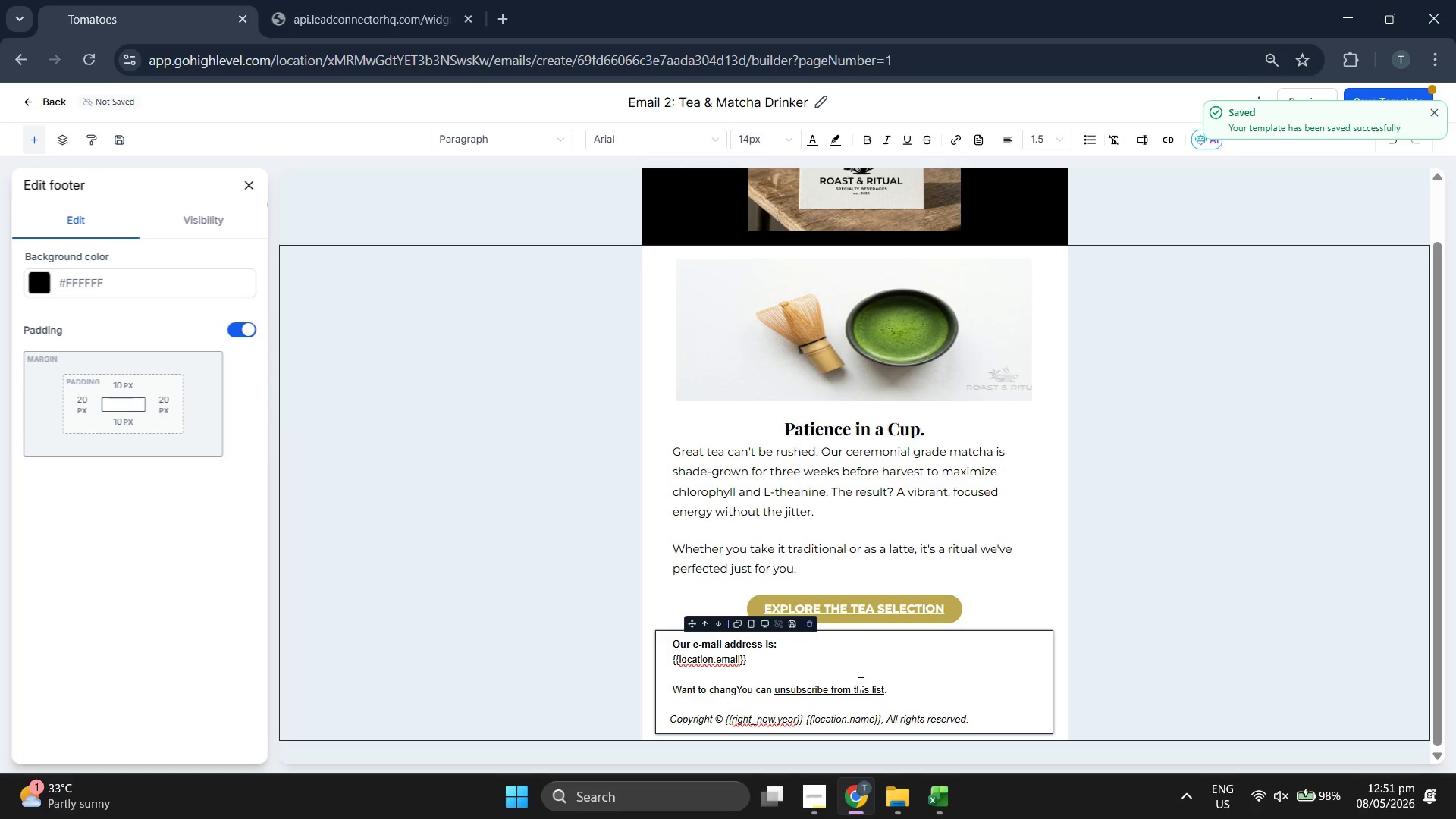 
key(Backspace)
 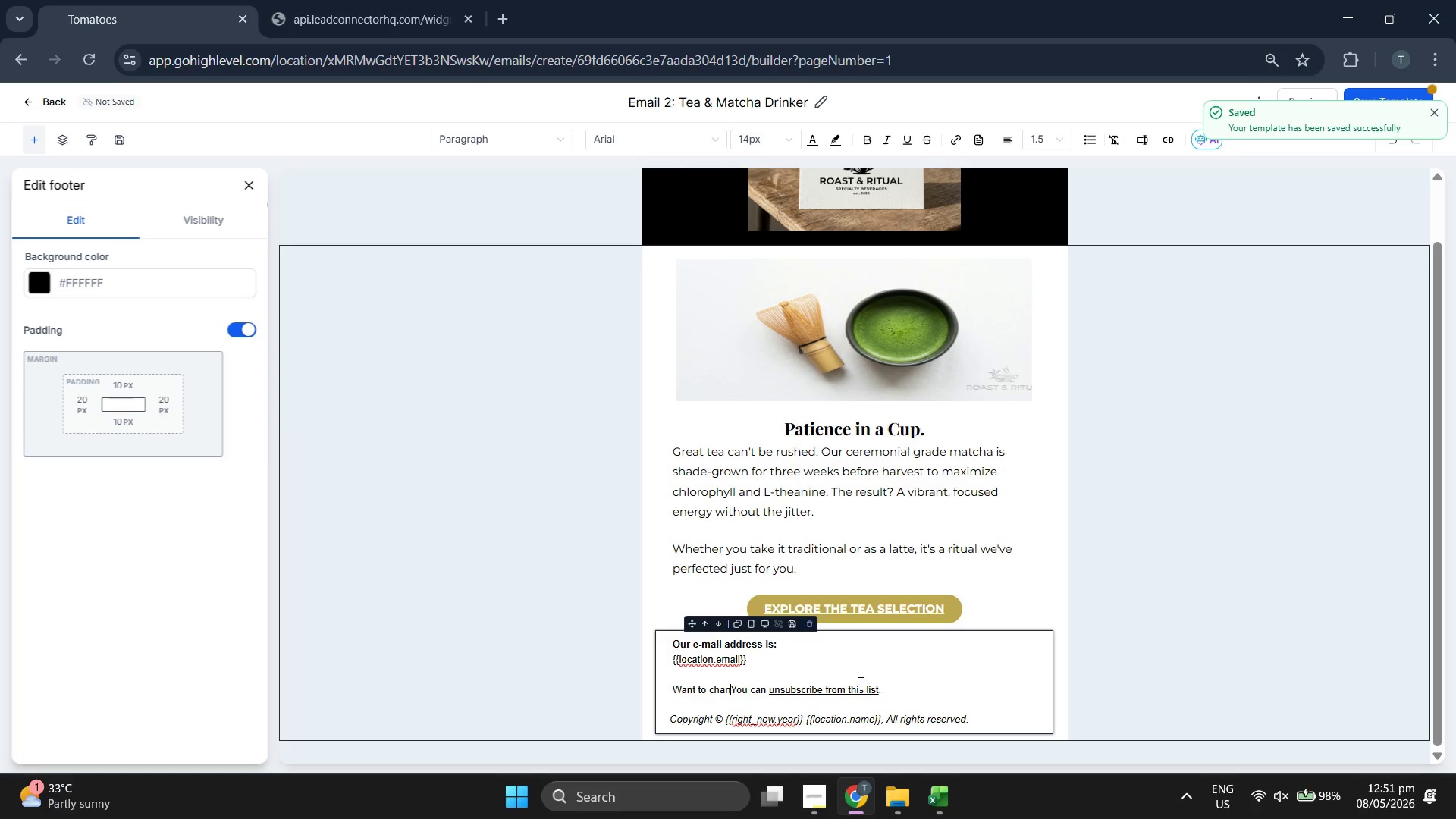 
key(Backspace)
 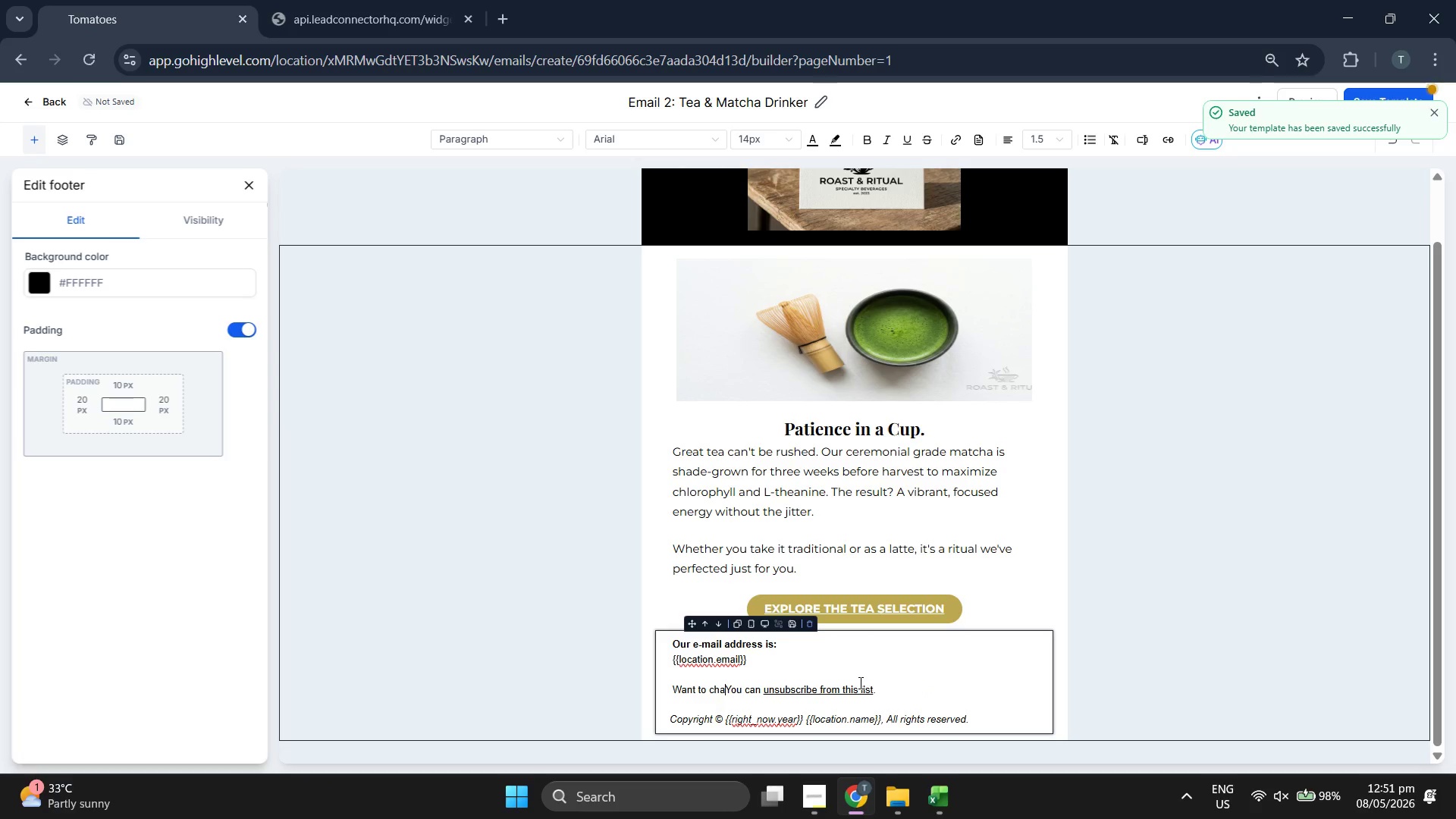 
key(Backspace)
 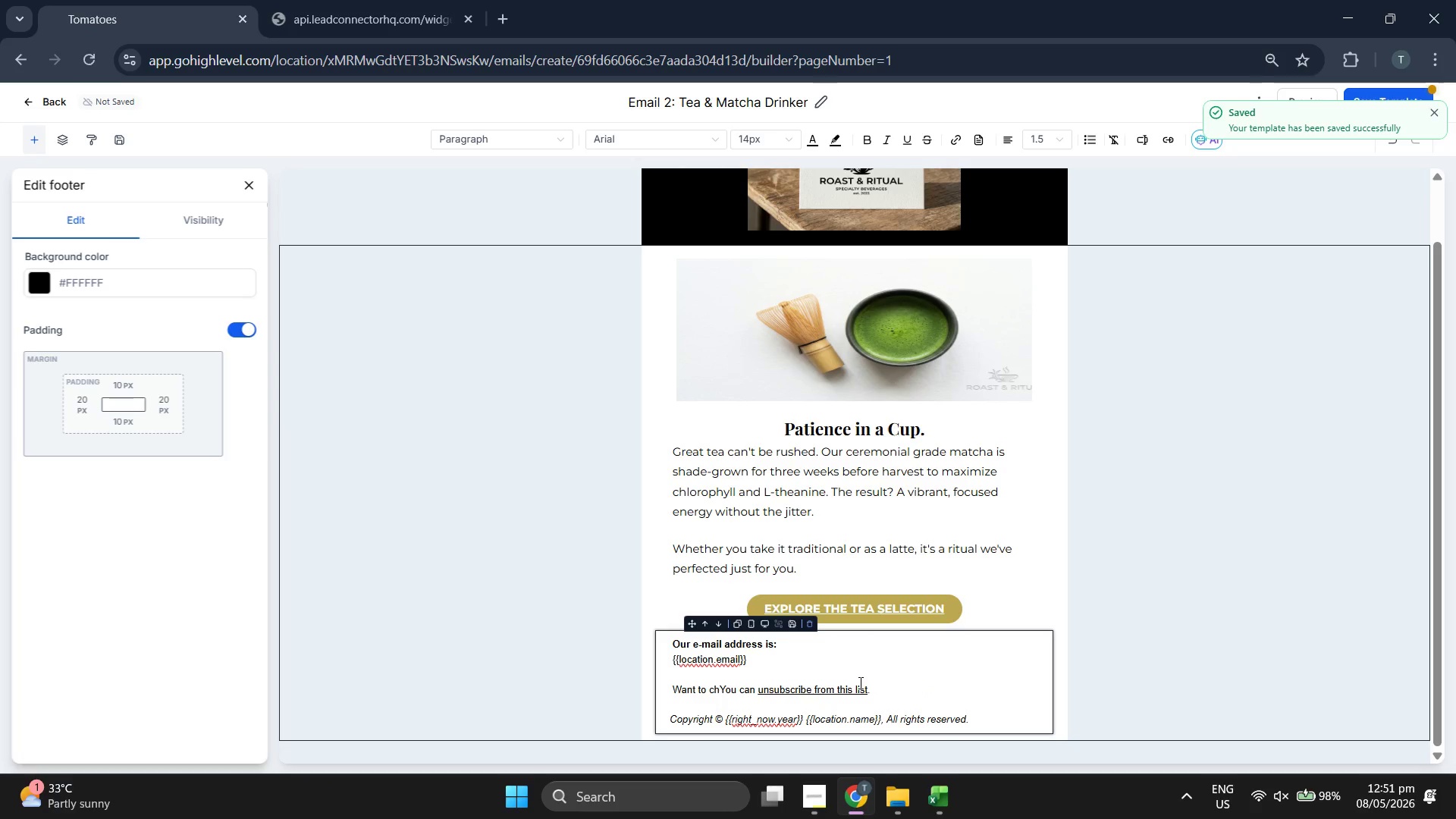 
key(Backspace)
 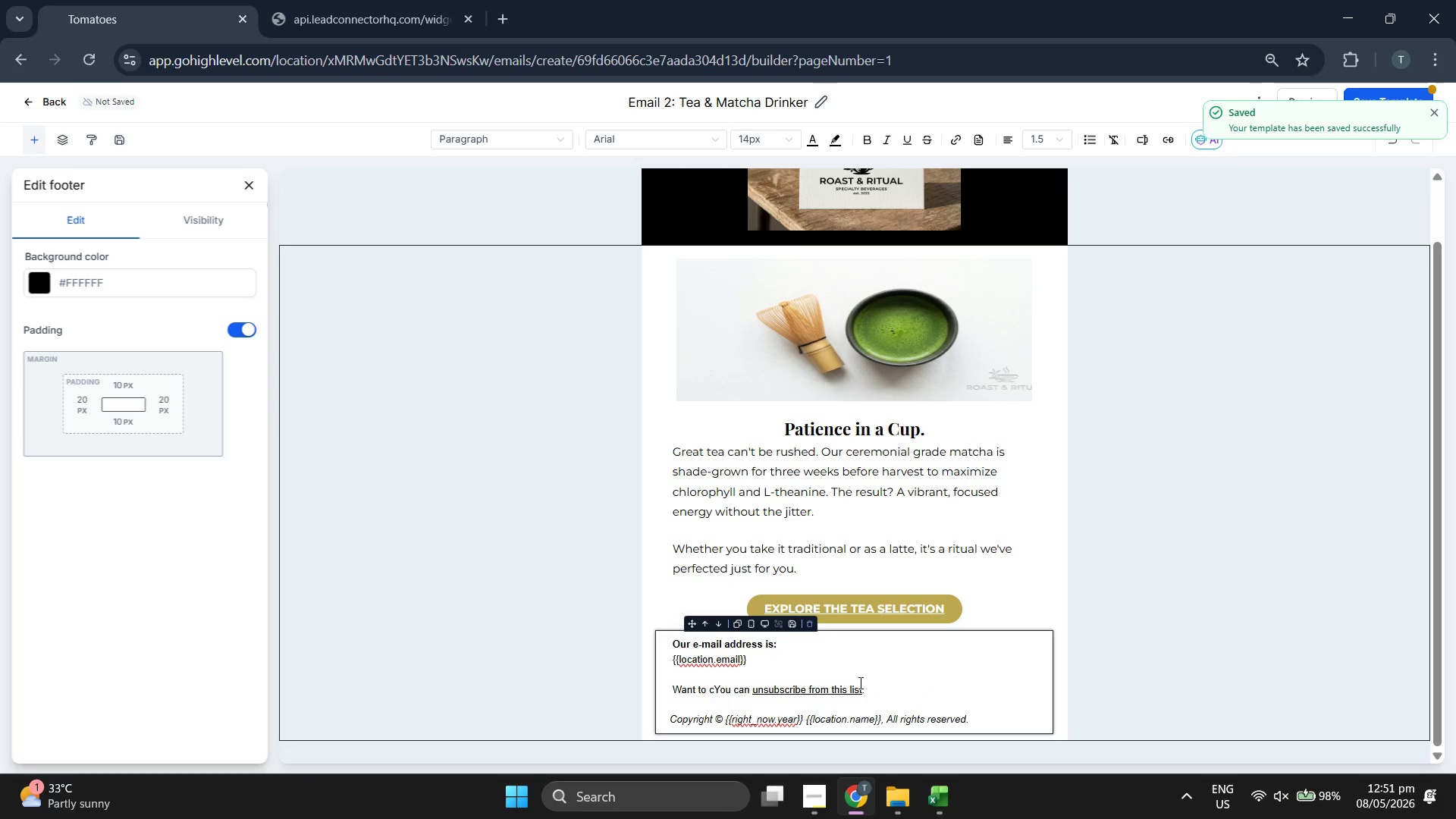 
key(Backspace)
 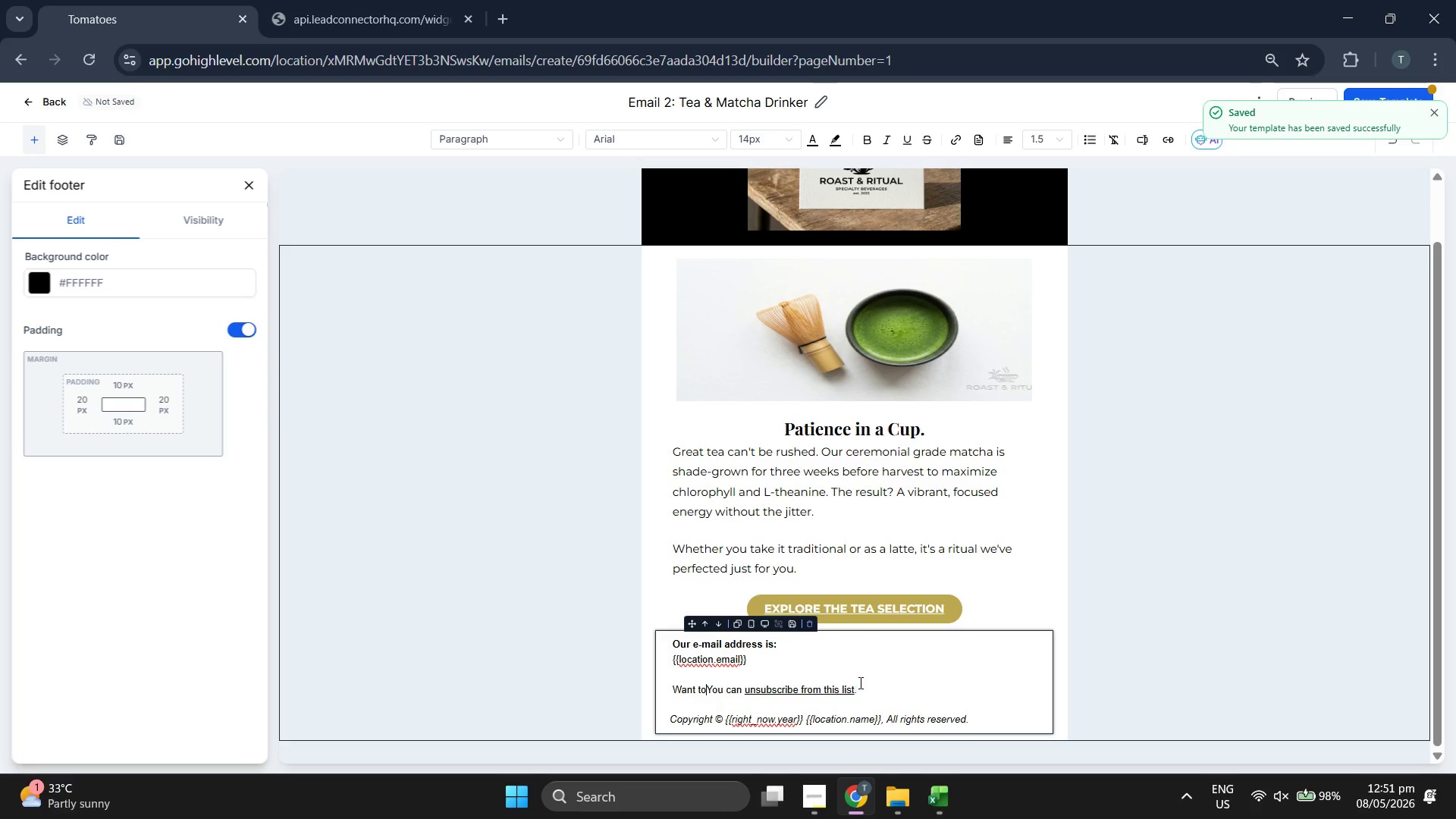 
key(Backspace)
 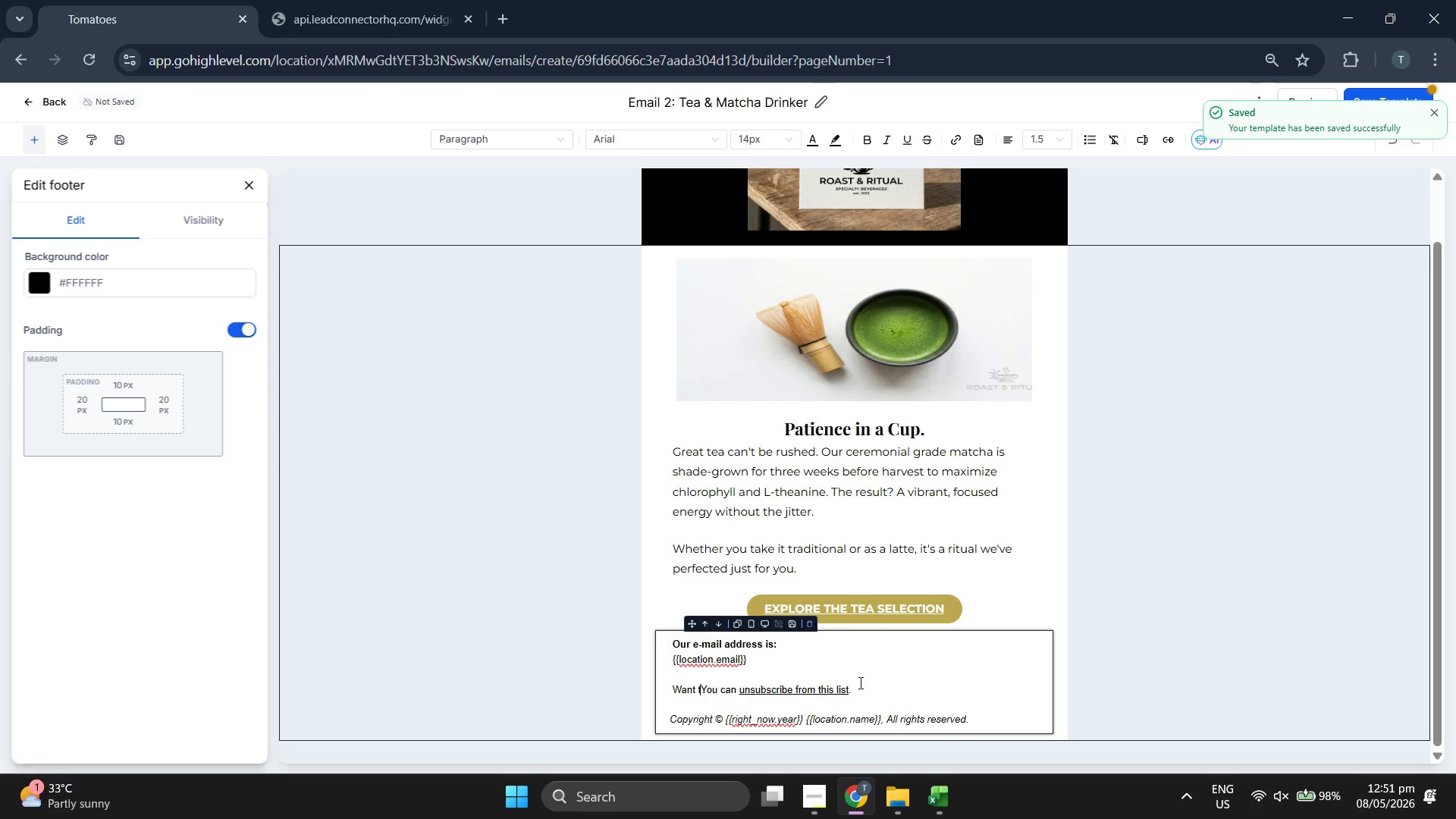 
key(Backspace)
 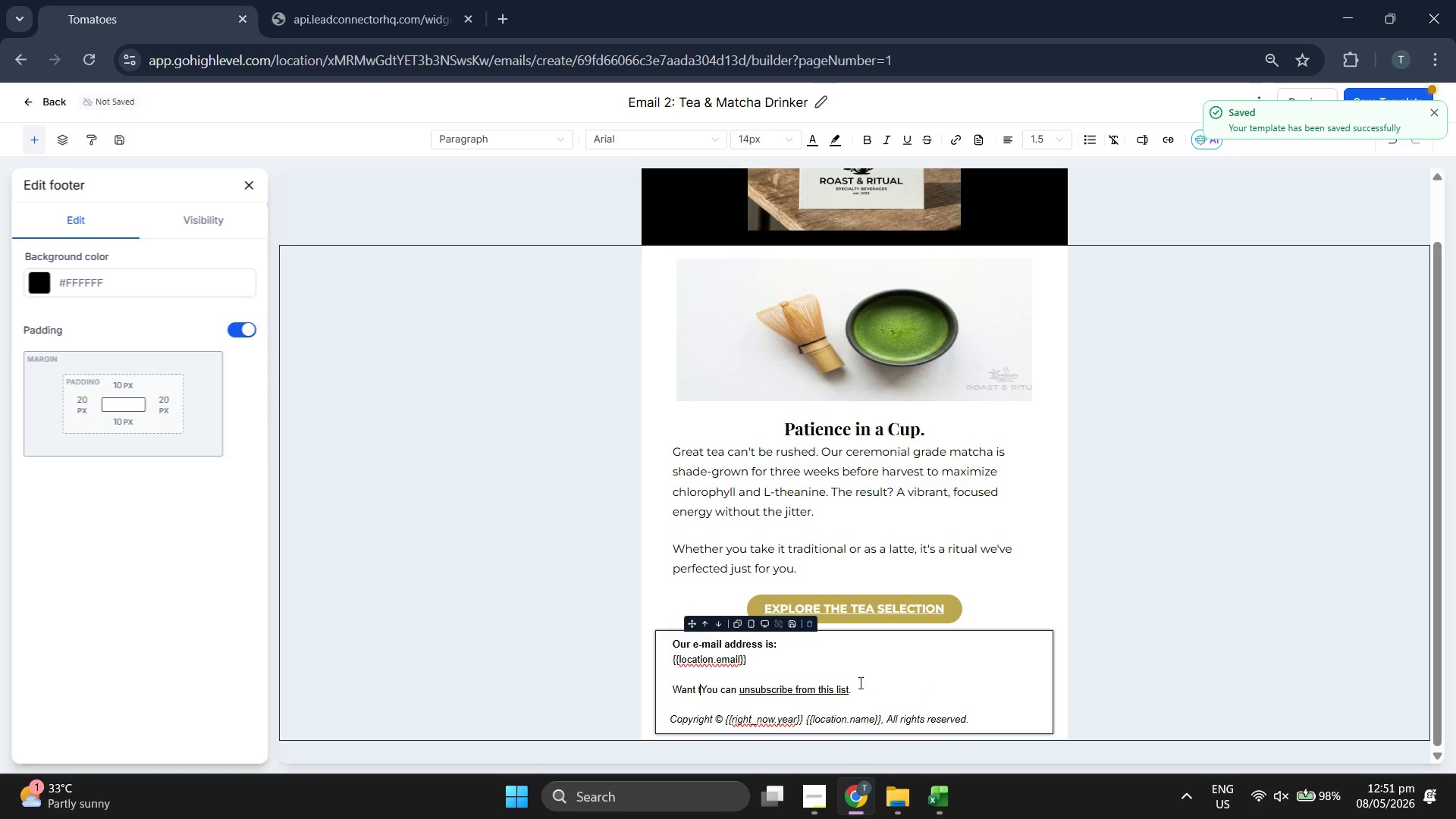 
key(Backspace)
 